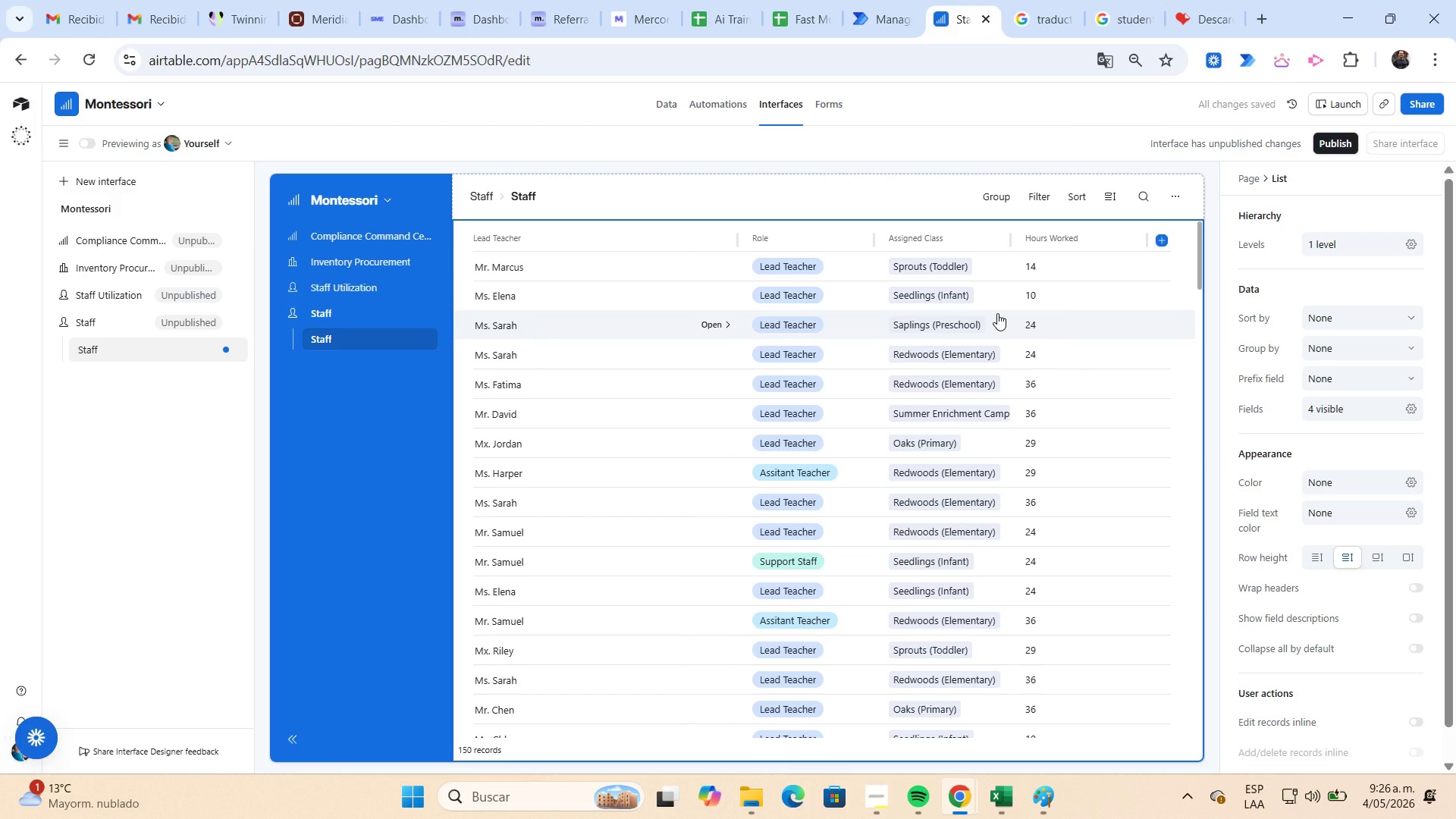 
wait(10.91)
 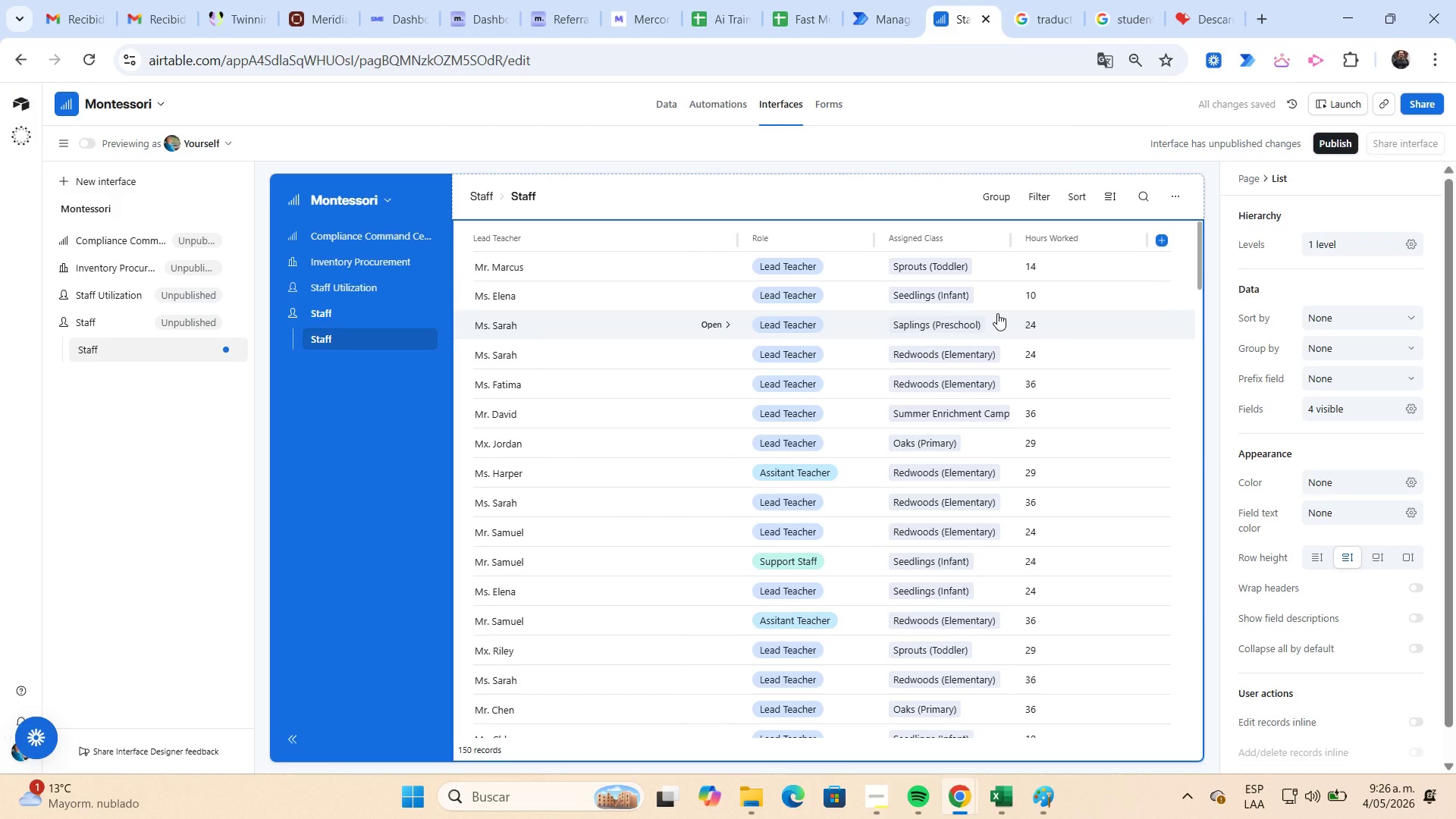 
left_click([998, 198])
 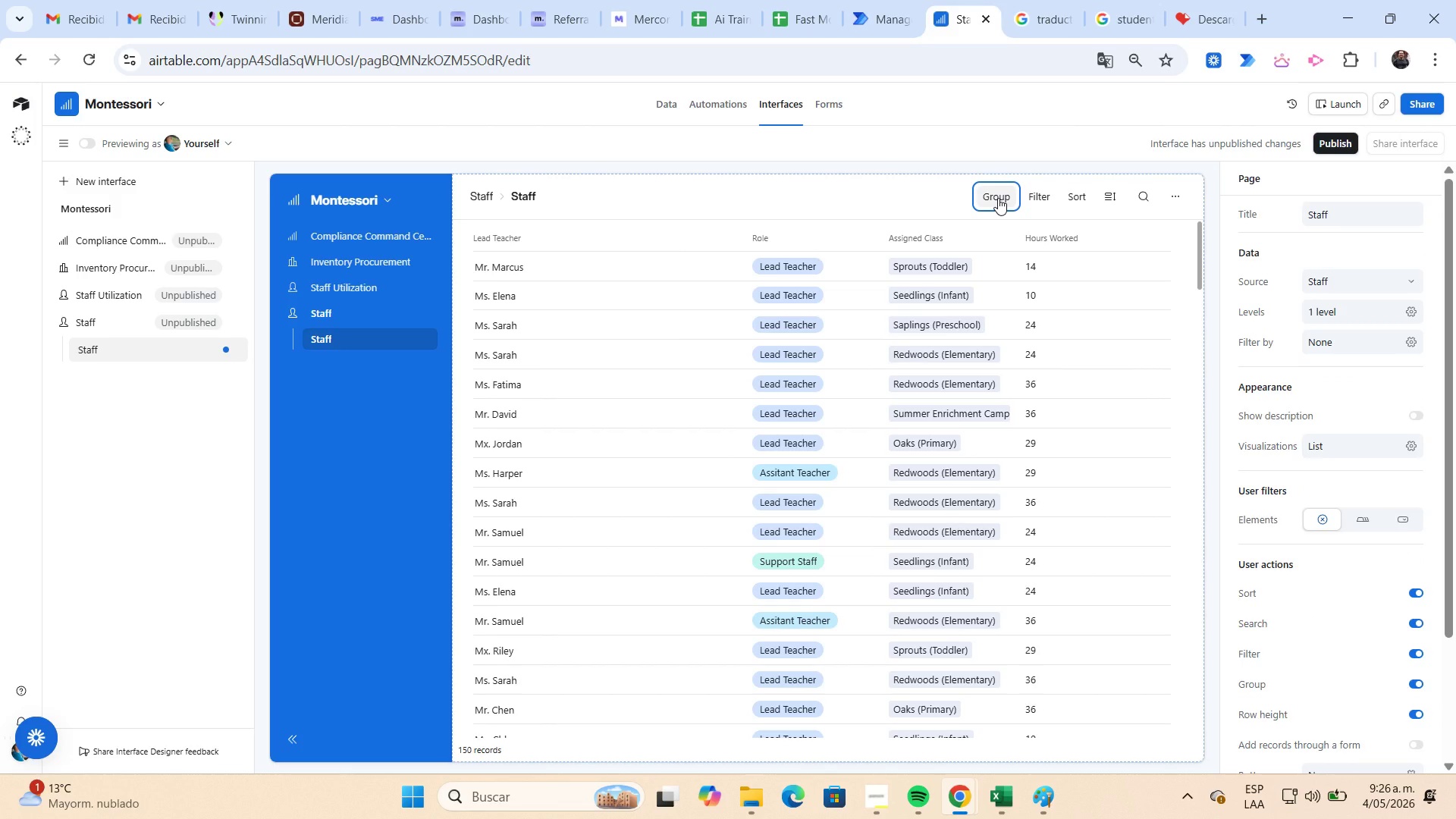 
left_click([998, 198])
 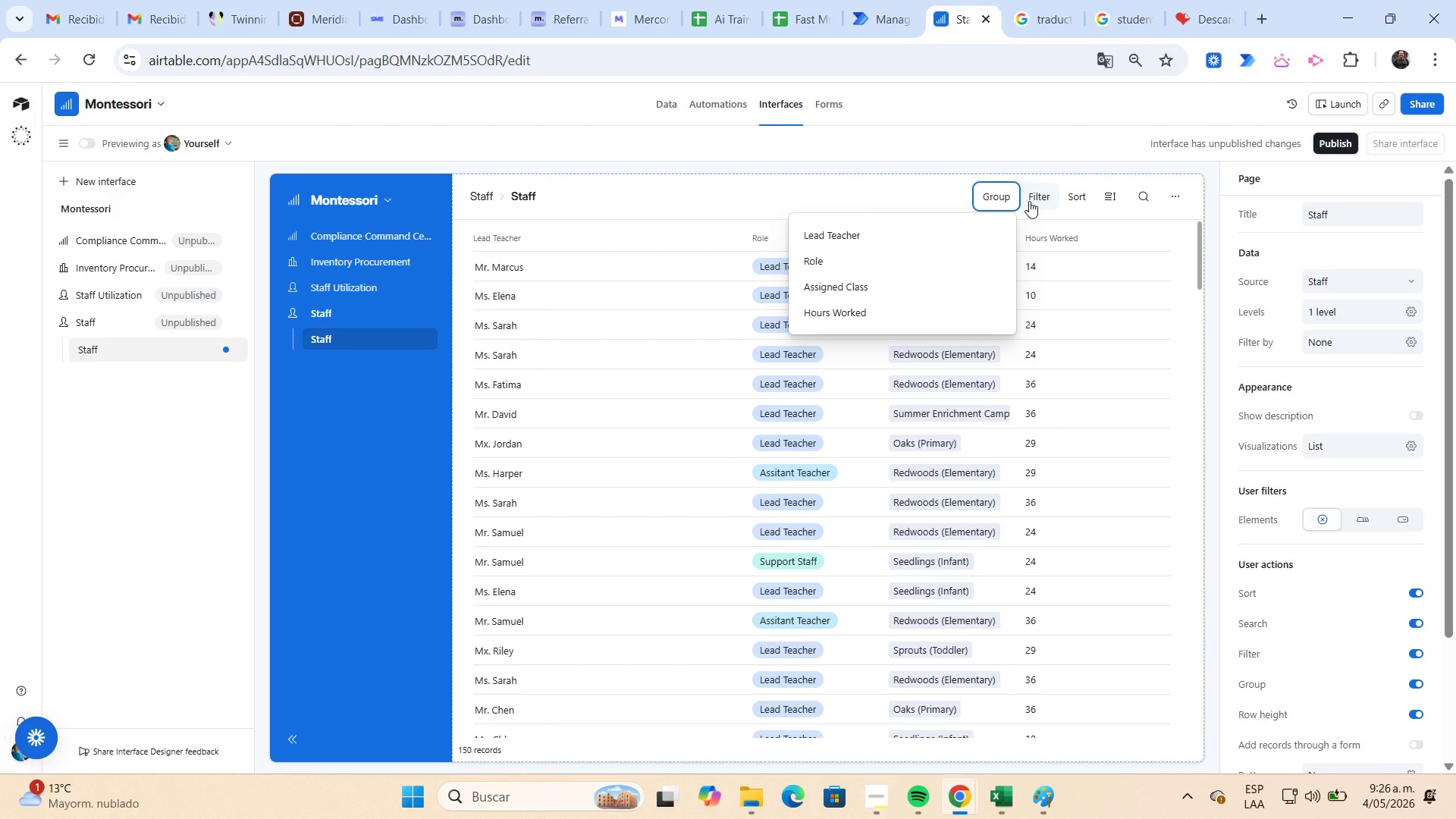 
wait(26.56)
 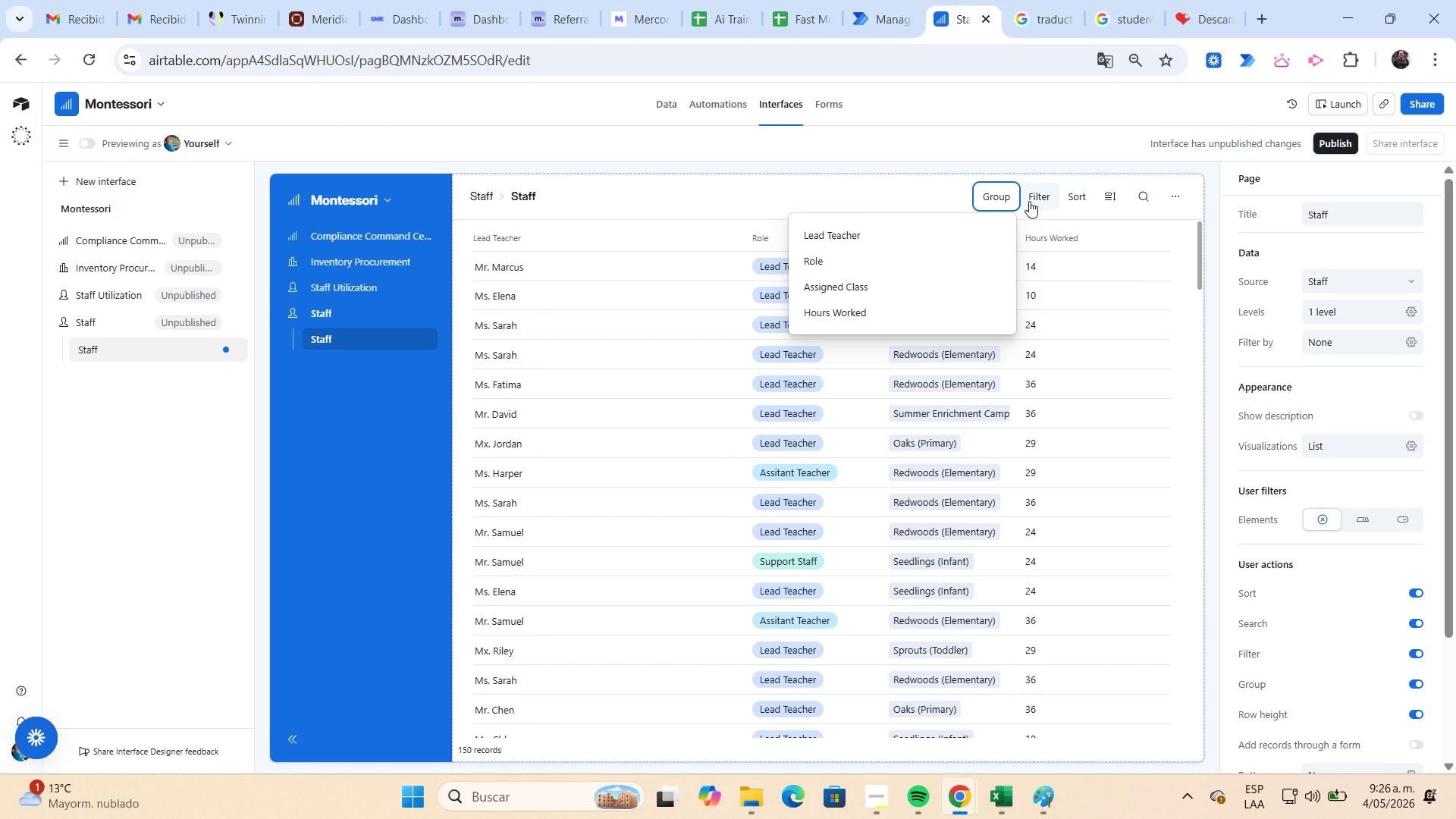 
left_click([1029, 199])
 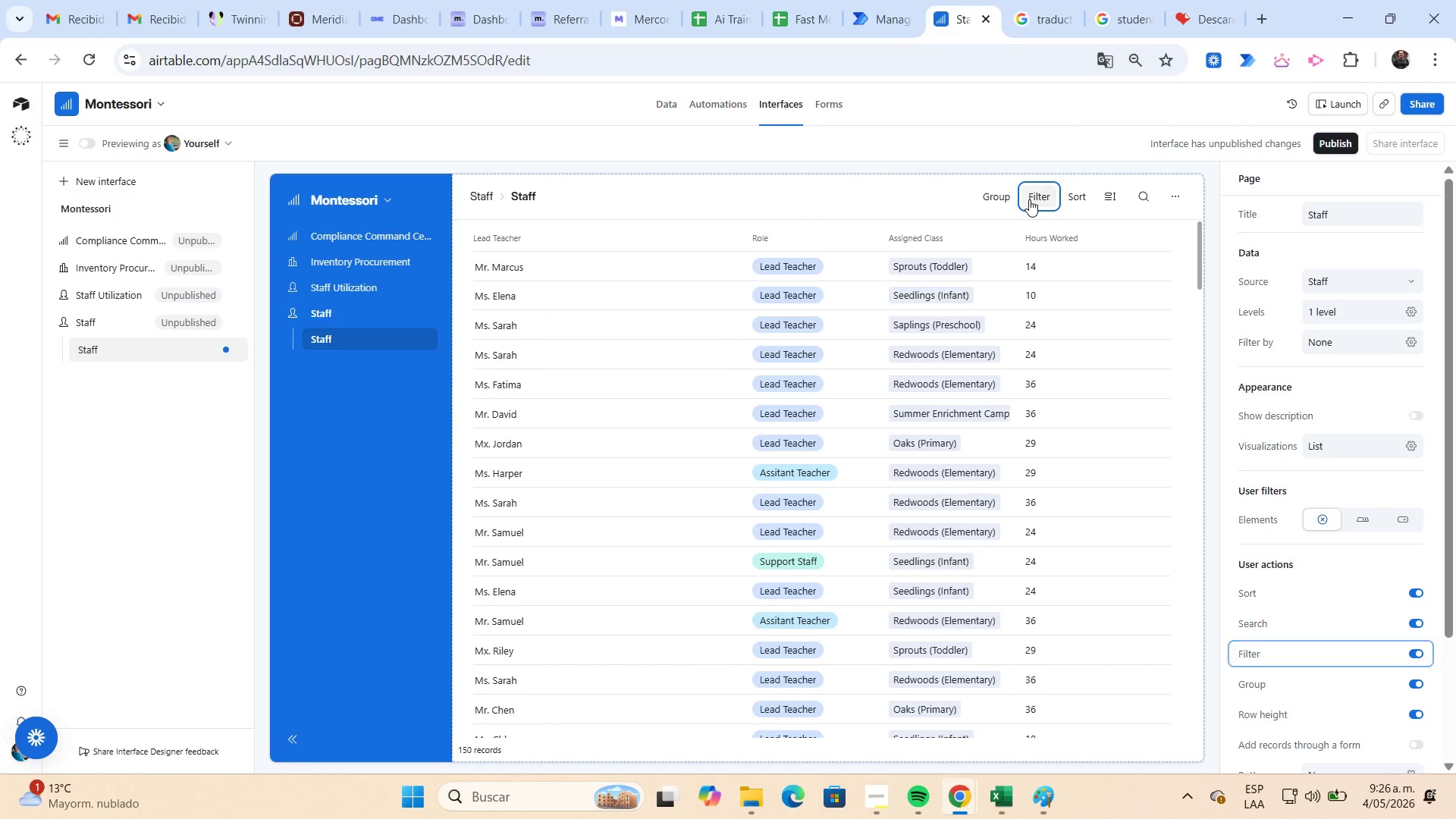 
left_click([1029, 199])
 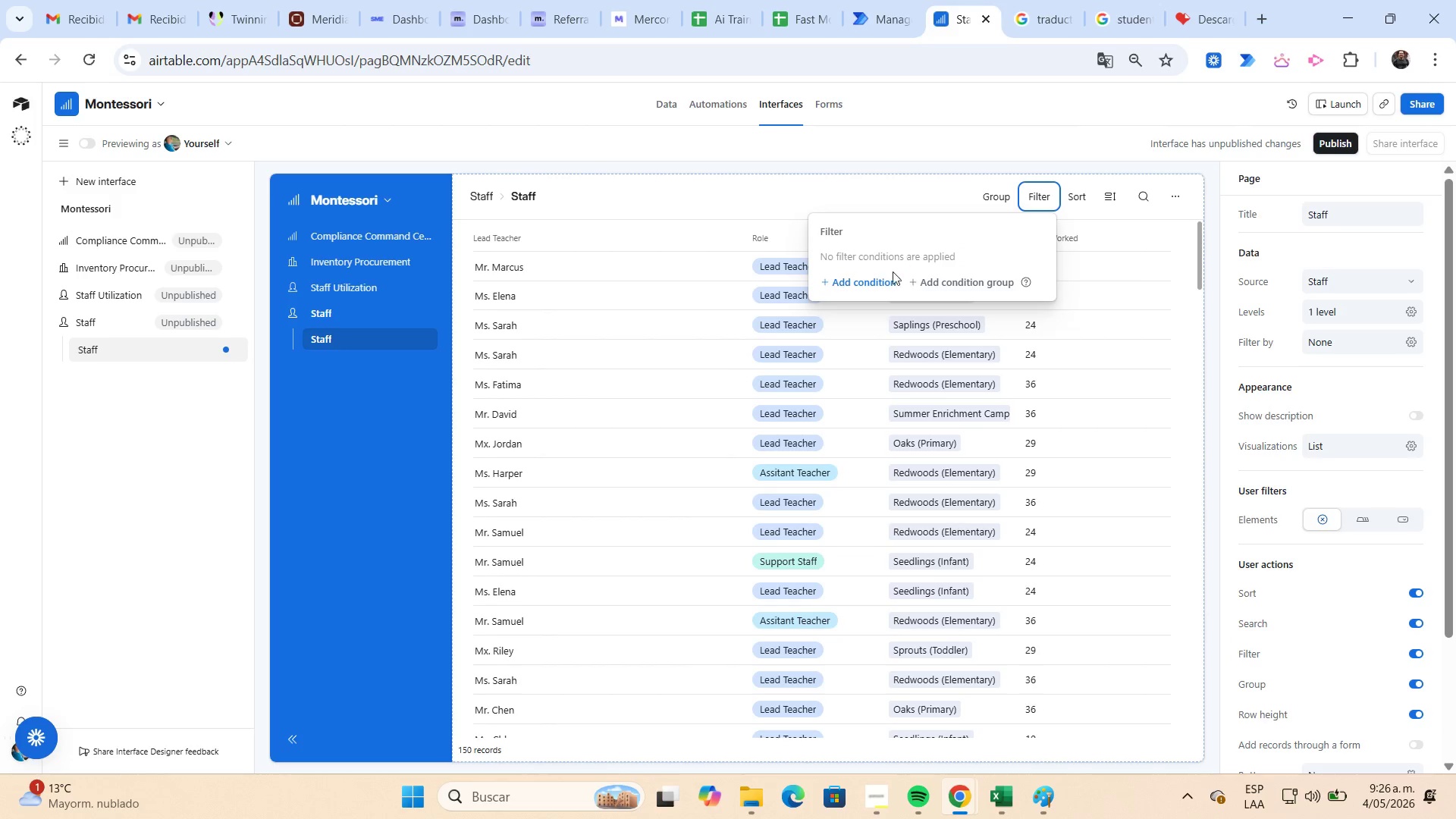 
left_click([882, 281])
 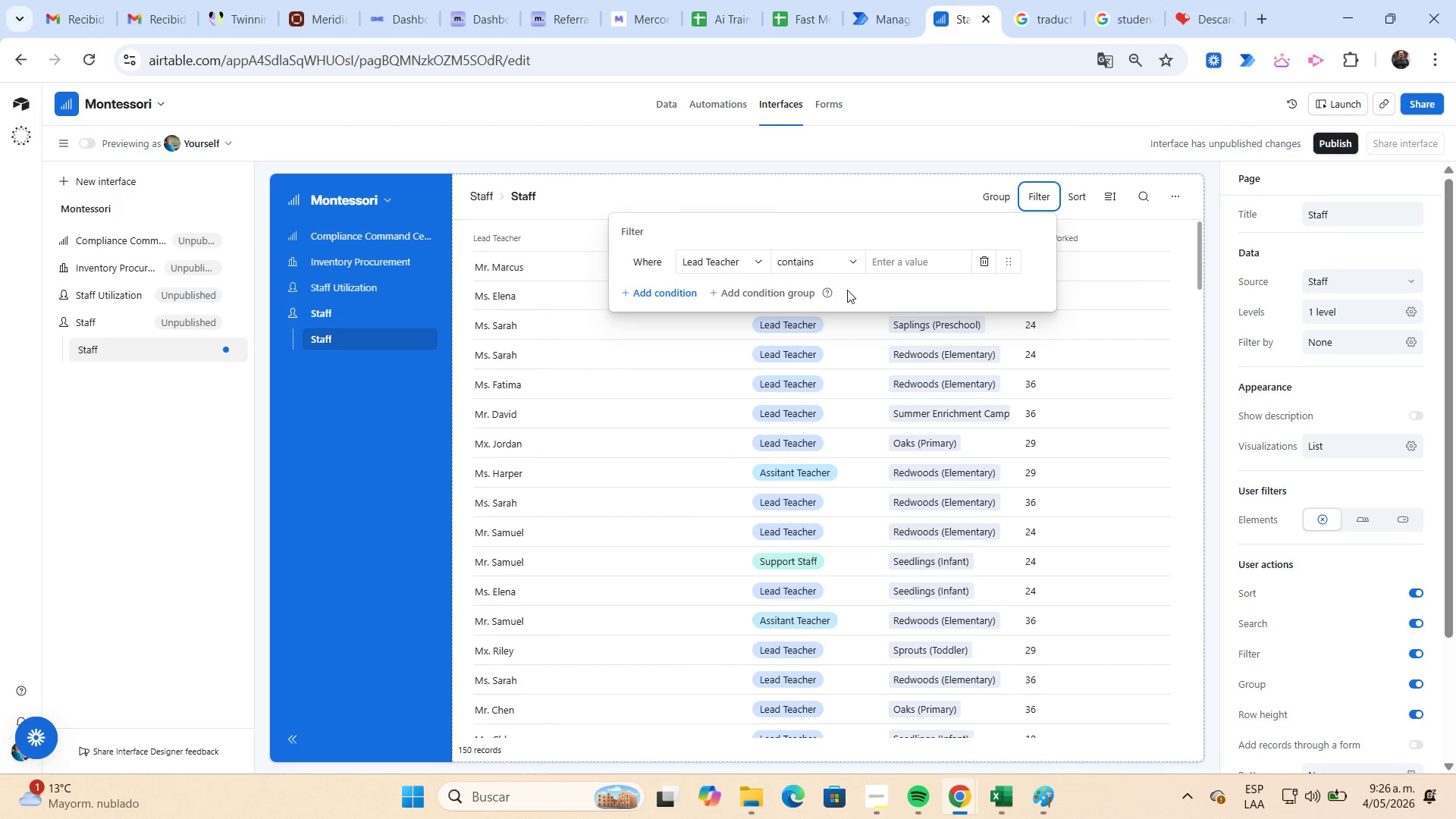 
mouse_move([783, 281])
 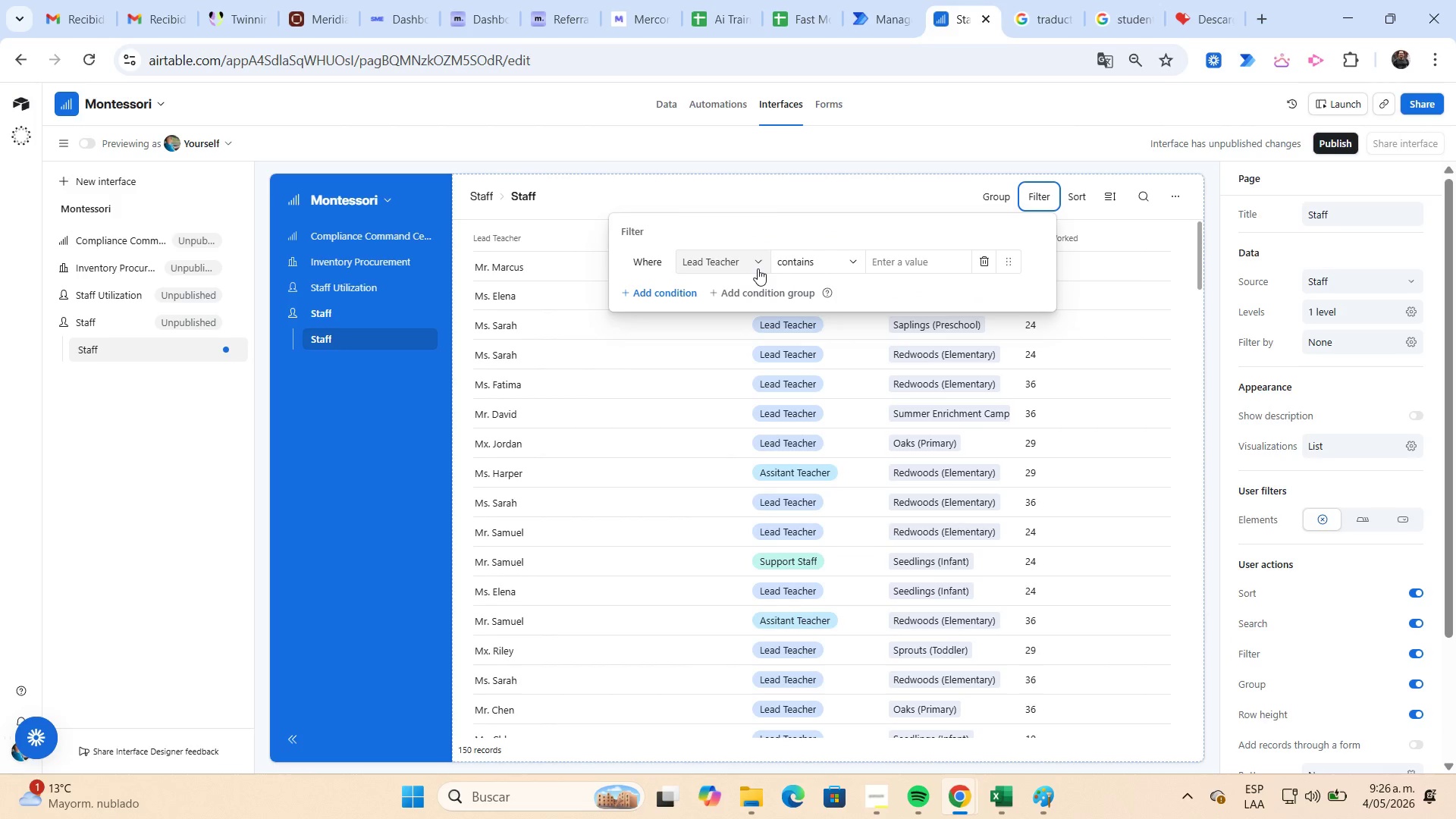 
left_click([757, 268])
 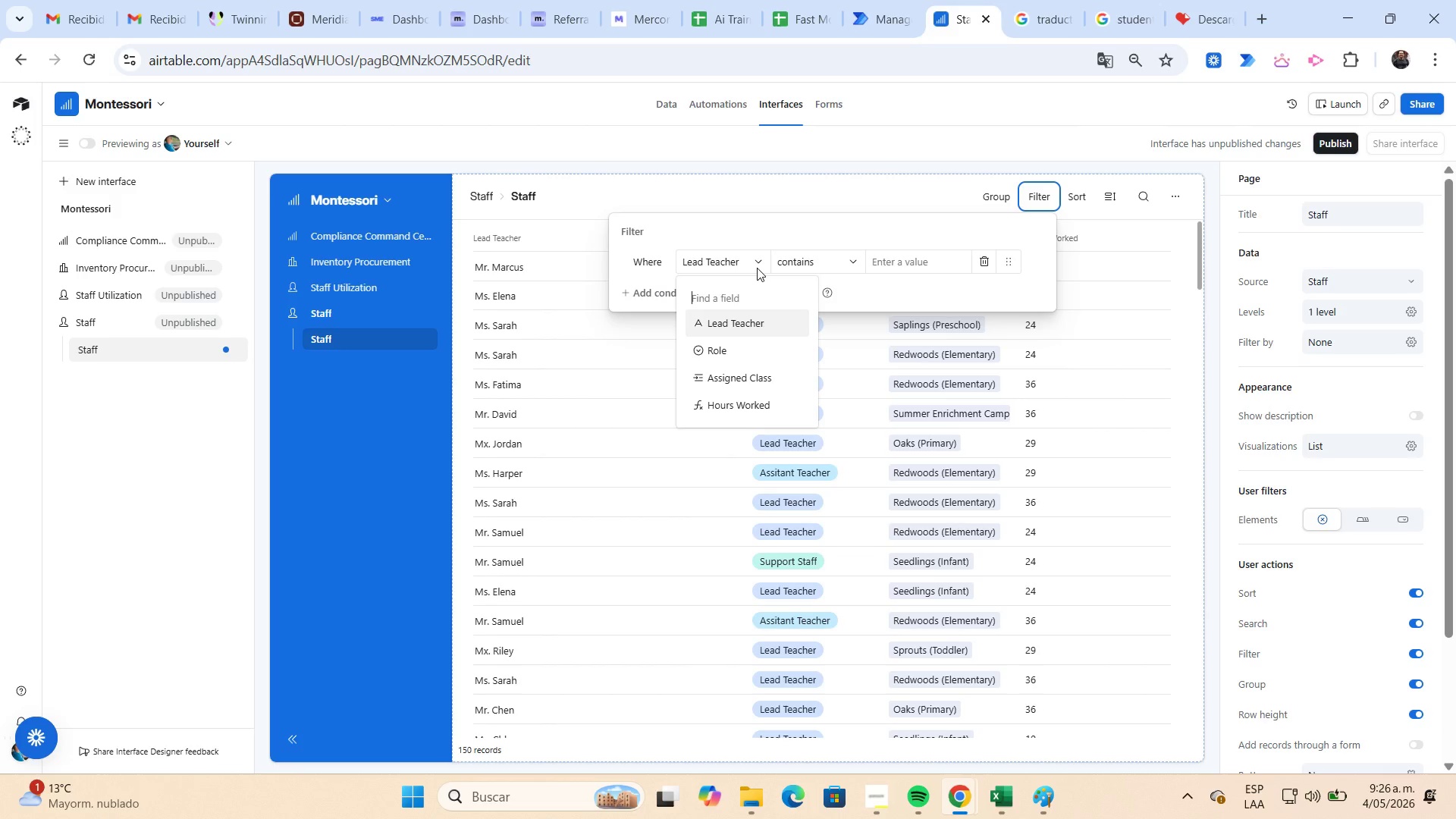 
left_click([757, 267])
 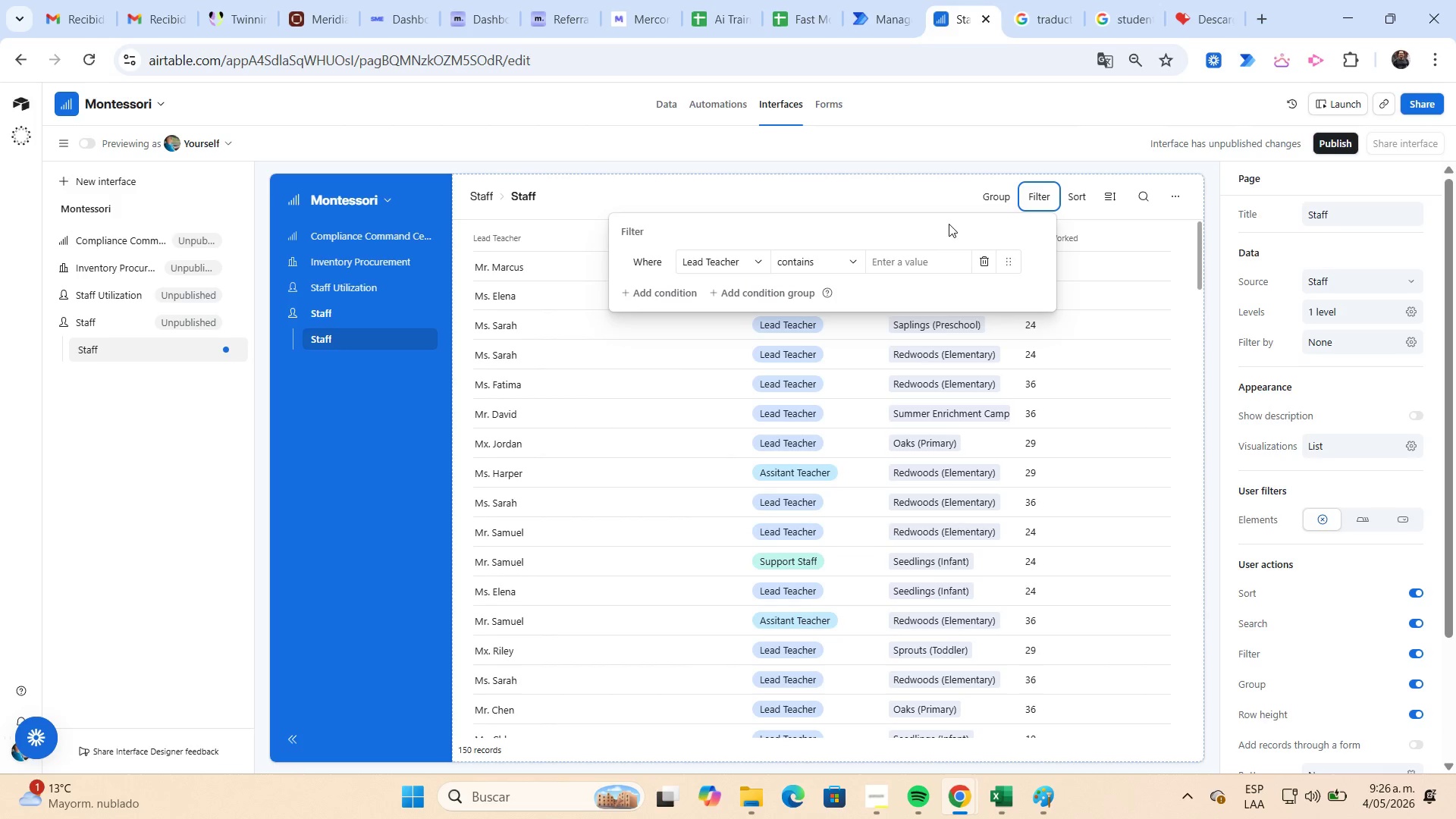 
left_click([993, 194])
 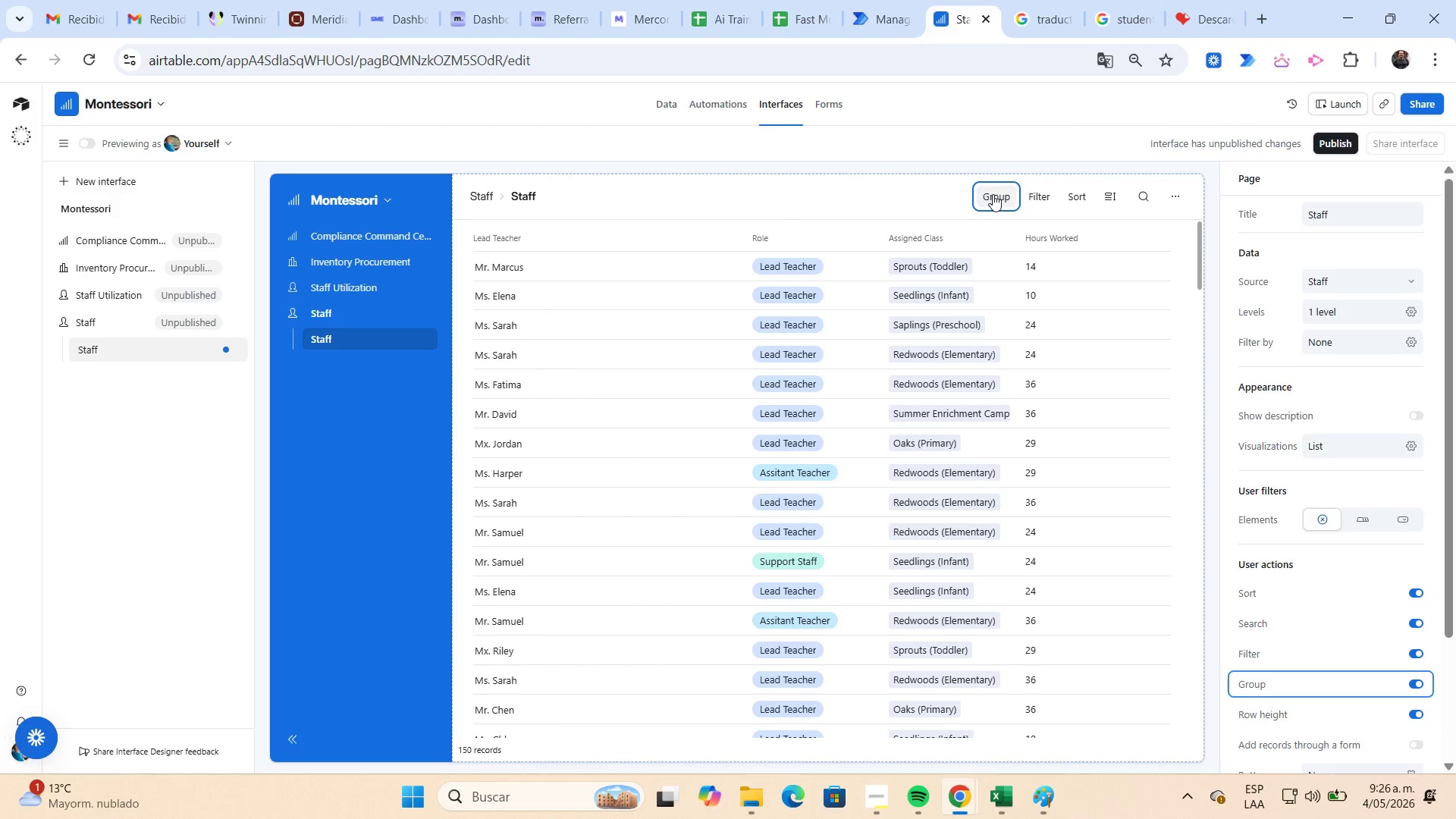 
left_click([993, 194])
 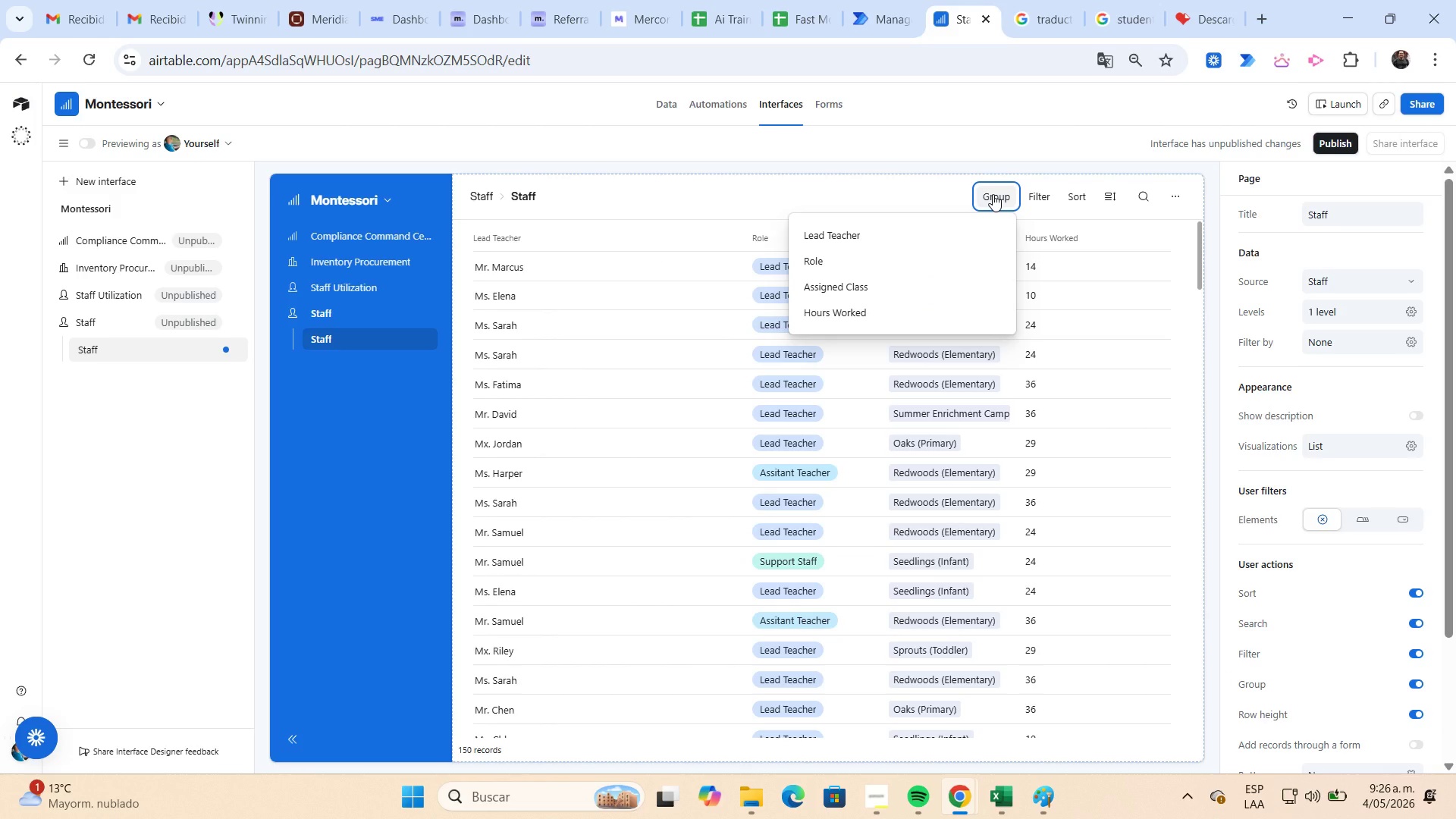 
wait(6.08)
 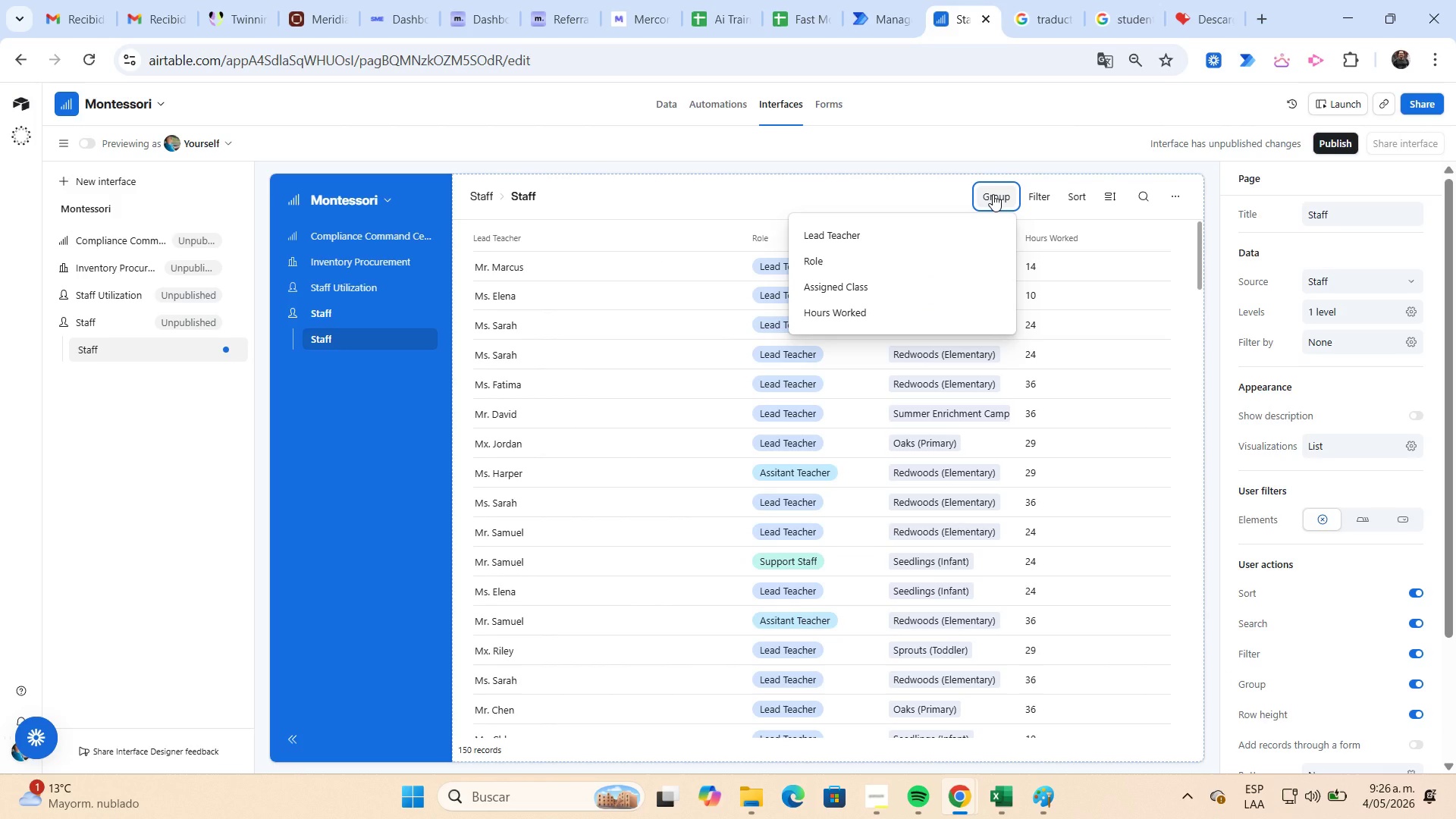 
left_click([906, 277])
 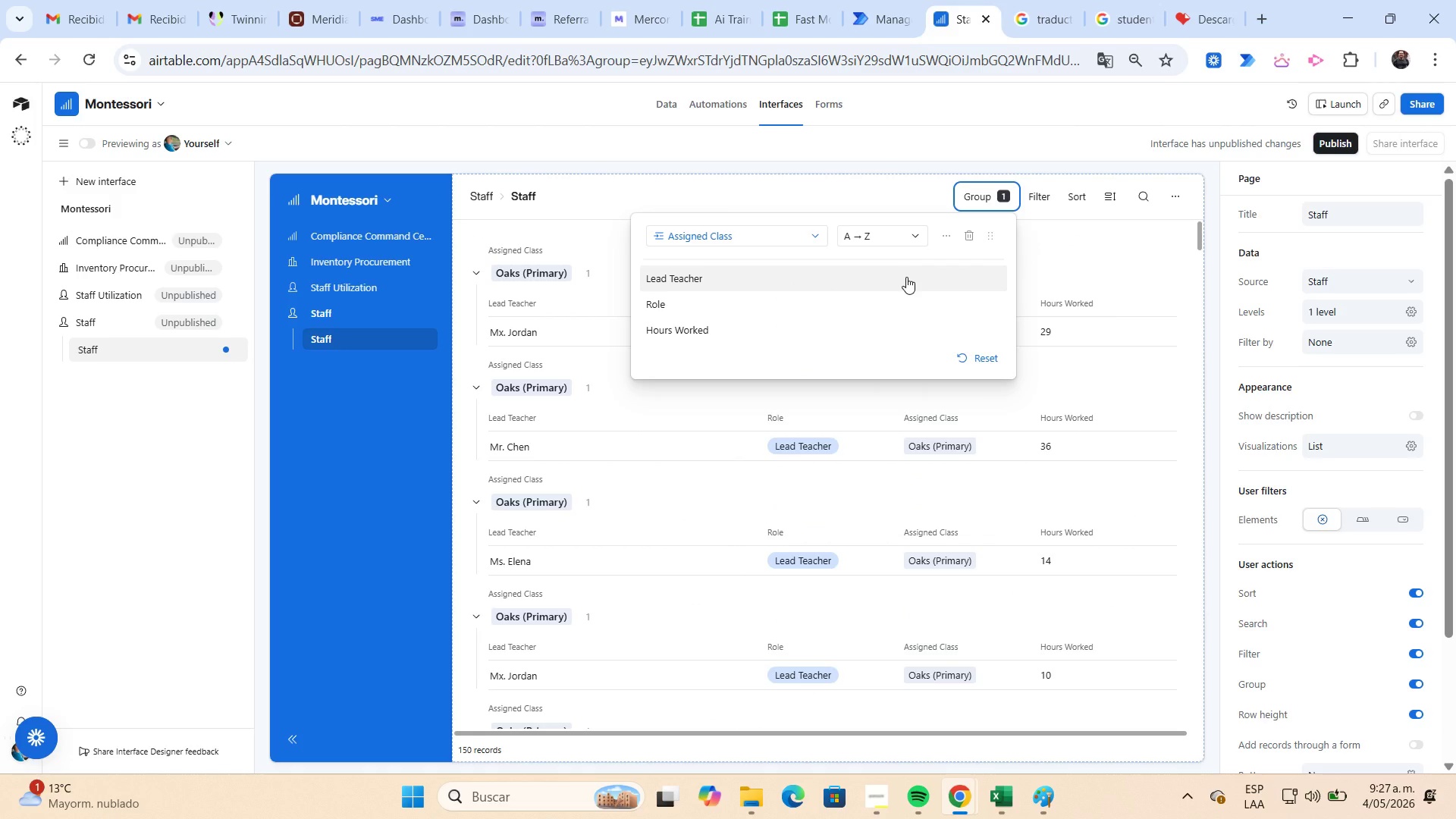 
left_click([911, 238])
 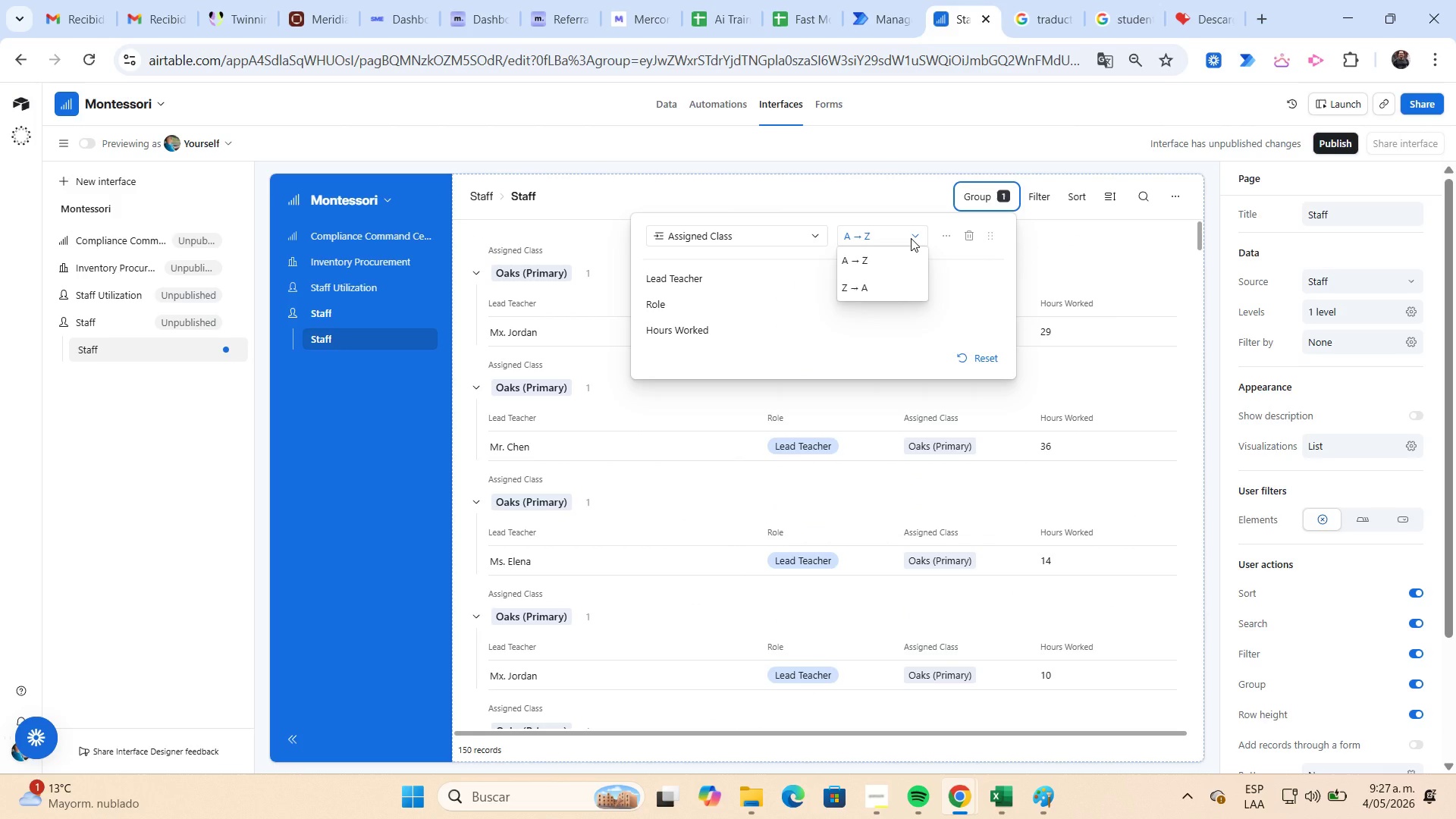 
left_click([911, 238])
 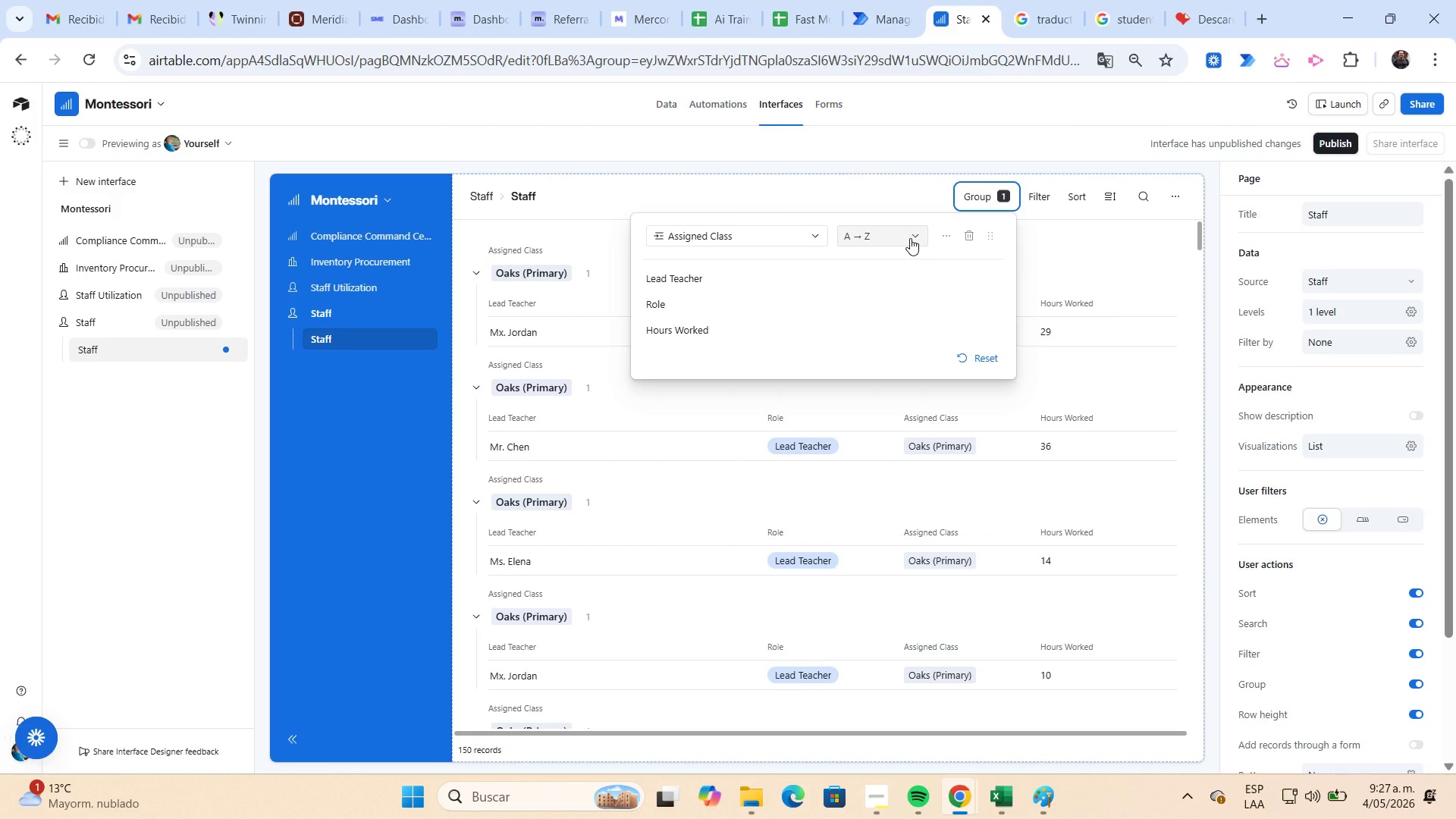 
left_click([939, 237])
 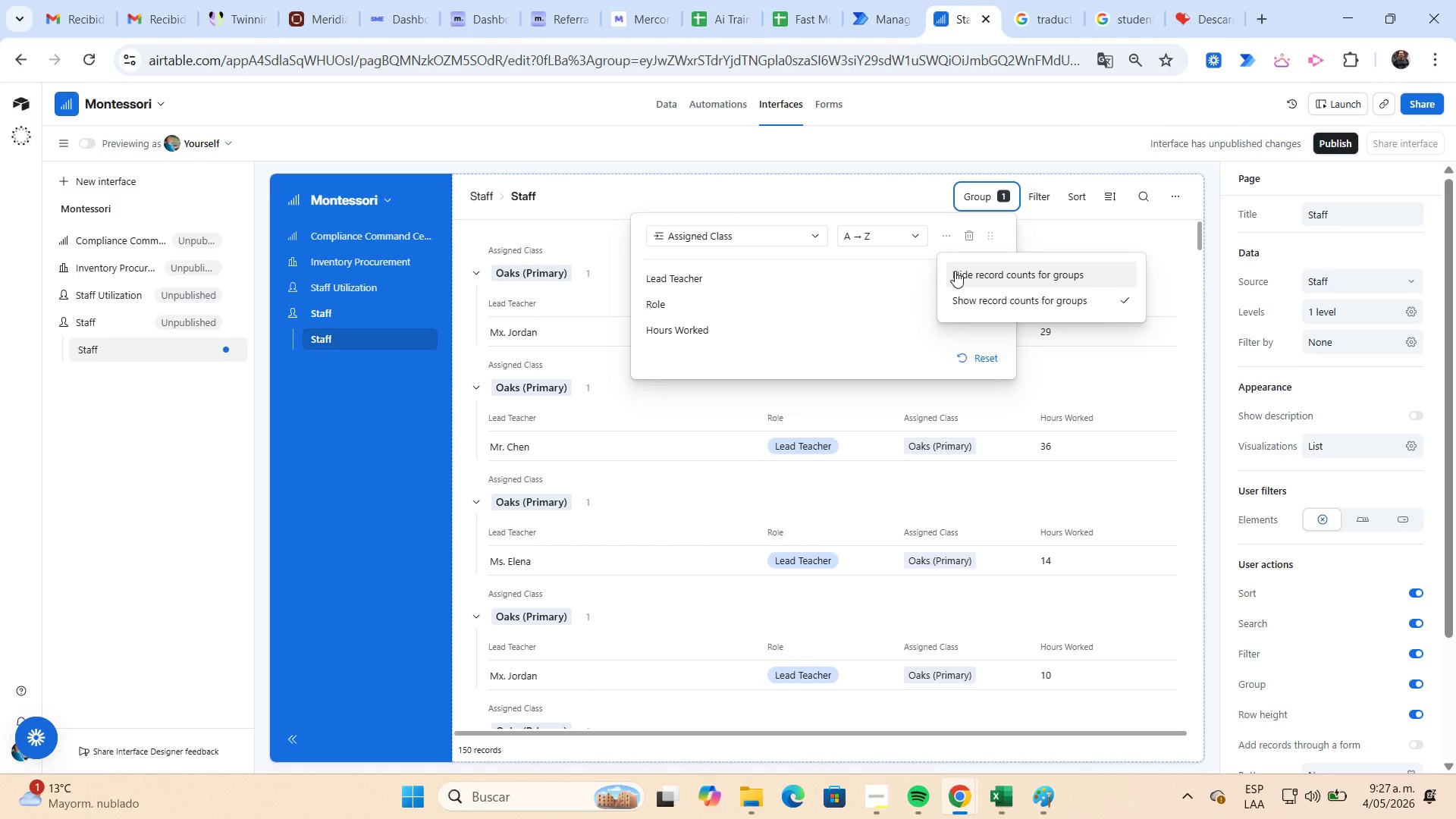 
wait(7.26)
 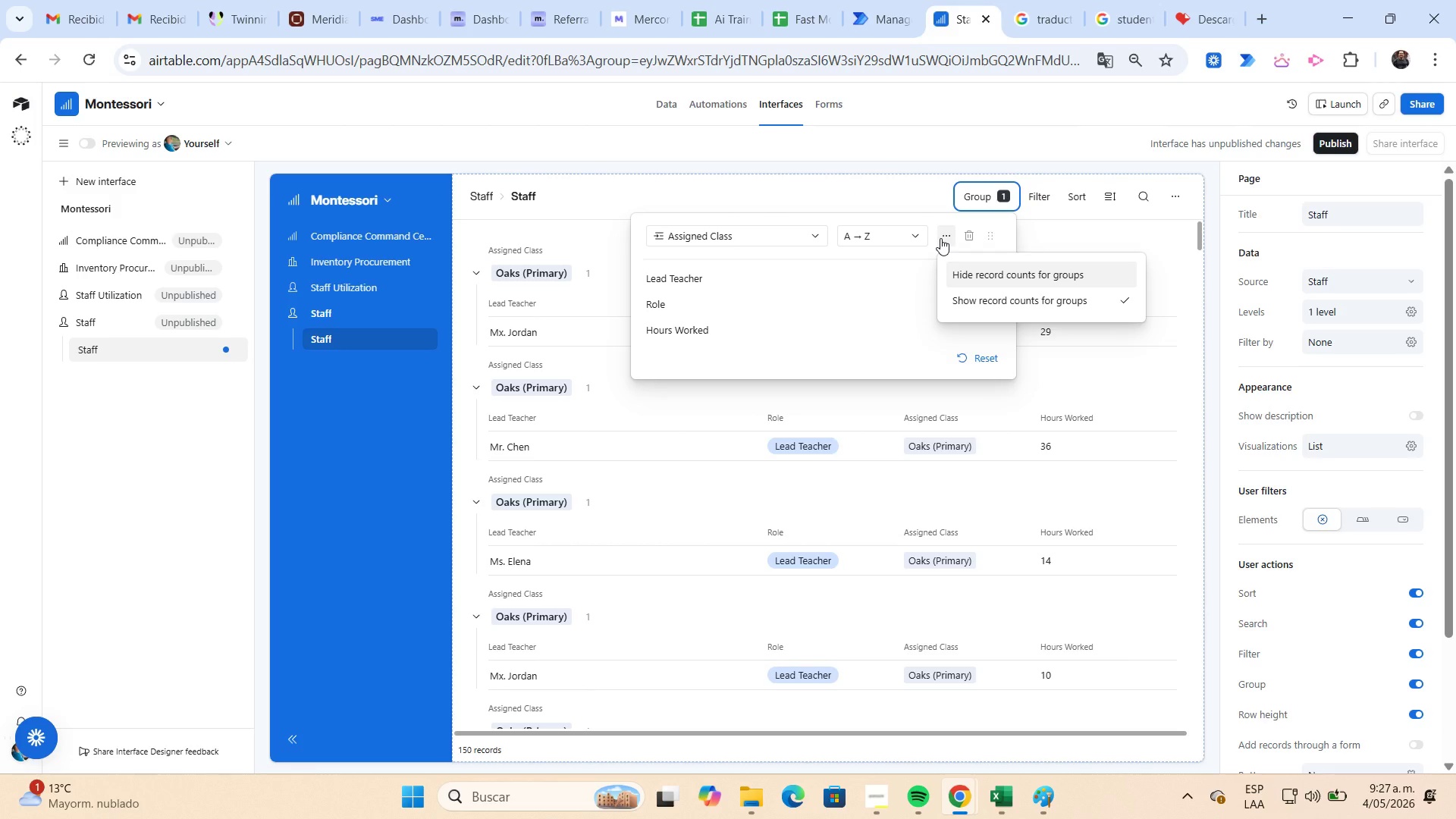 
left_click([727, 325])
 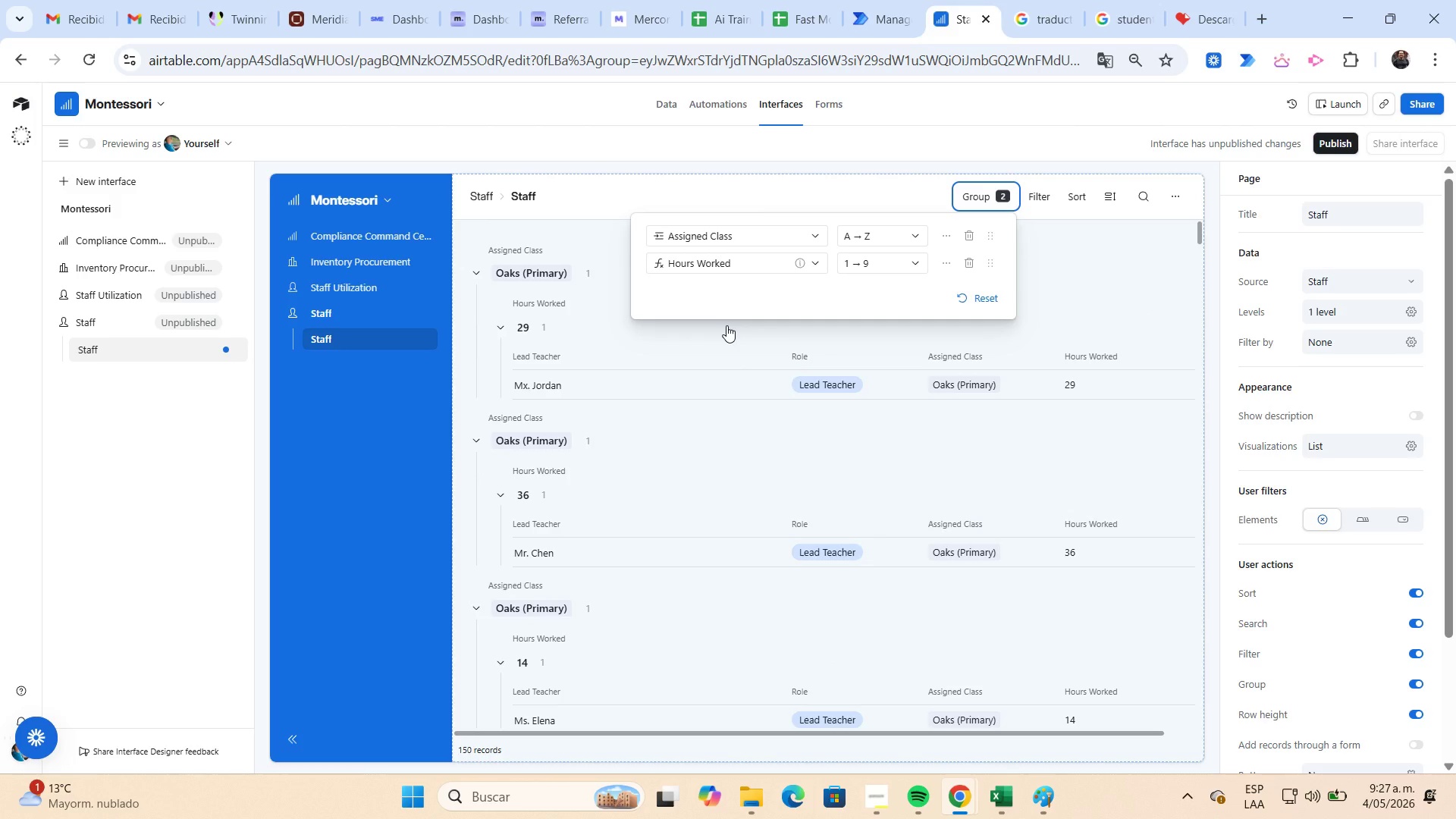 
wait(10.86)
 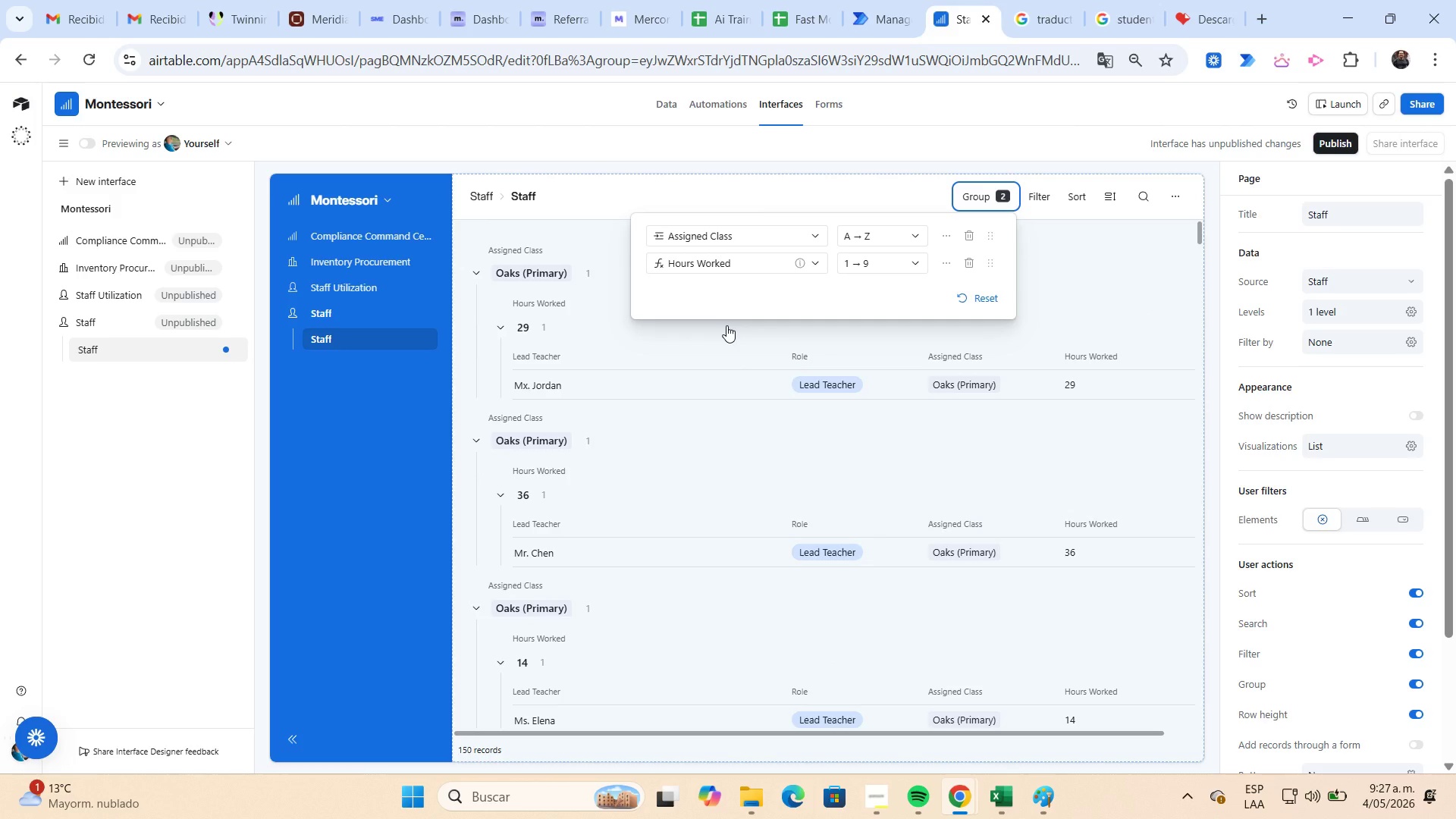 
left_click([817, 230])
 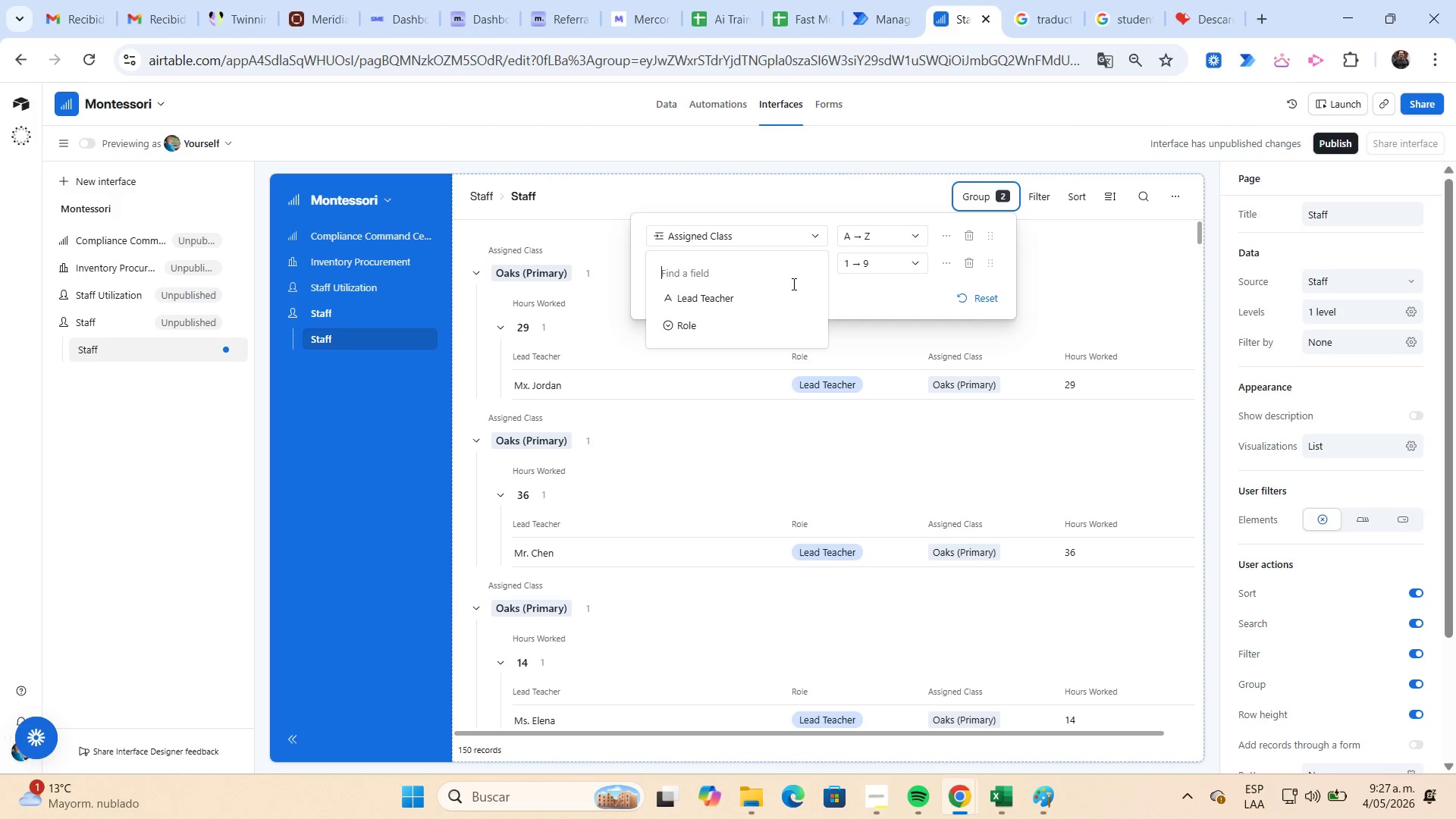 
left_click([792, 293])
 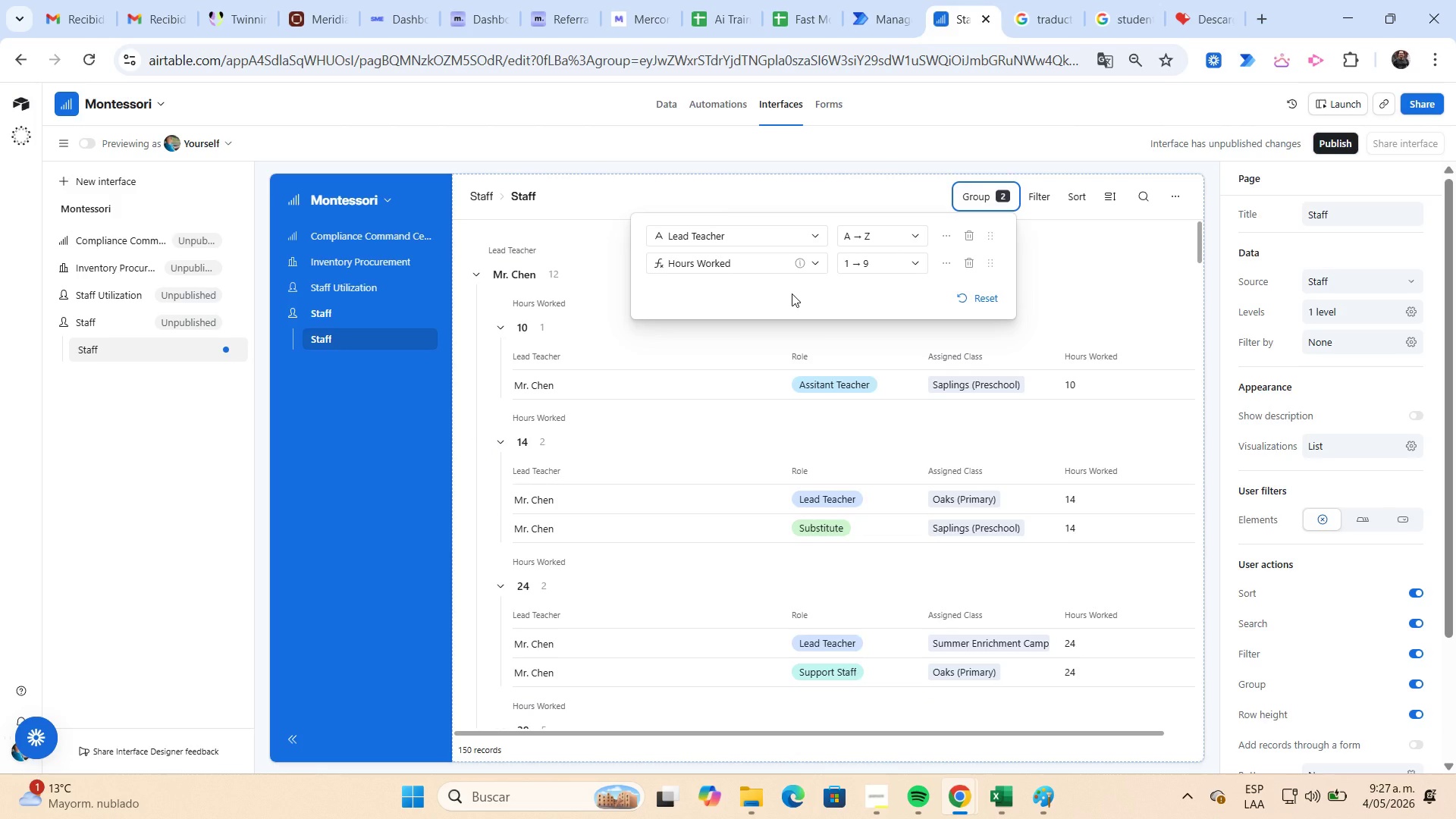 
wait(8.83)
 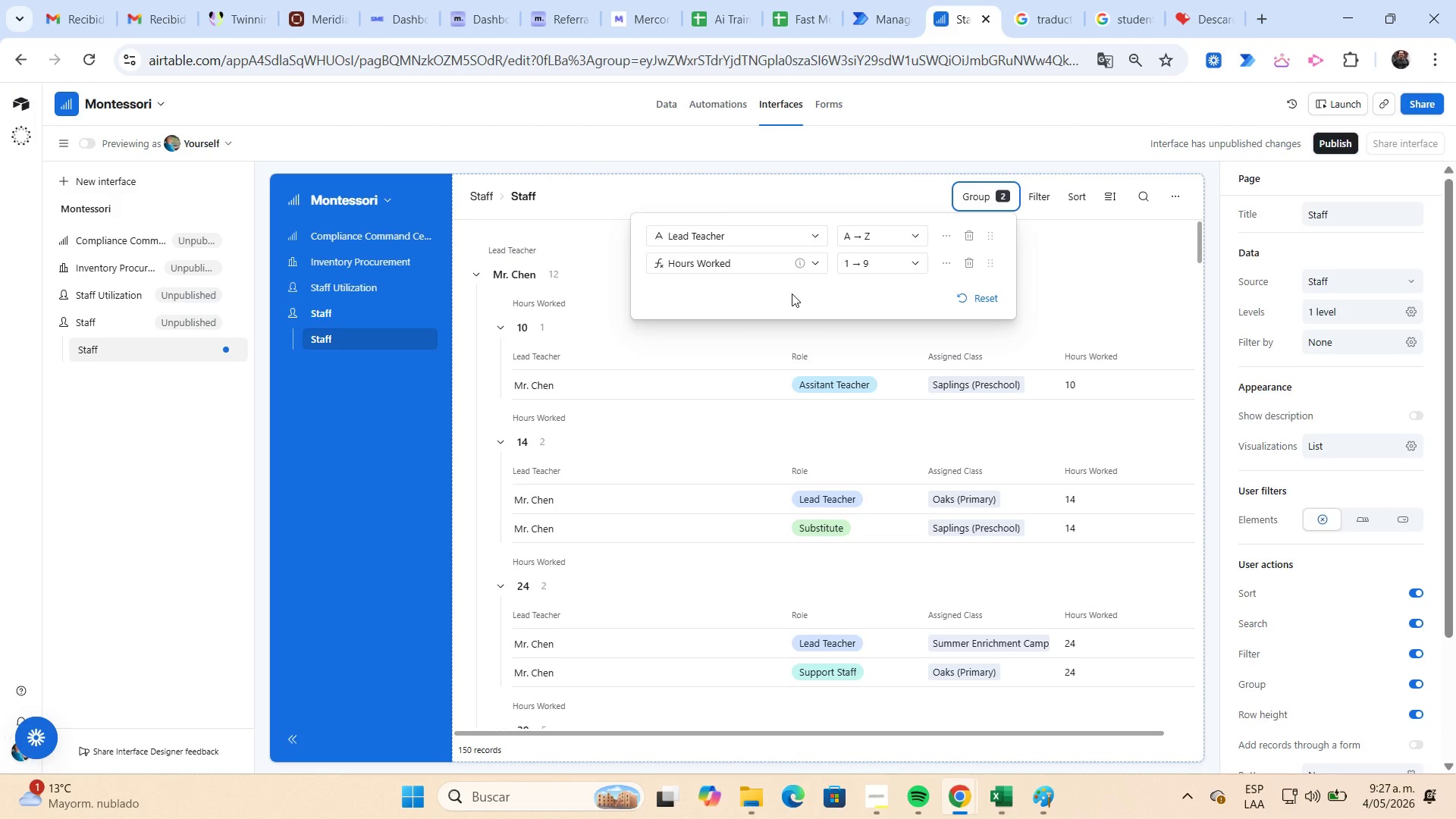 
left_click([586, 244])
 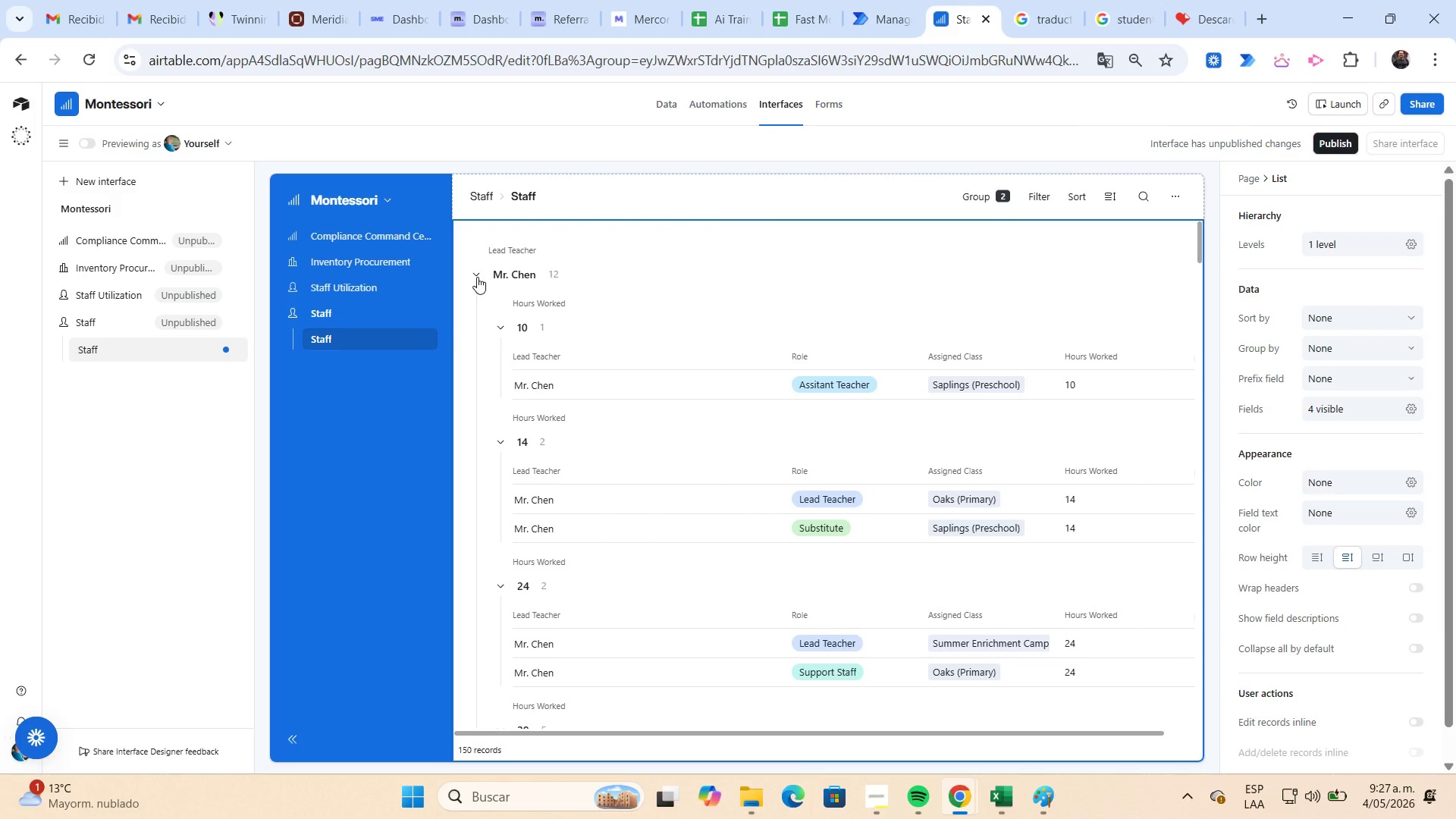 
left_click([479, 275])
 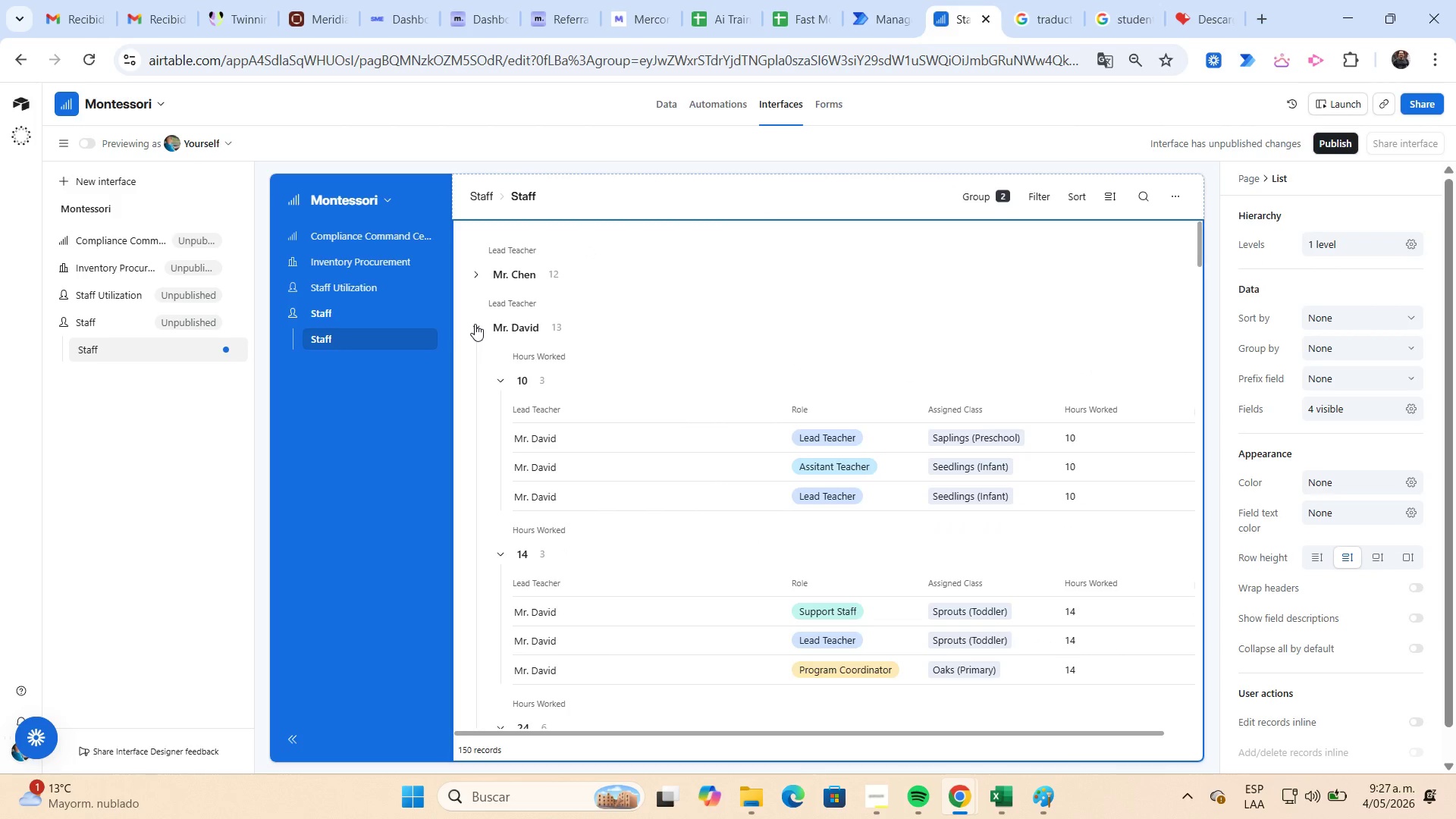 
left_click([475, 324])
 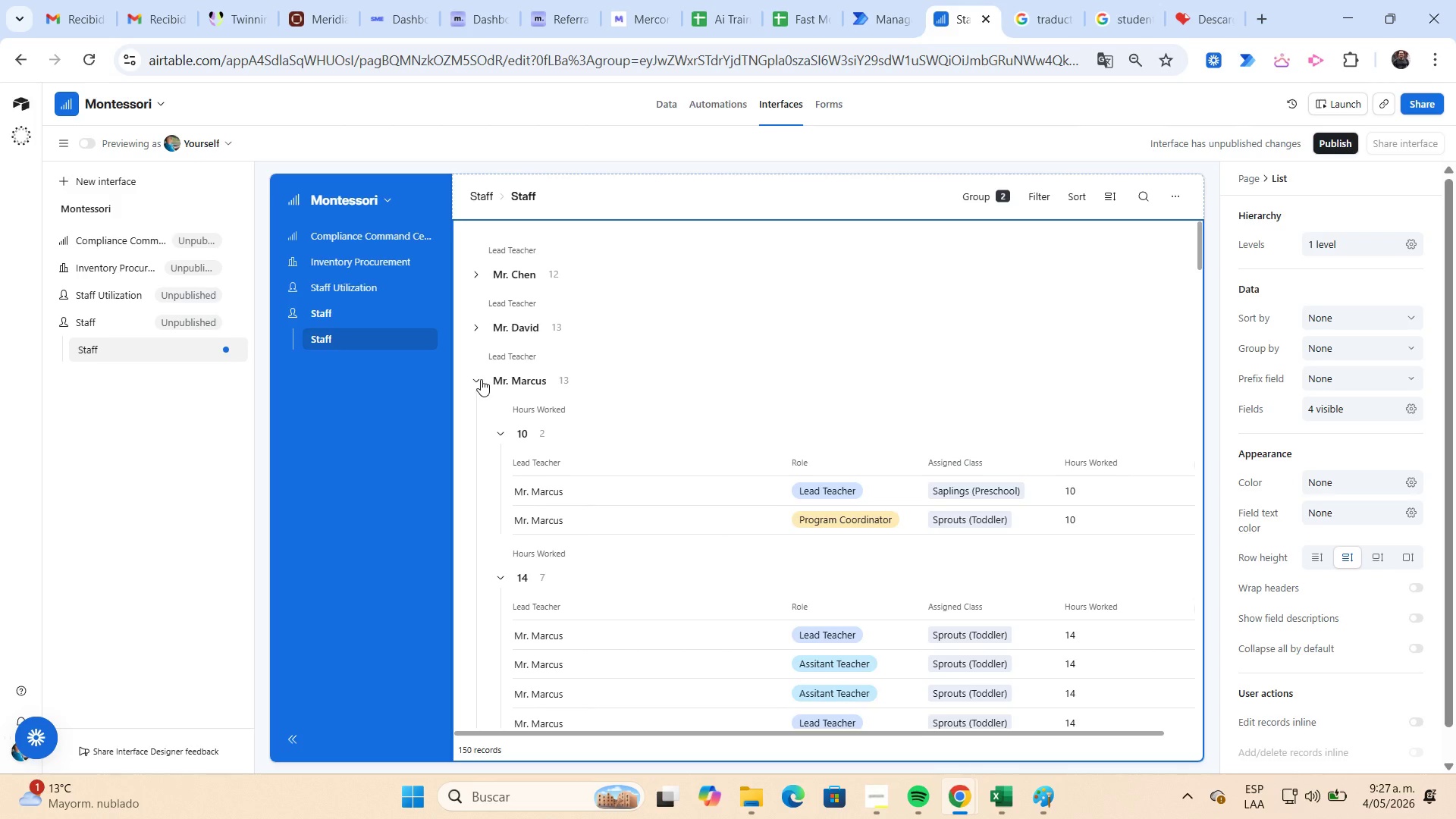 
left_click([480, 379])
 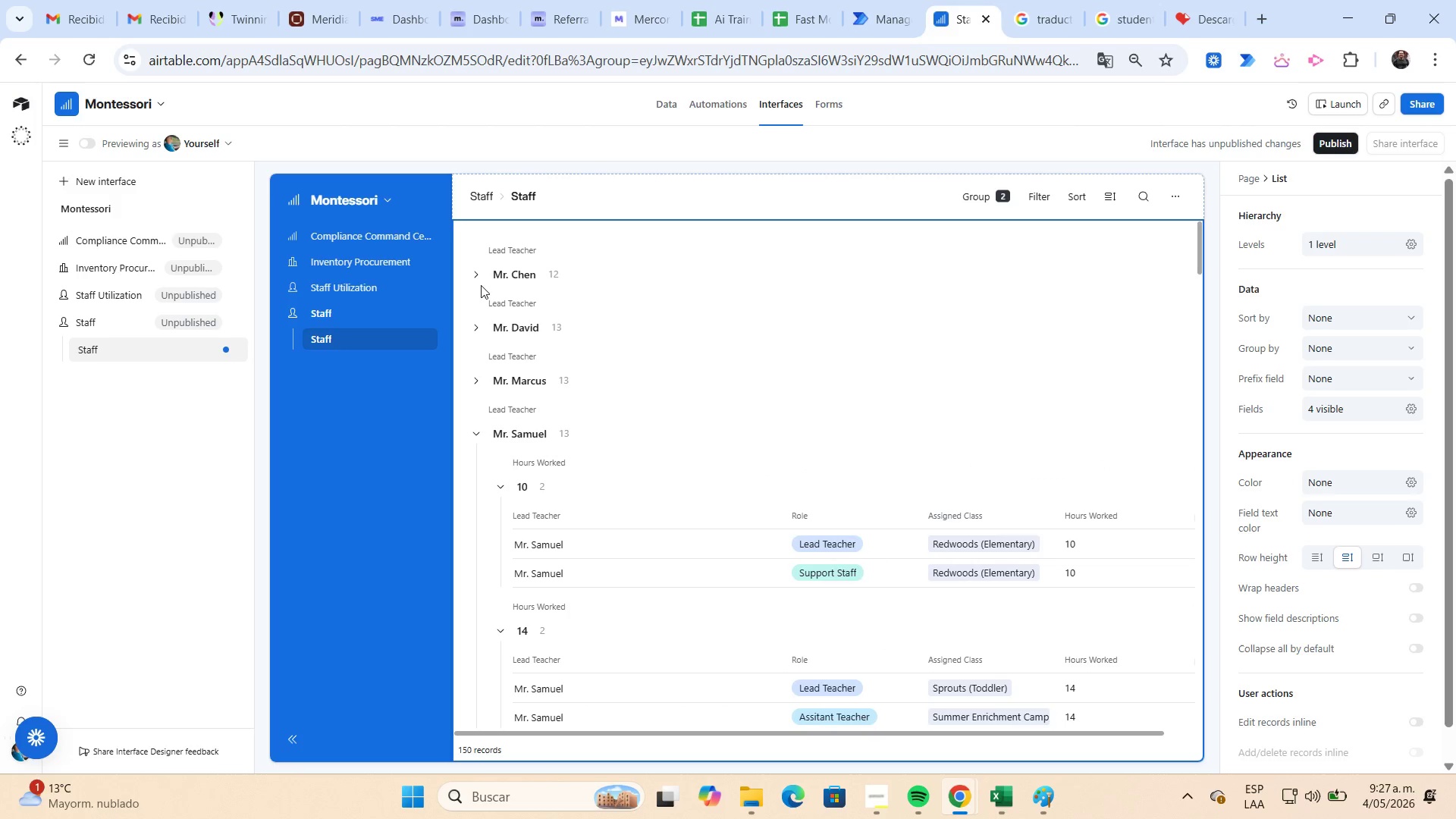 
left_click([478, 279])
 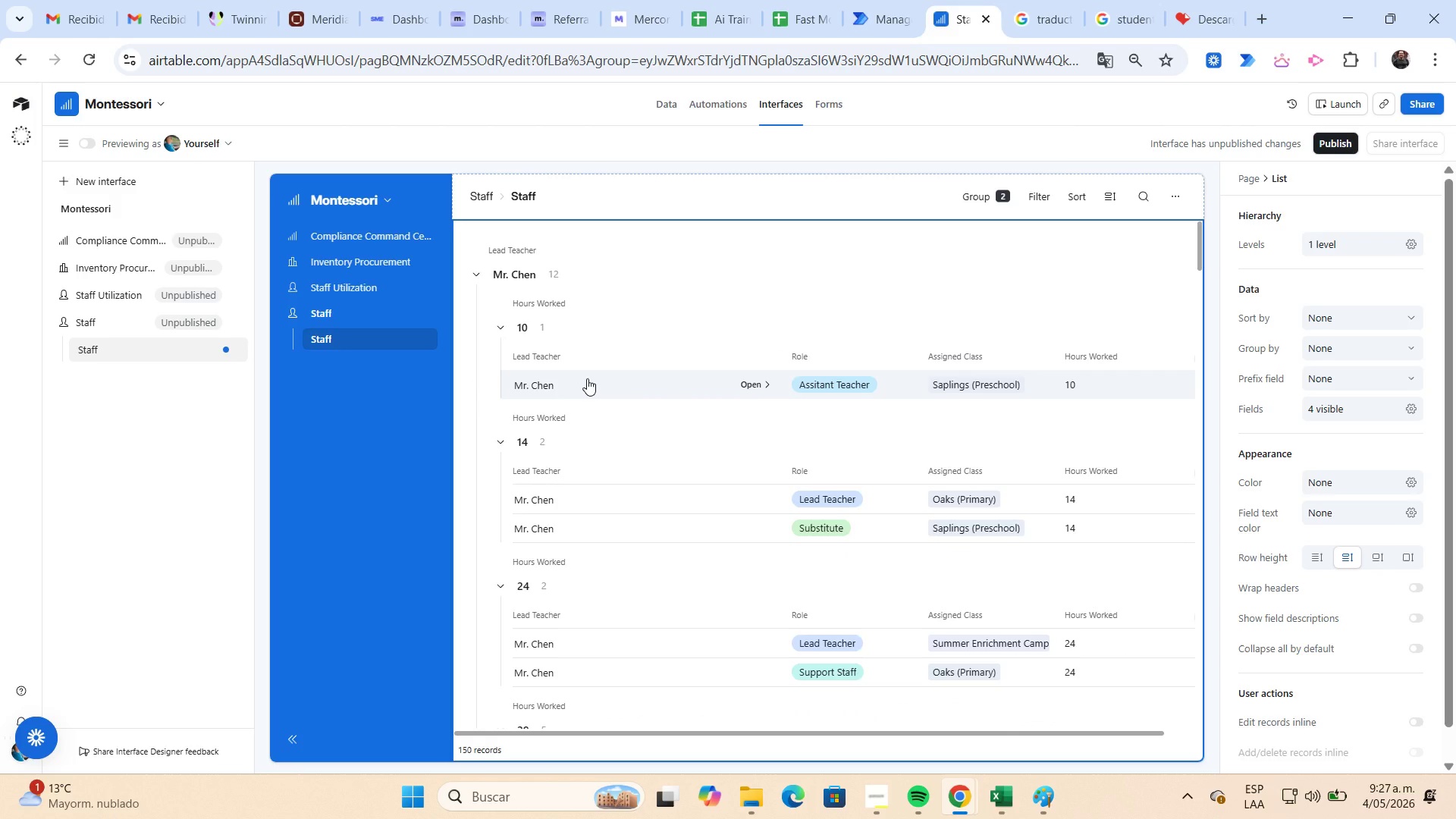 
wait(12.62)
 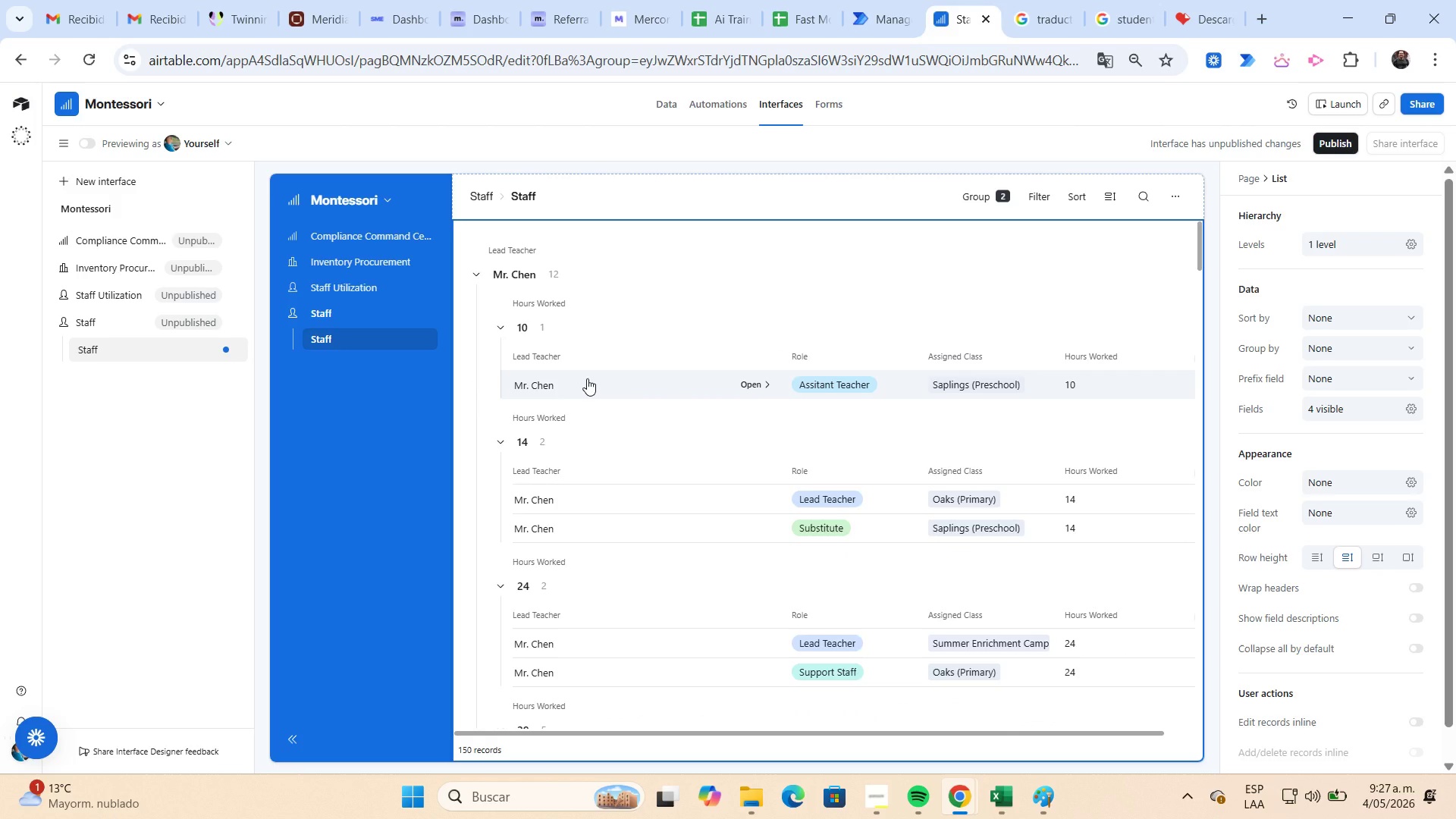 
left_click([980, 205])
 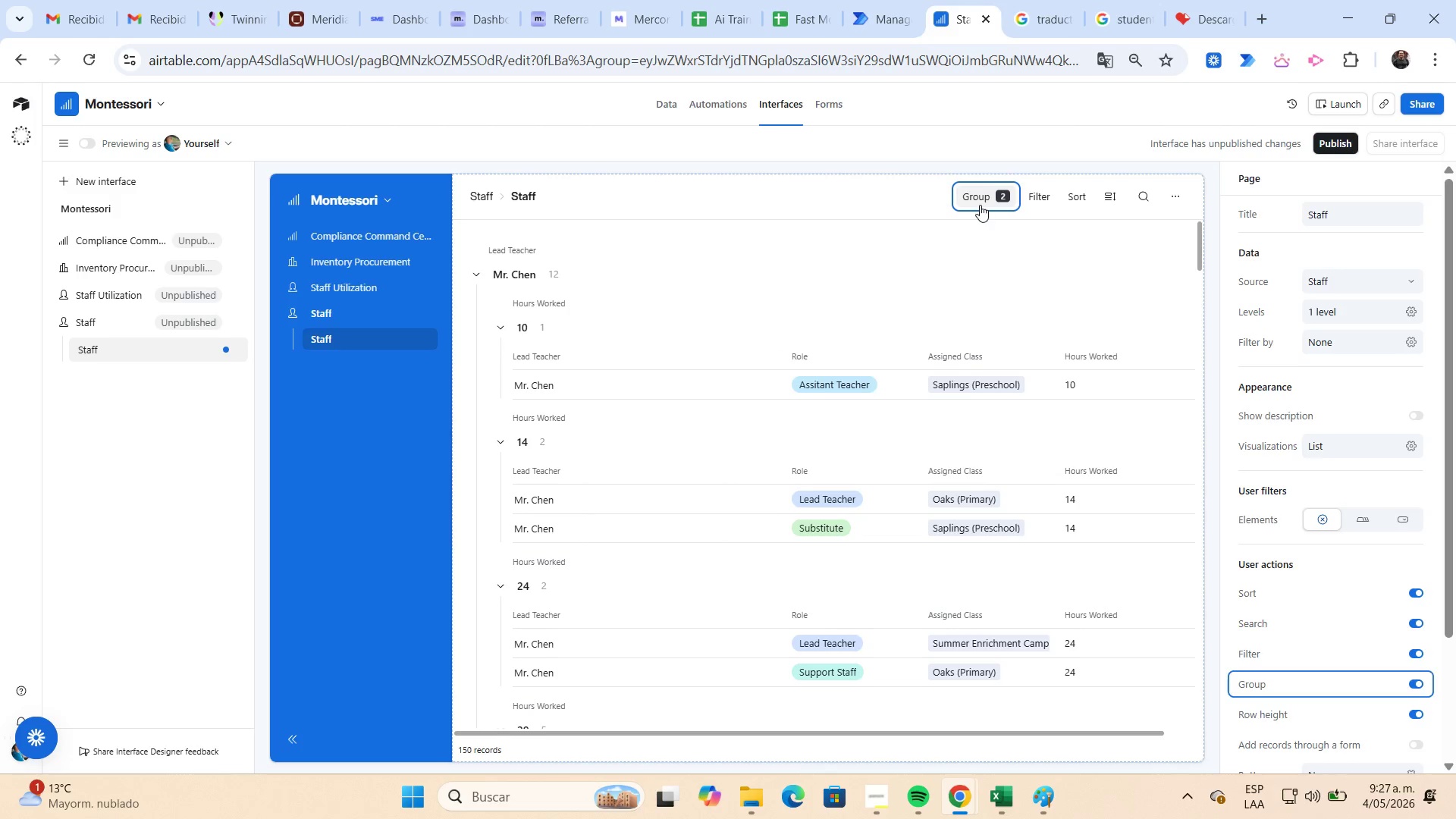 
left_click([980, 205])
 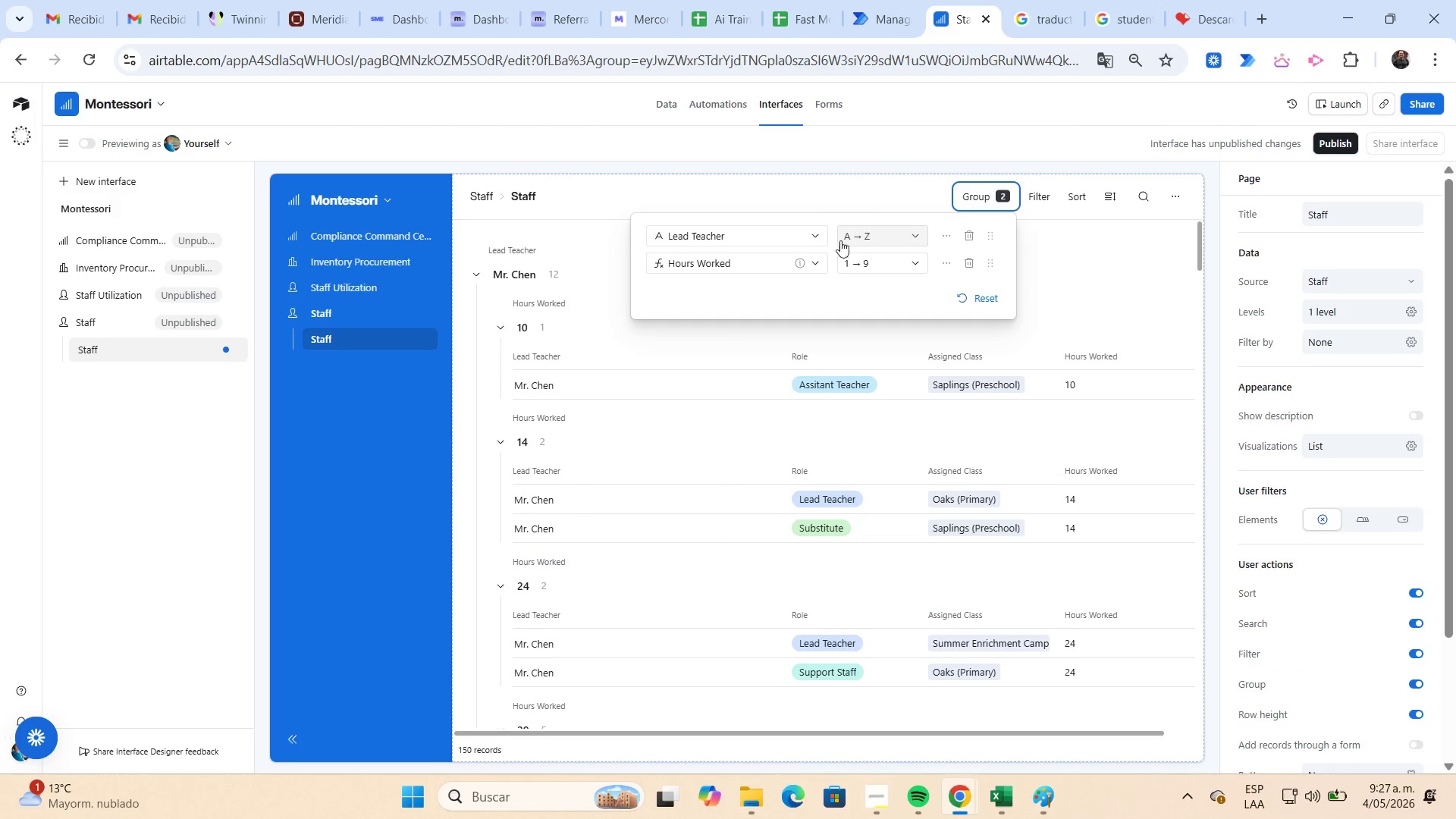 
left_click([817, 238])
 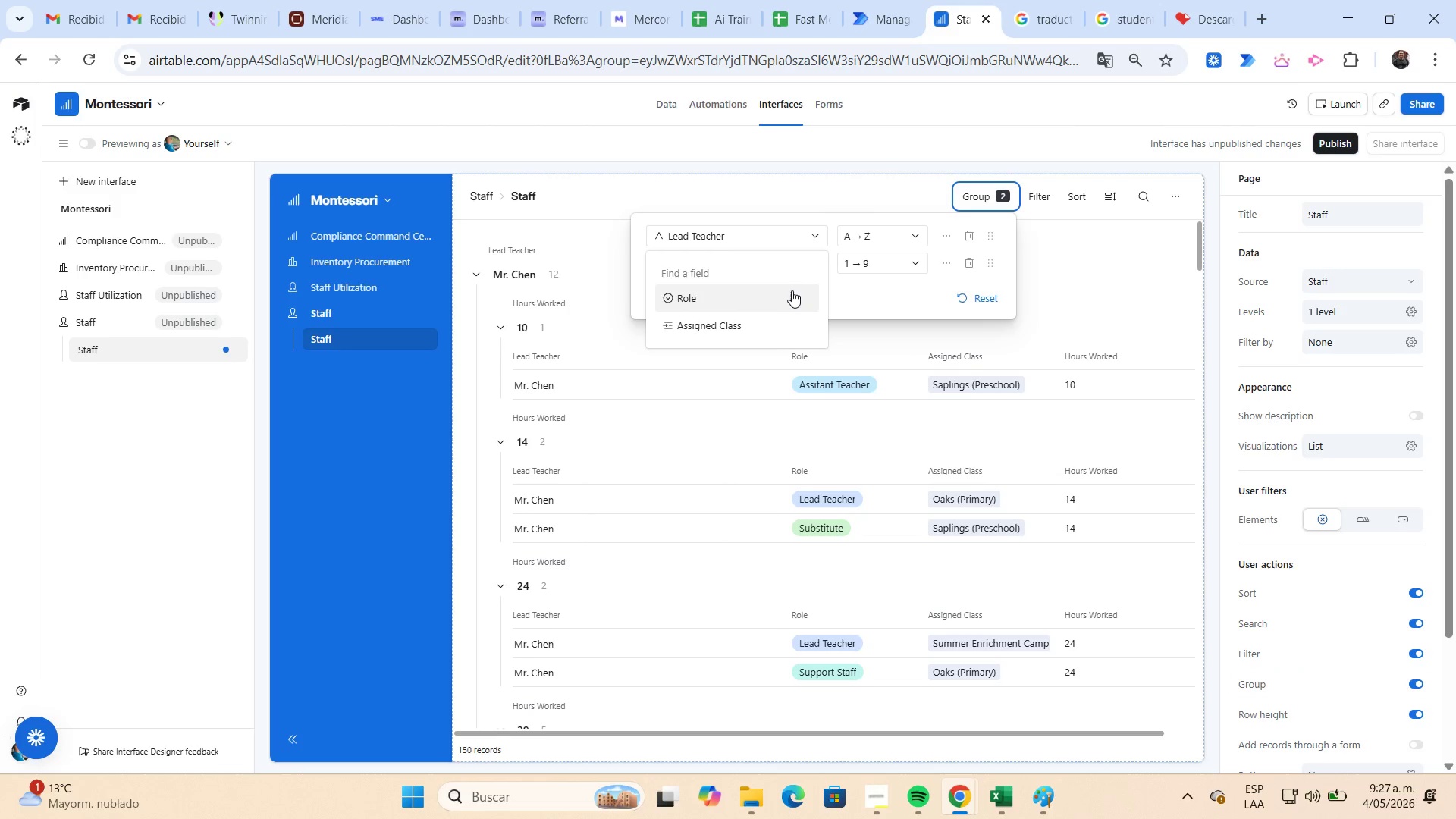 
left_click([789, 296])
 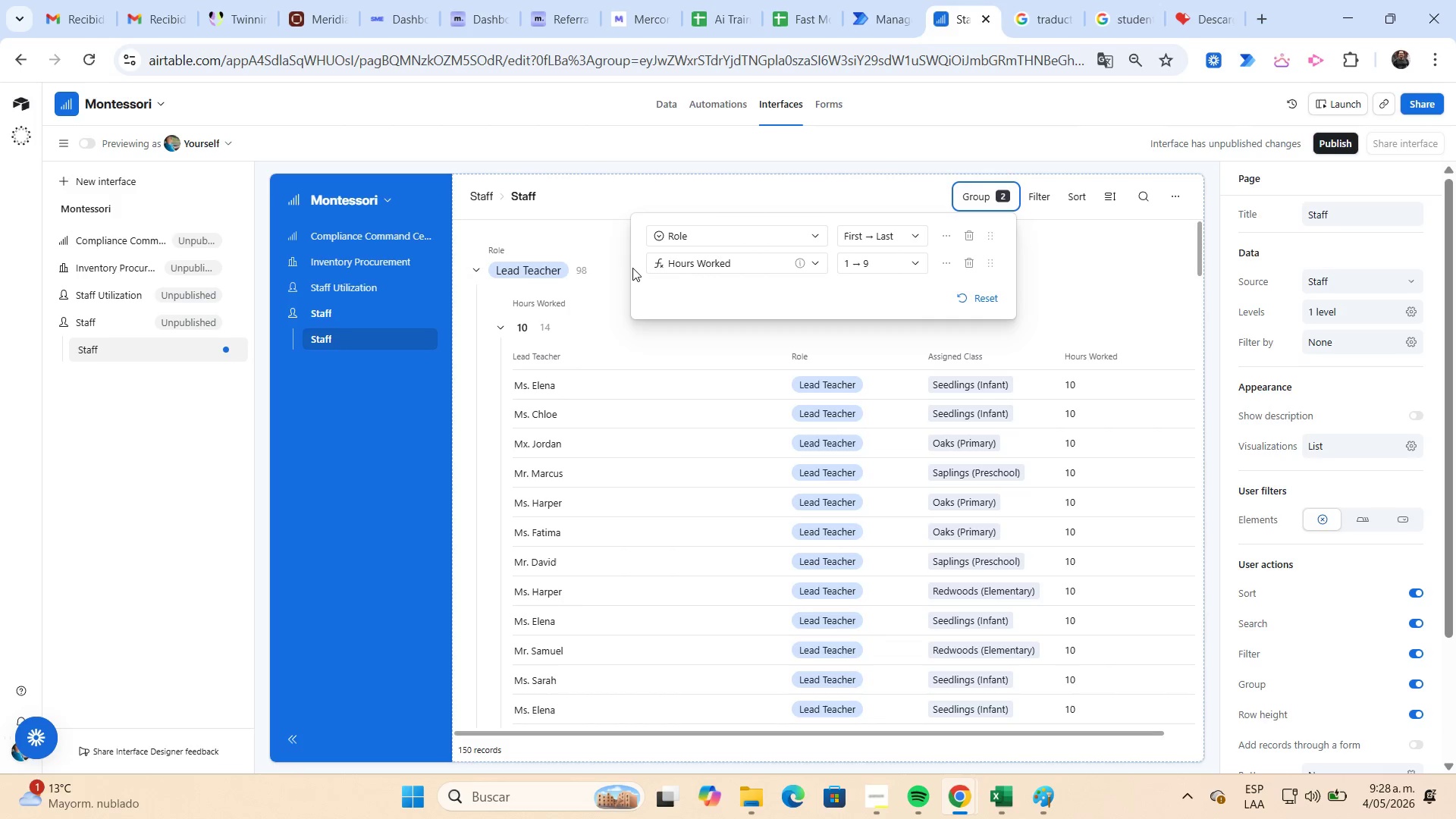 
left_click([614, 247])
 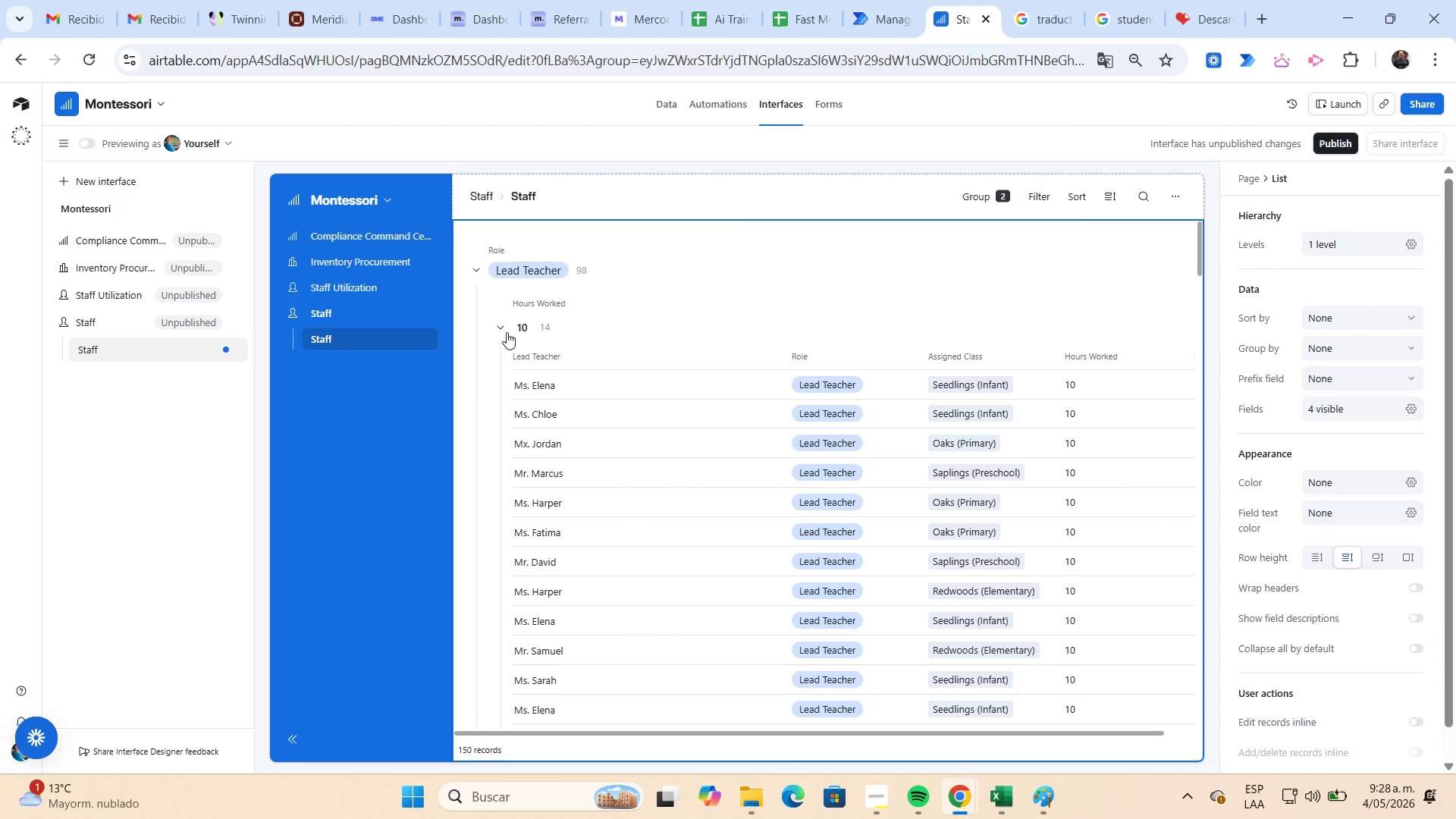 
left_click([504, 328])
 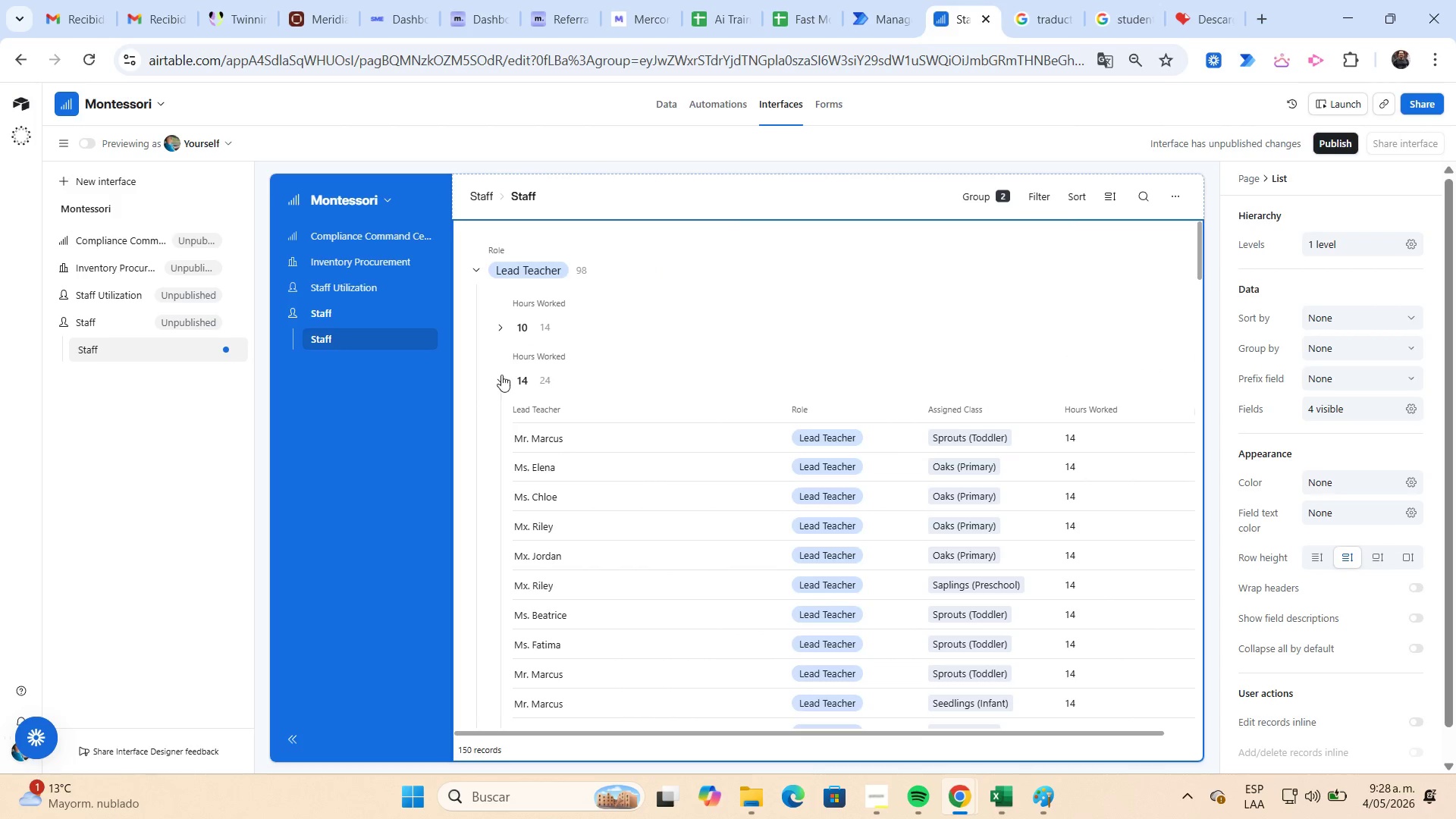 
left_click([500, 376])
 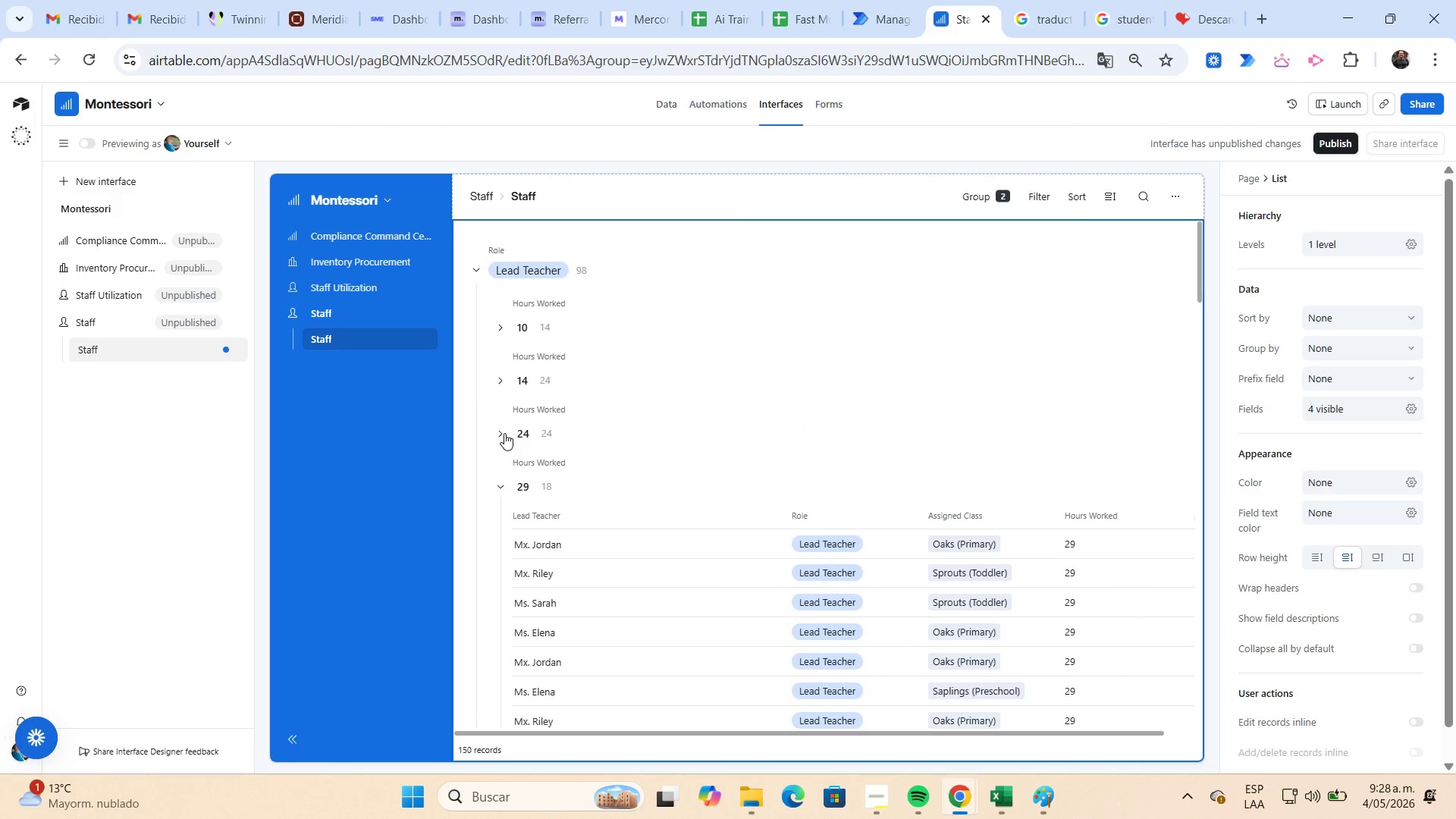 
left_click([499, 487])
 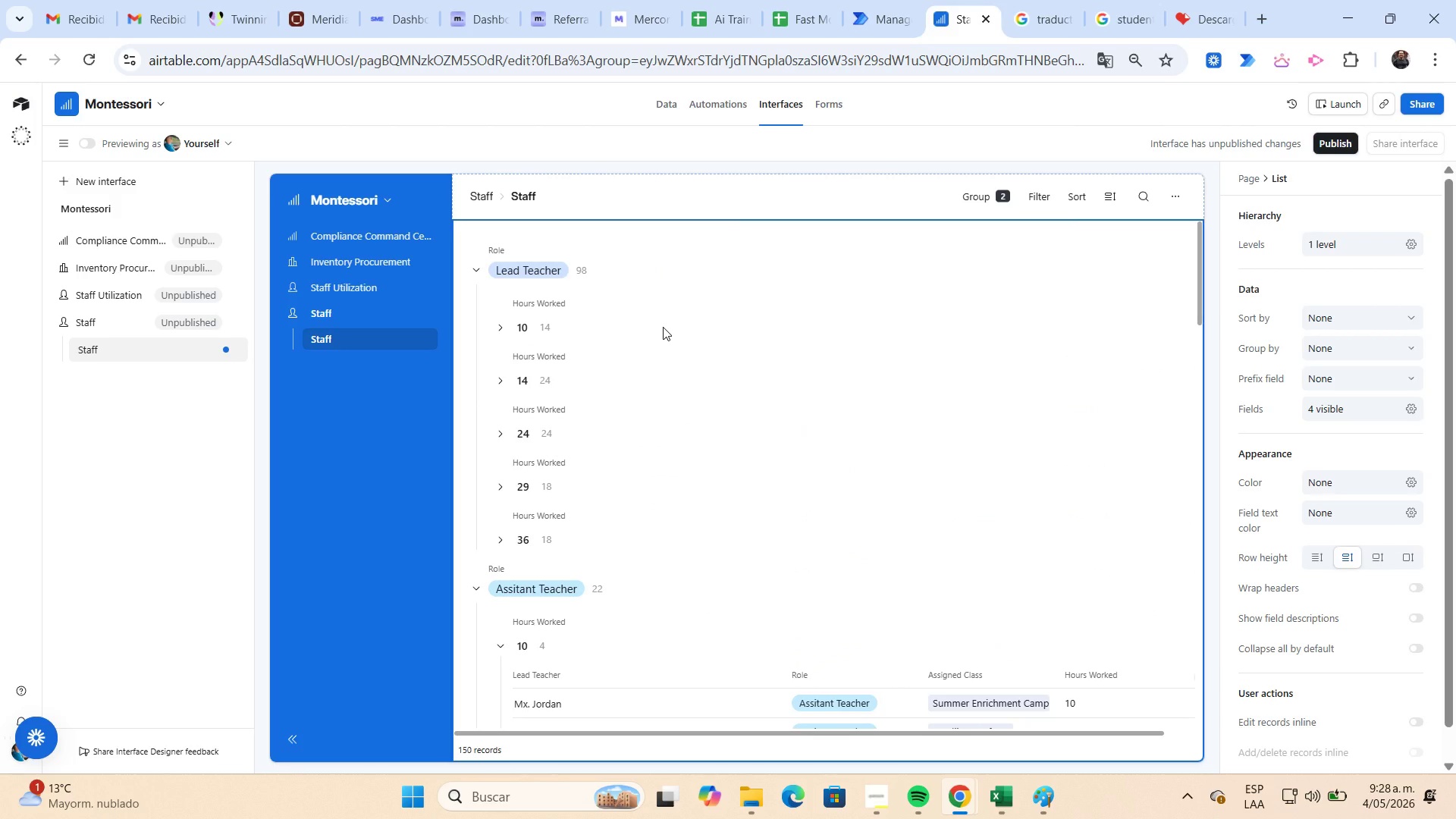 
left_click([500, 330])
 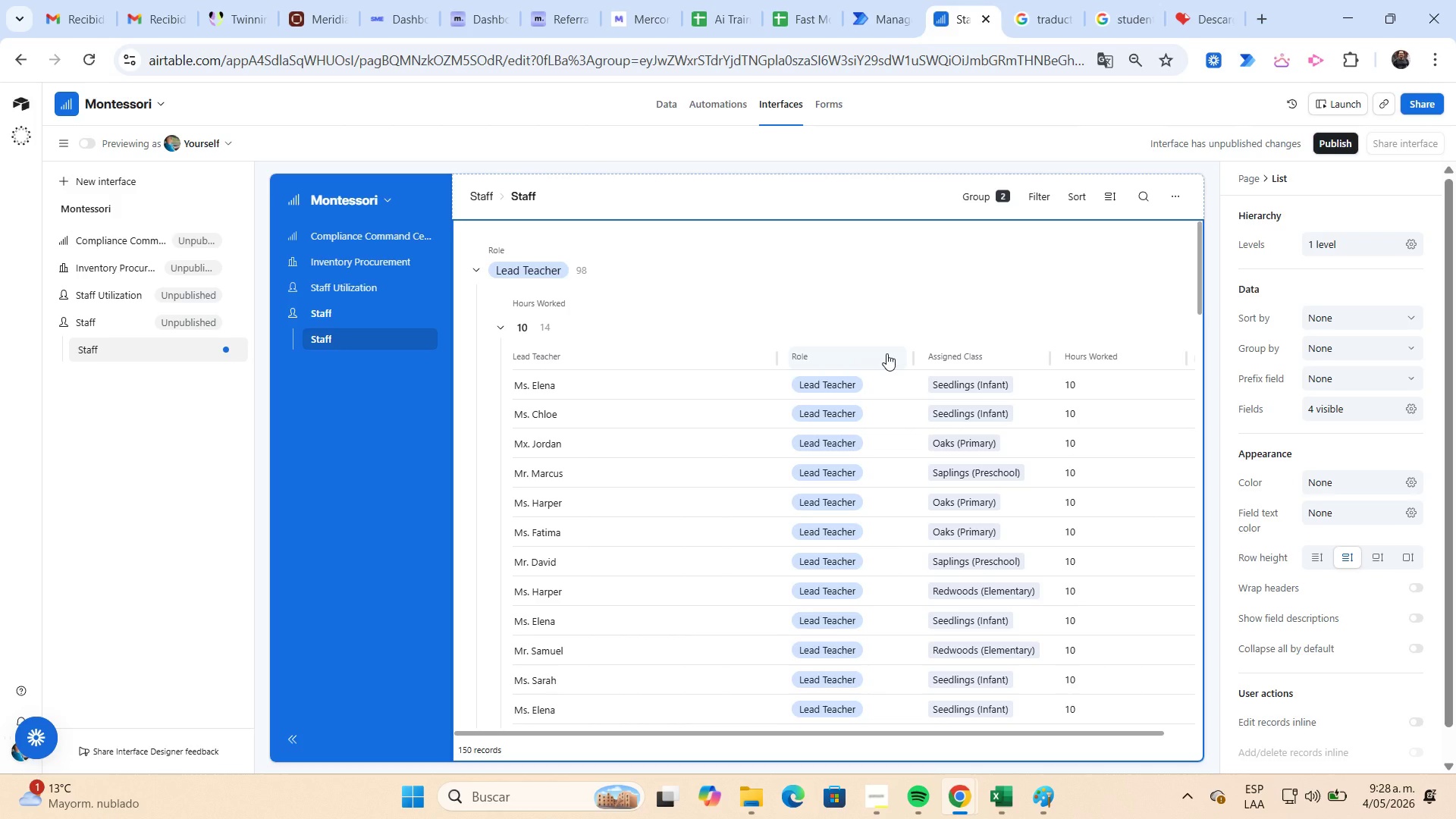 
wait(20.41)
 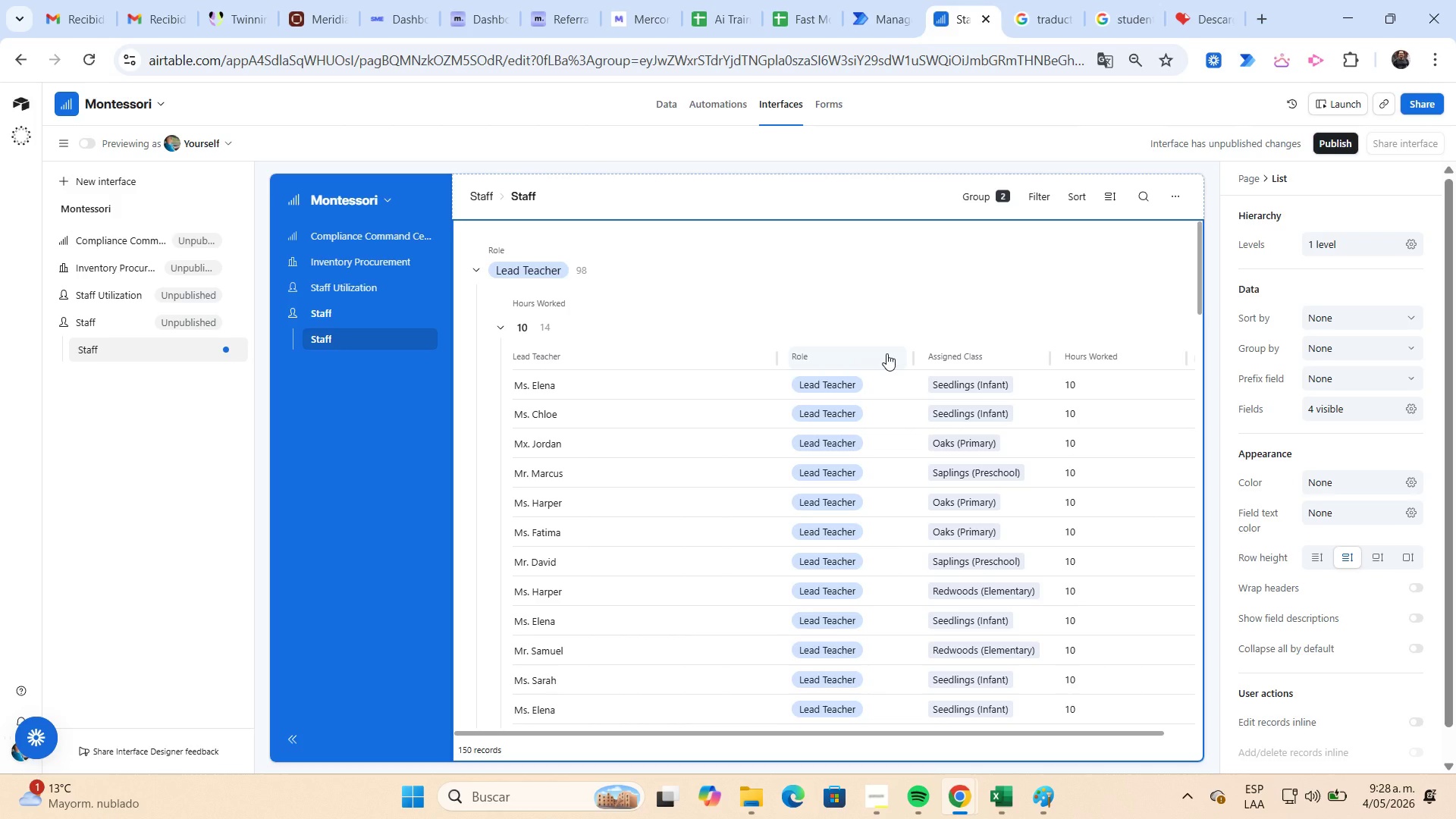 
left_click([322, 309])
 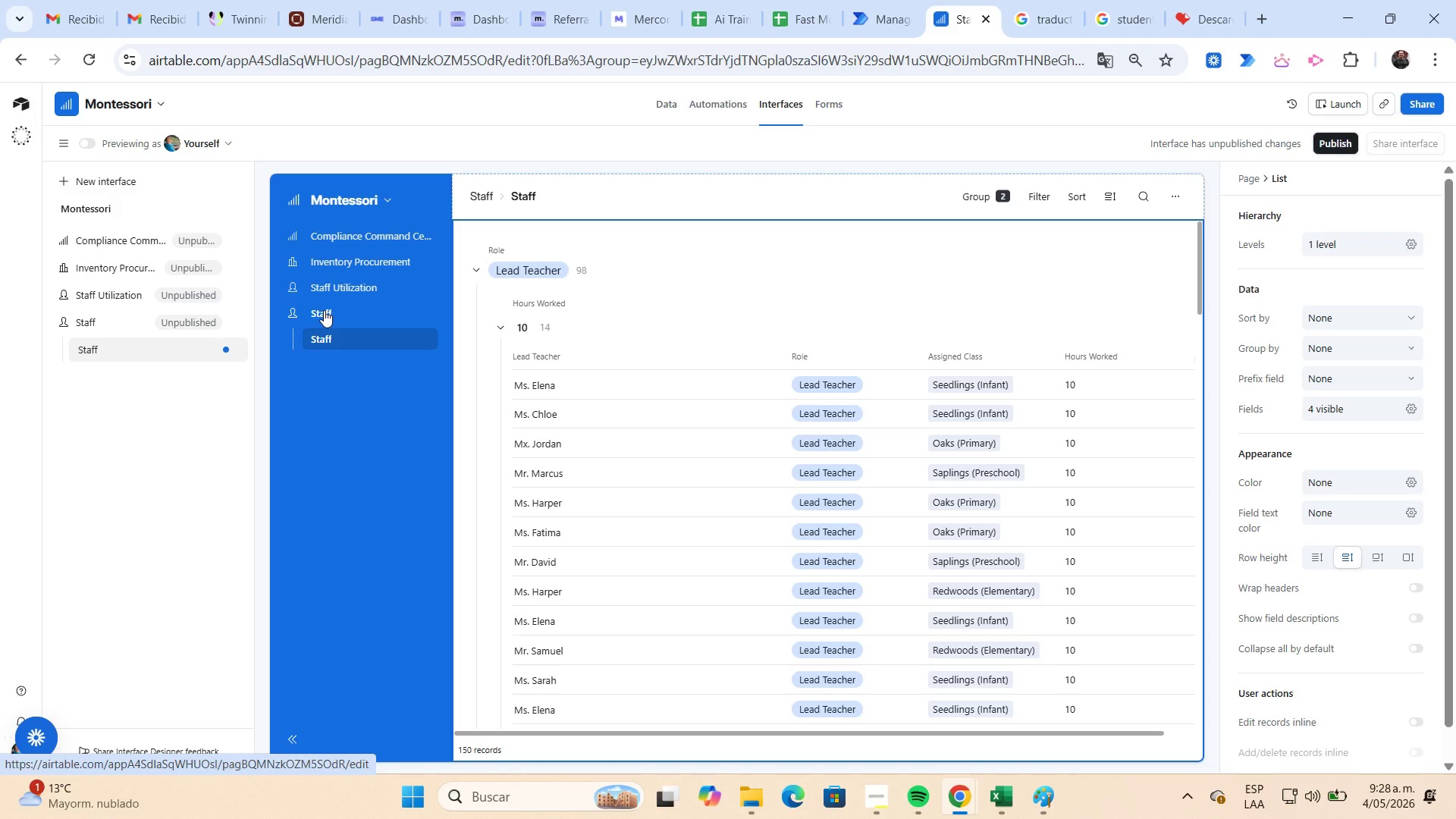 
left_click([325, 312])
 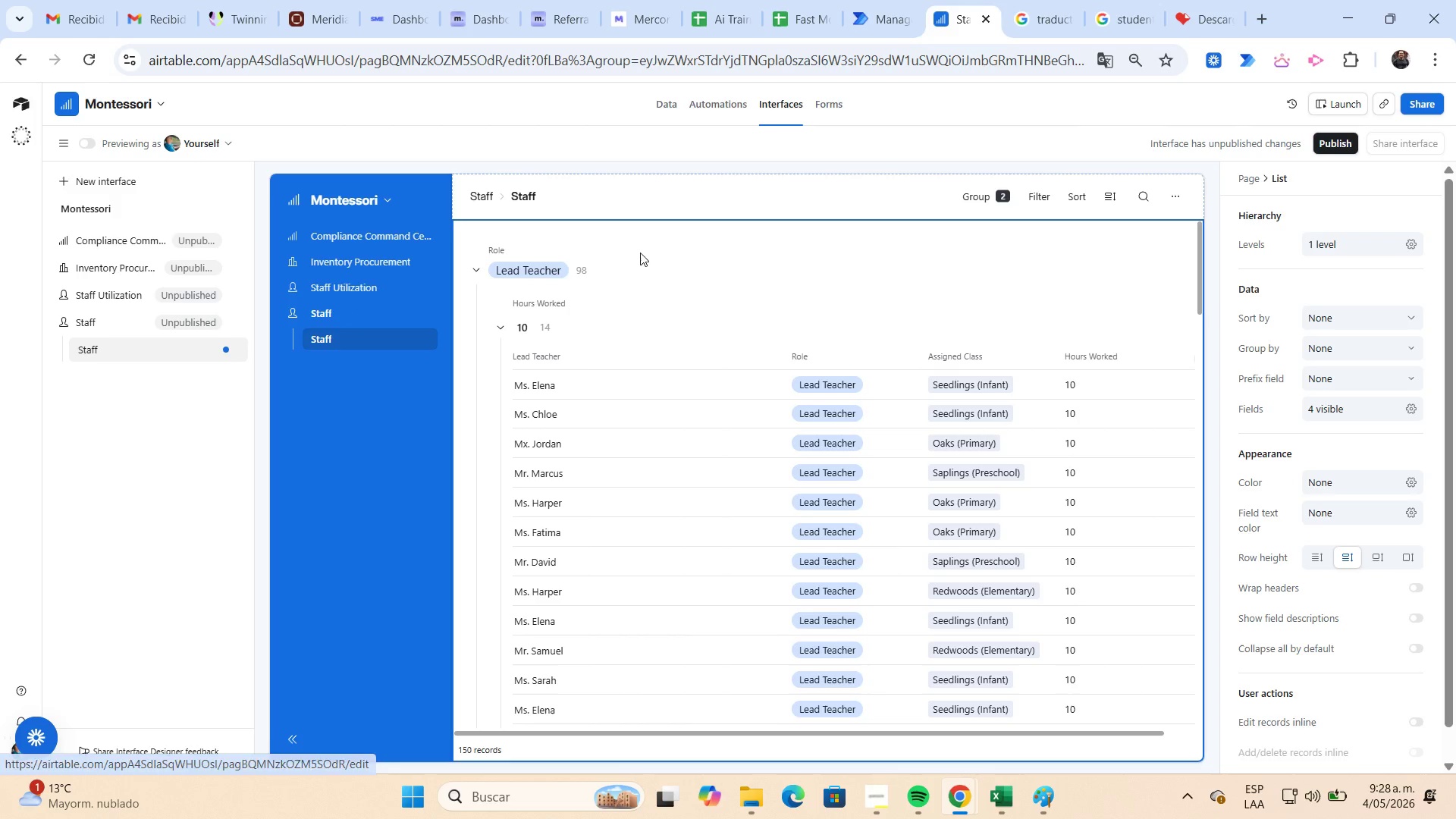 
left_click([645, 250])
 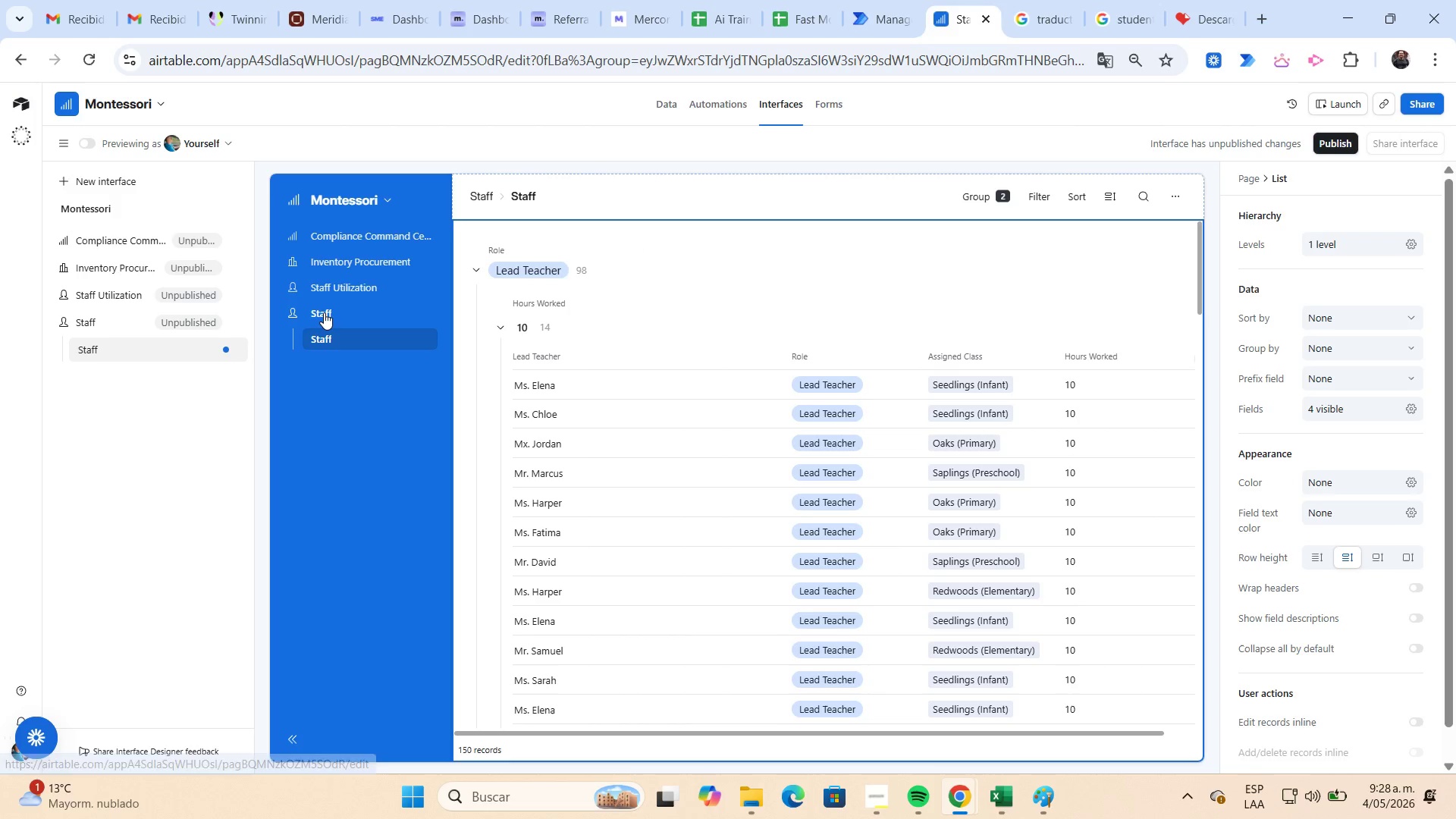 
left_click([324, 312])
 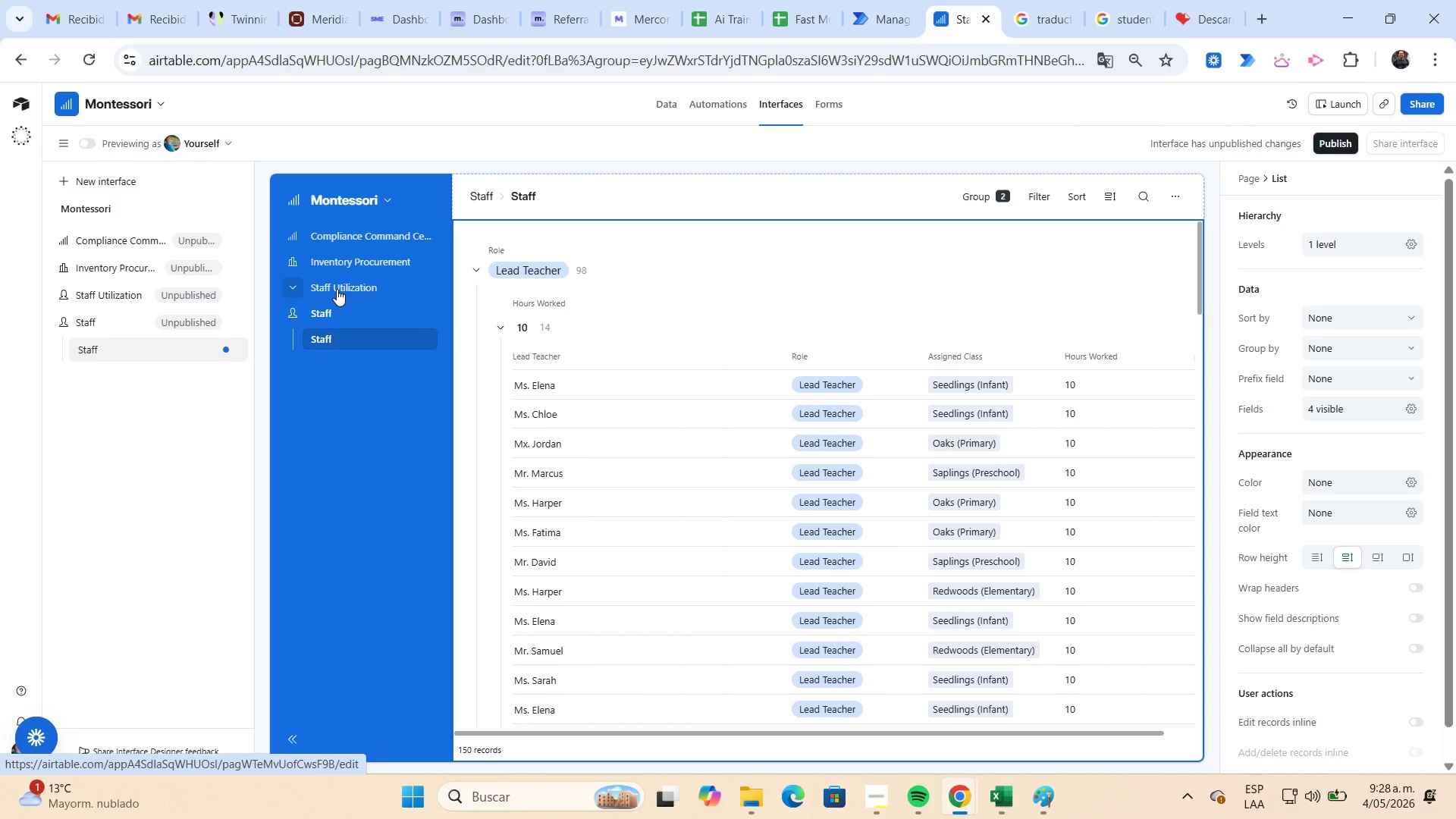 
left_click([337, 289])
 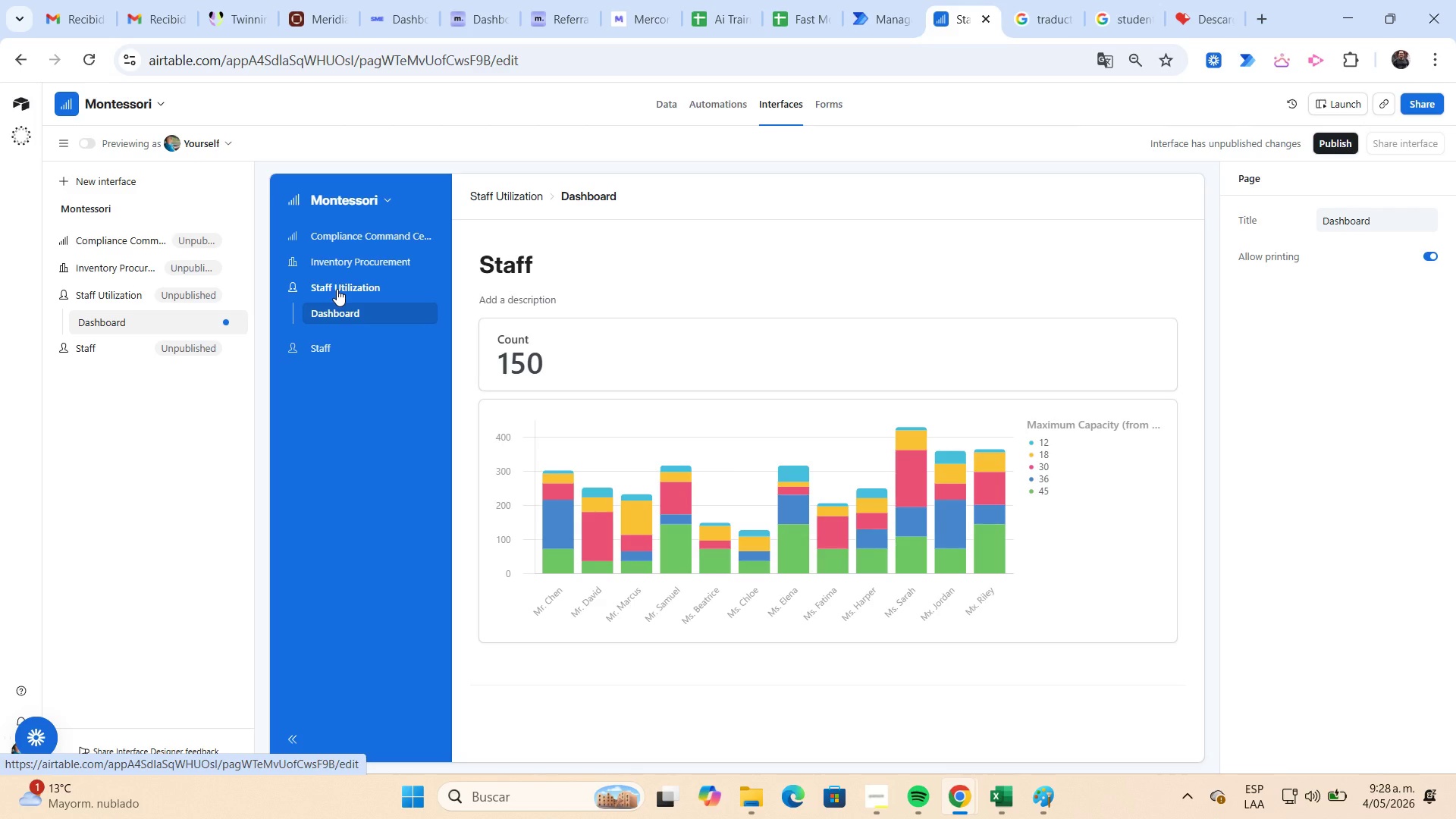 
wait(11.92)
 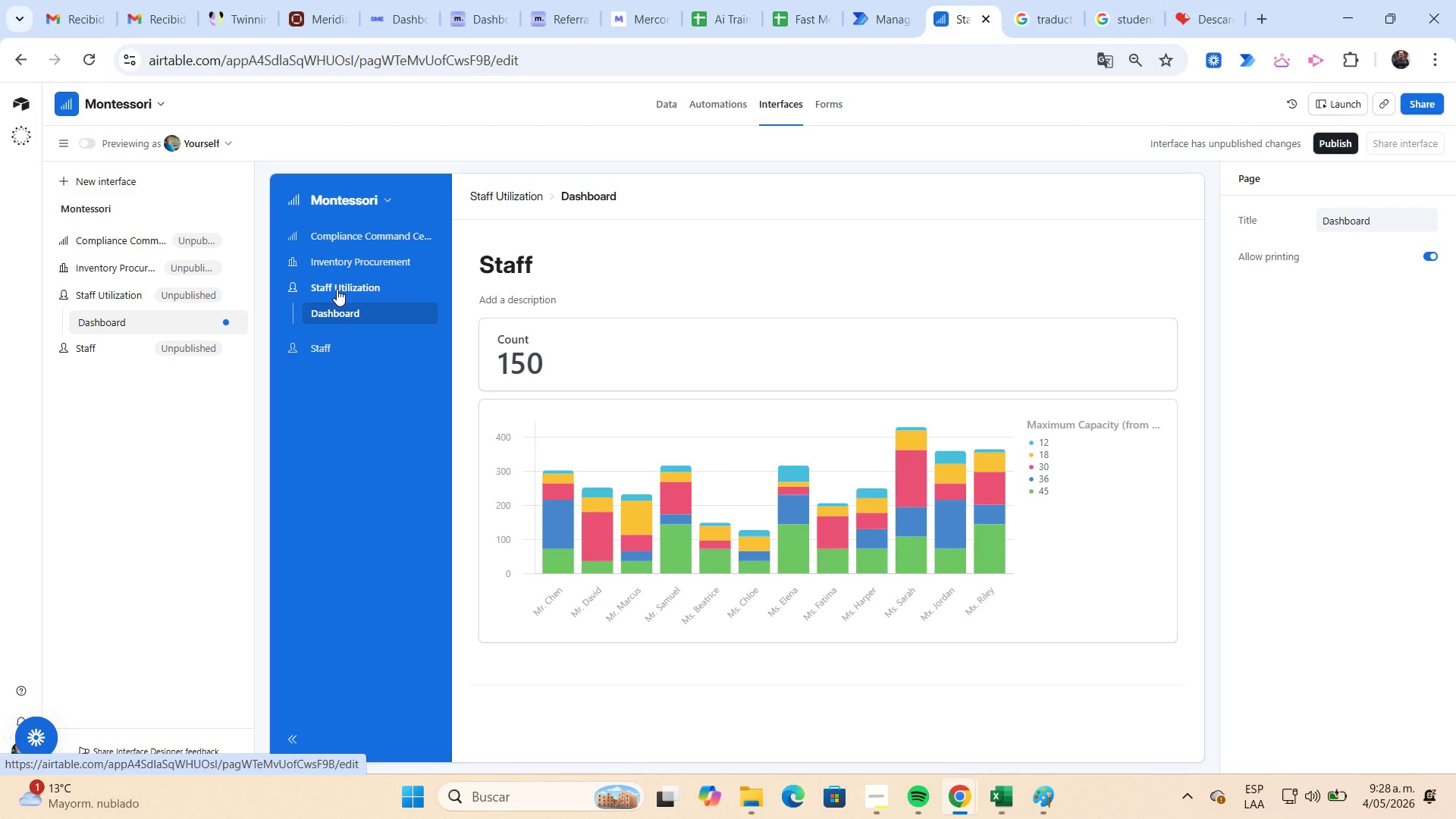 
left_click([84, 143])
 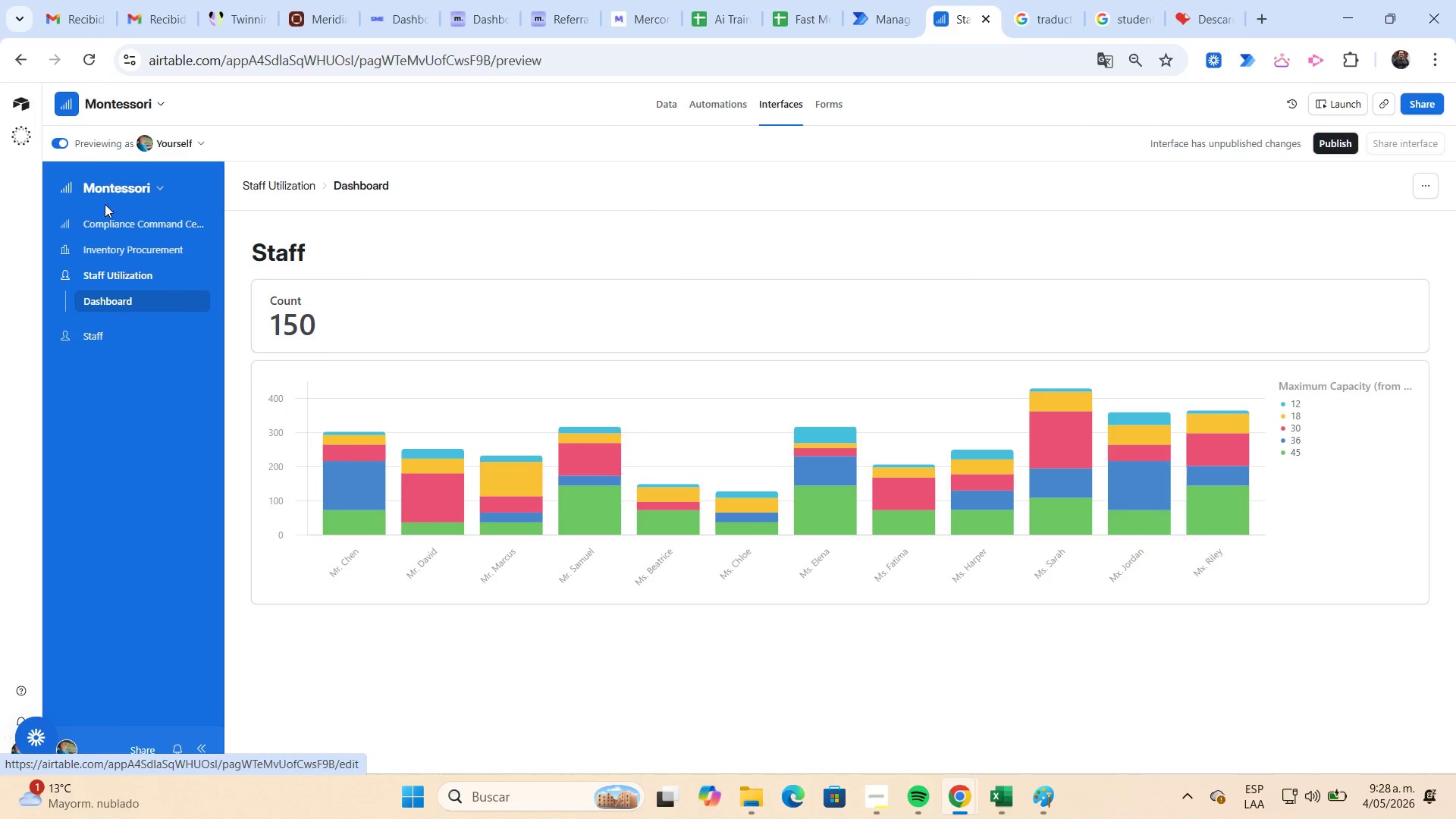 
left_click([103, 227])
 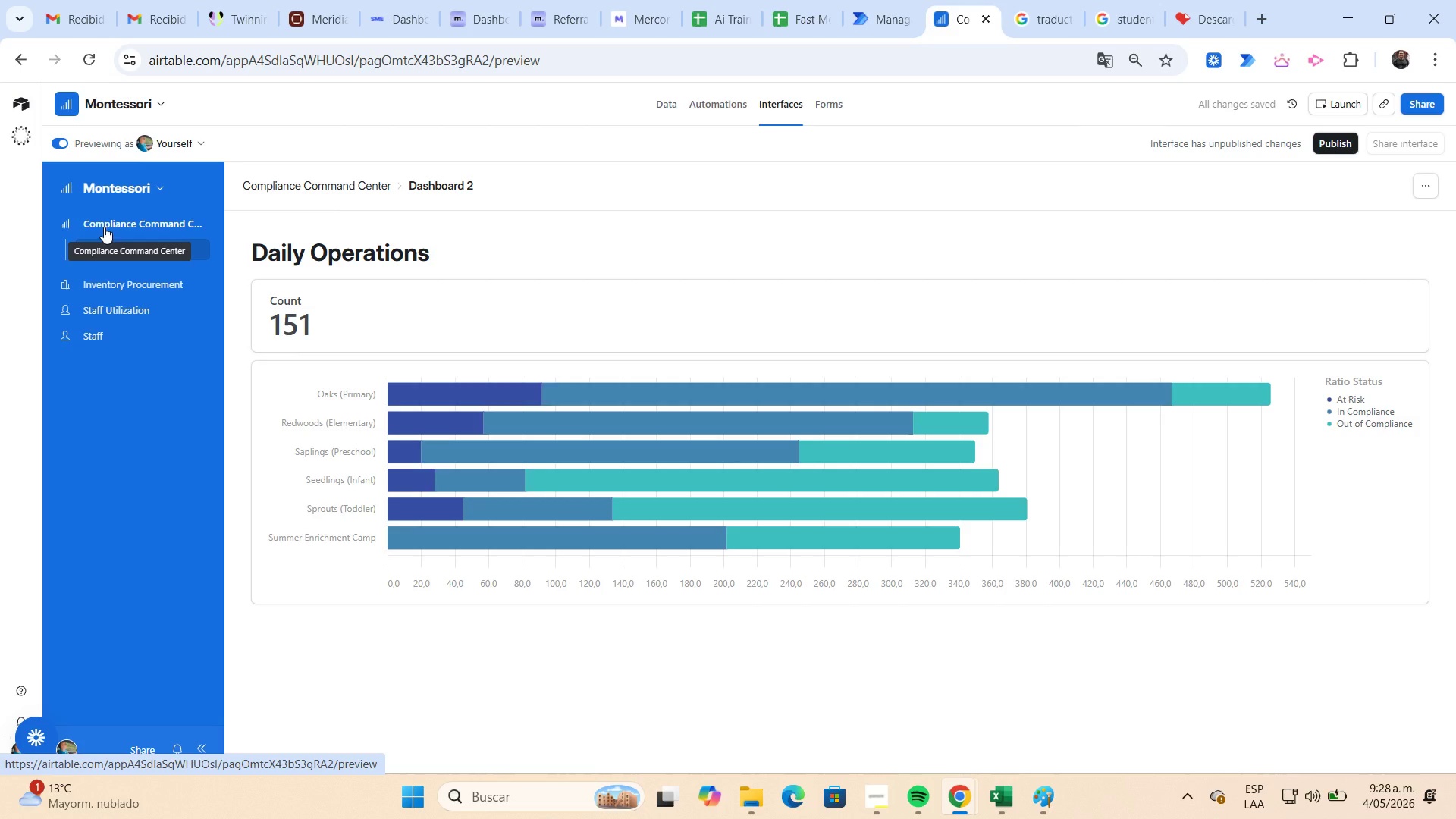 
left_click([111, 284])
 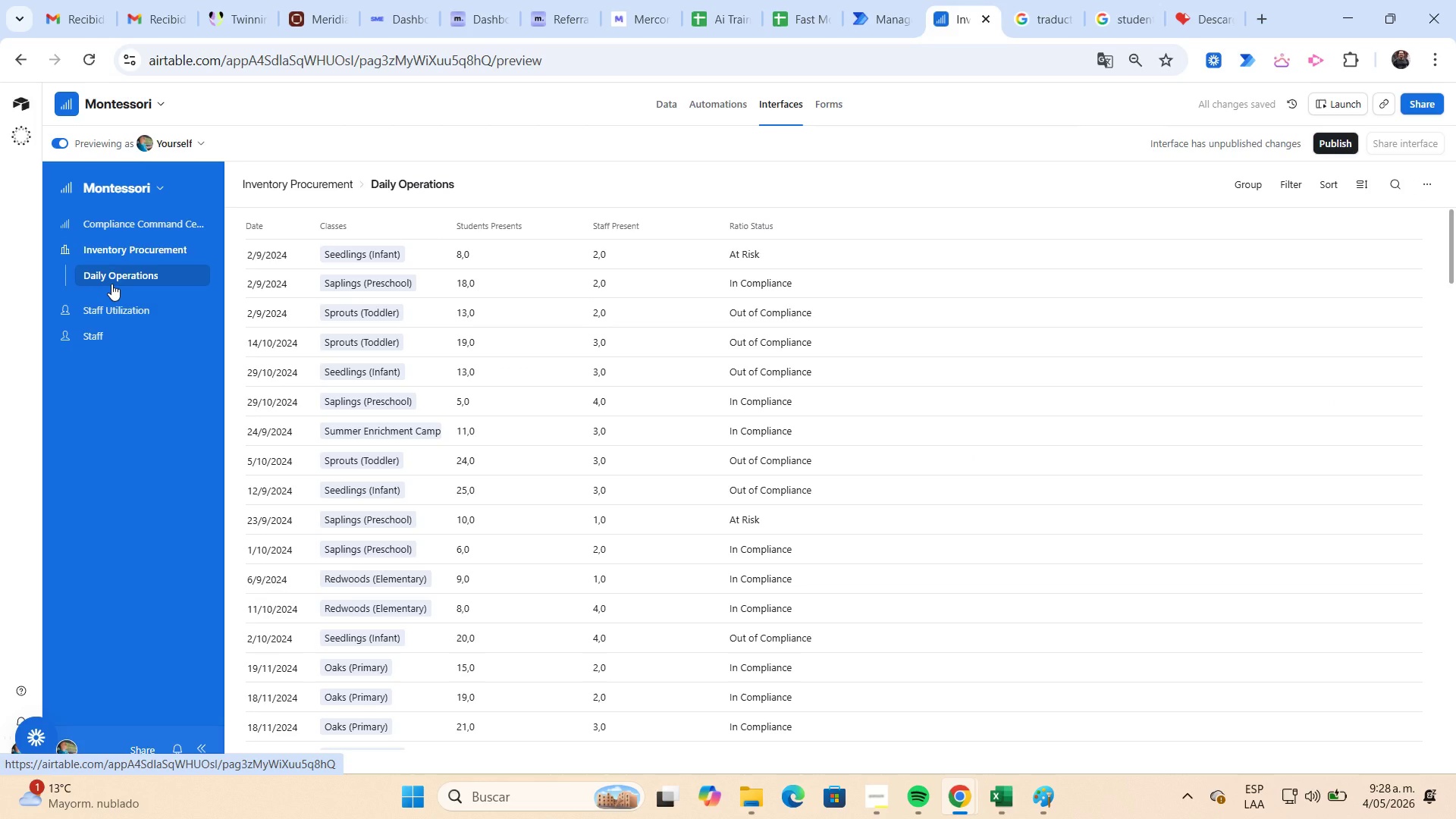 
wait(6.2)
 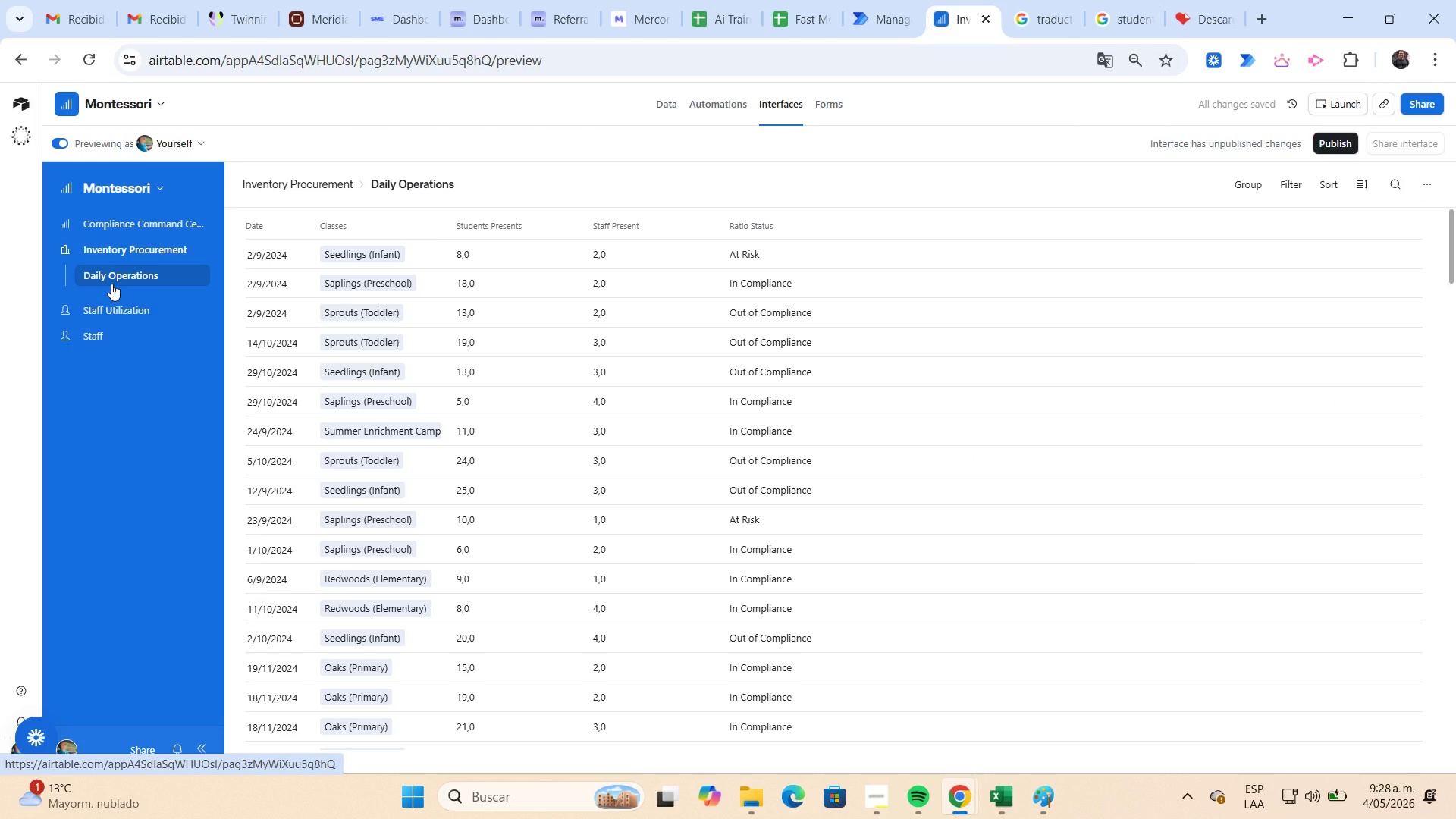 
left_click([118, 309])
 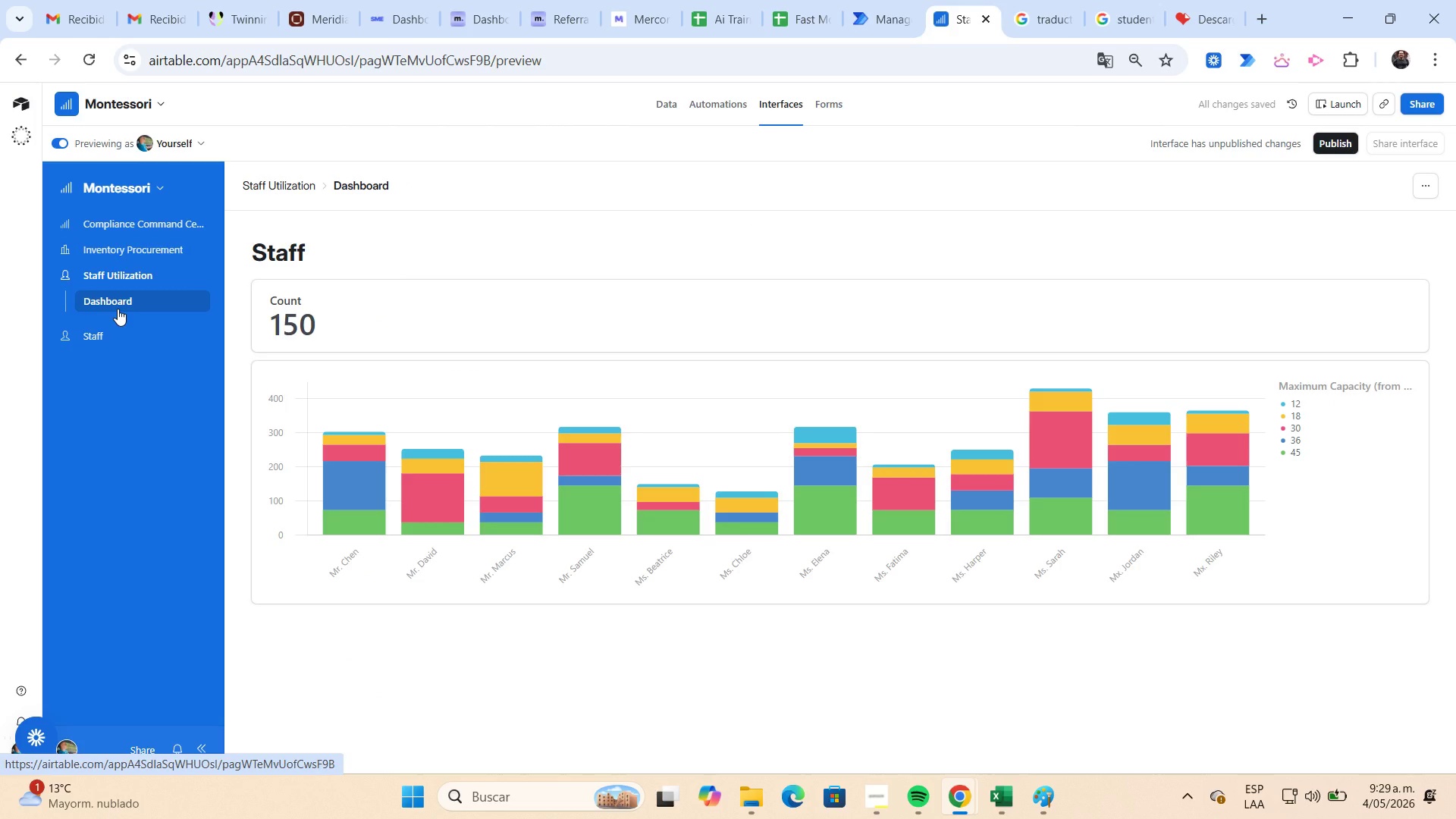 
mouse_move([125, 315])
 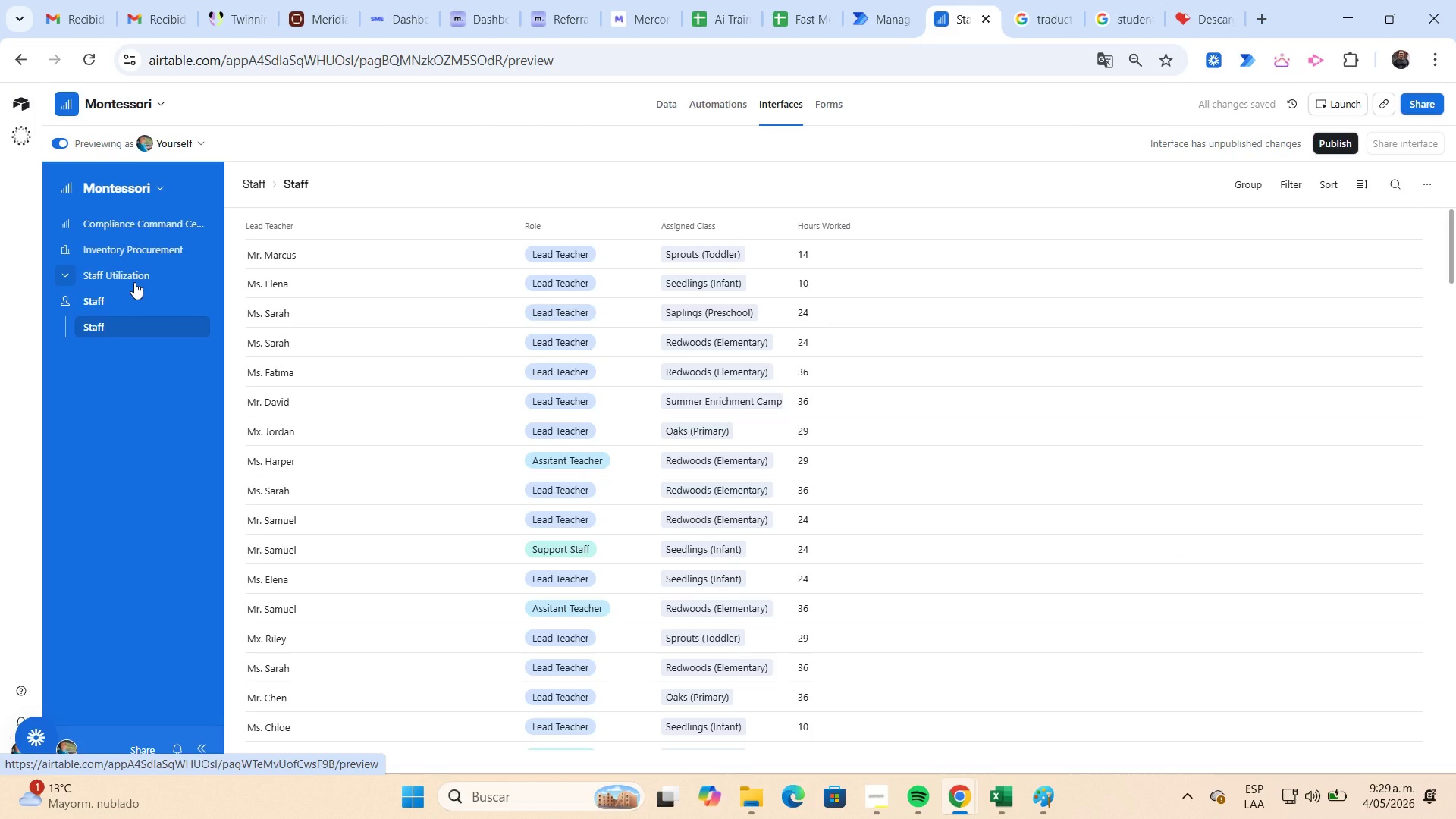 
left_click([134, 282])
 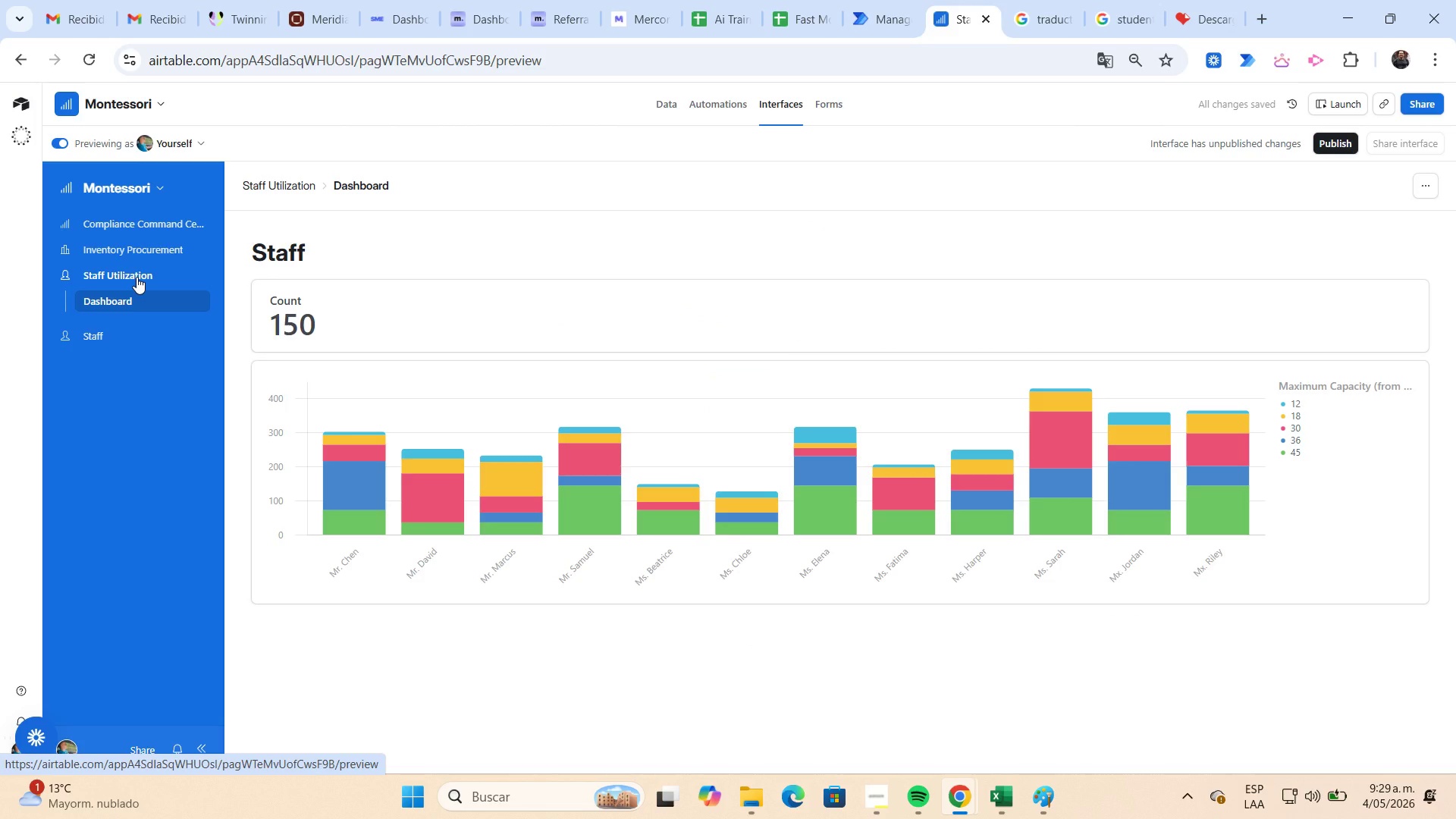 
left_click([145, 256])
 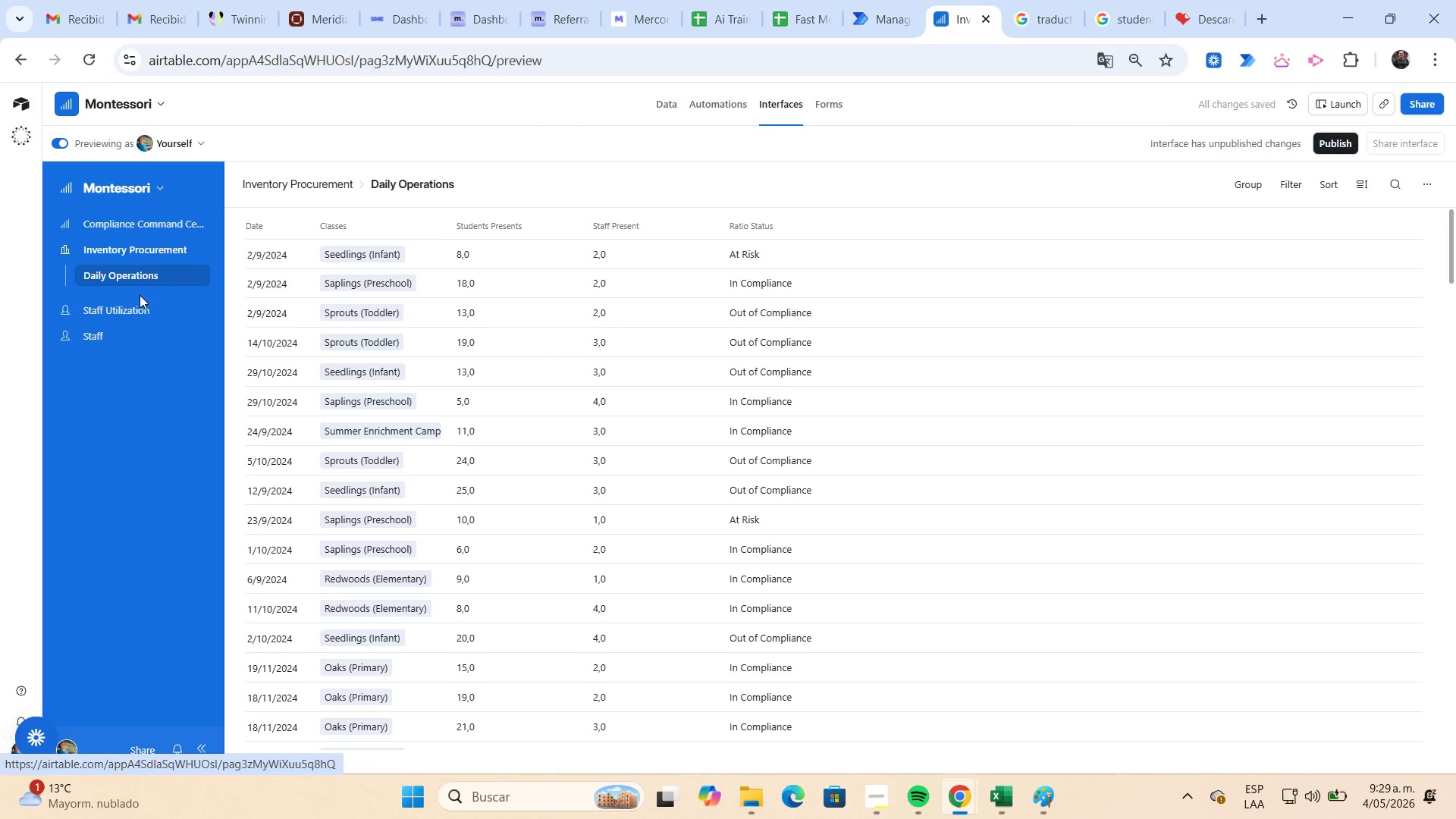 
left_click([139, 306])
 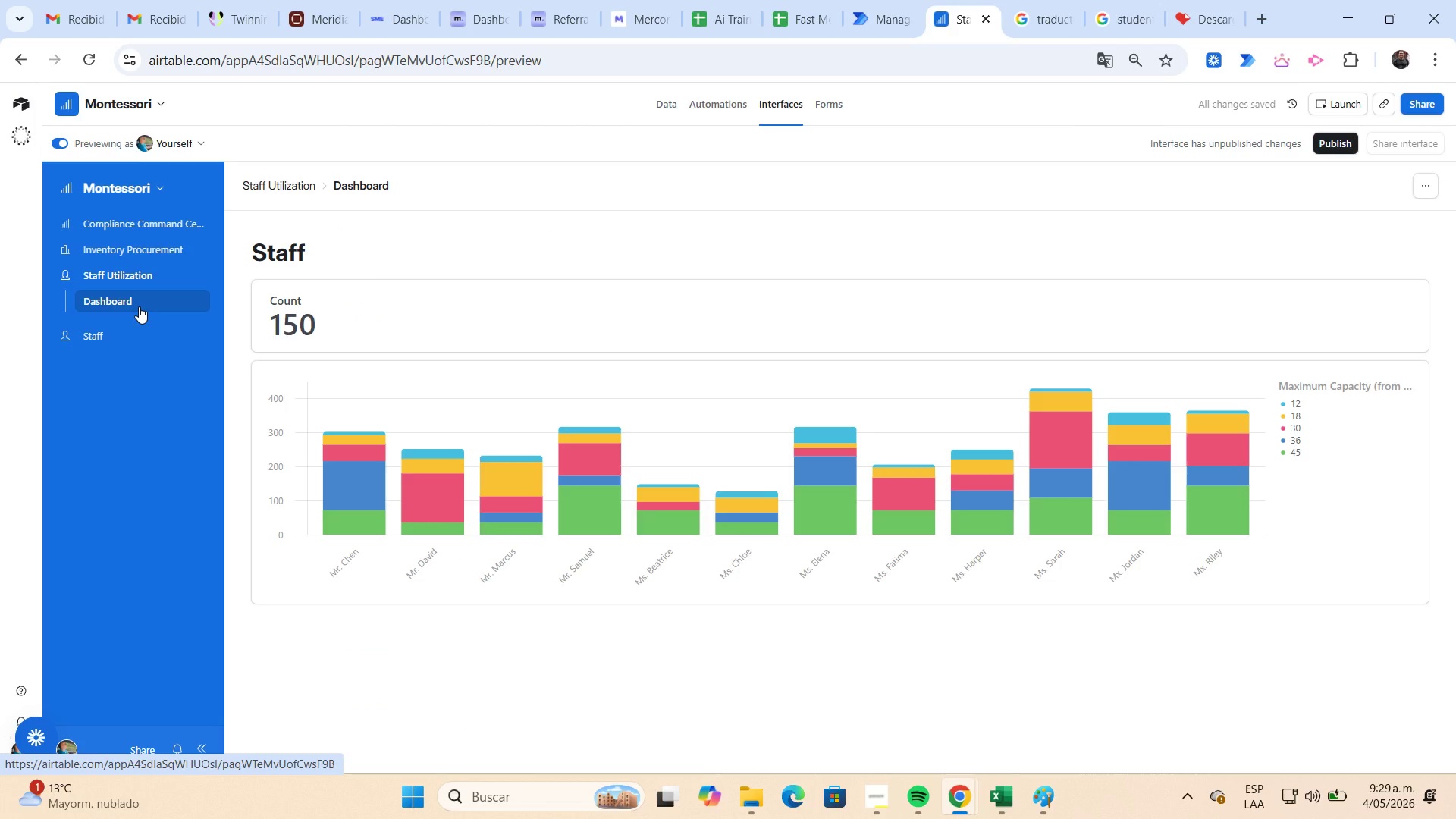 
wait(8.47)
 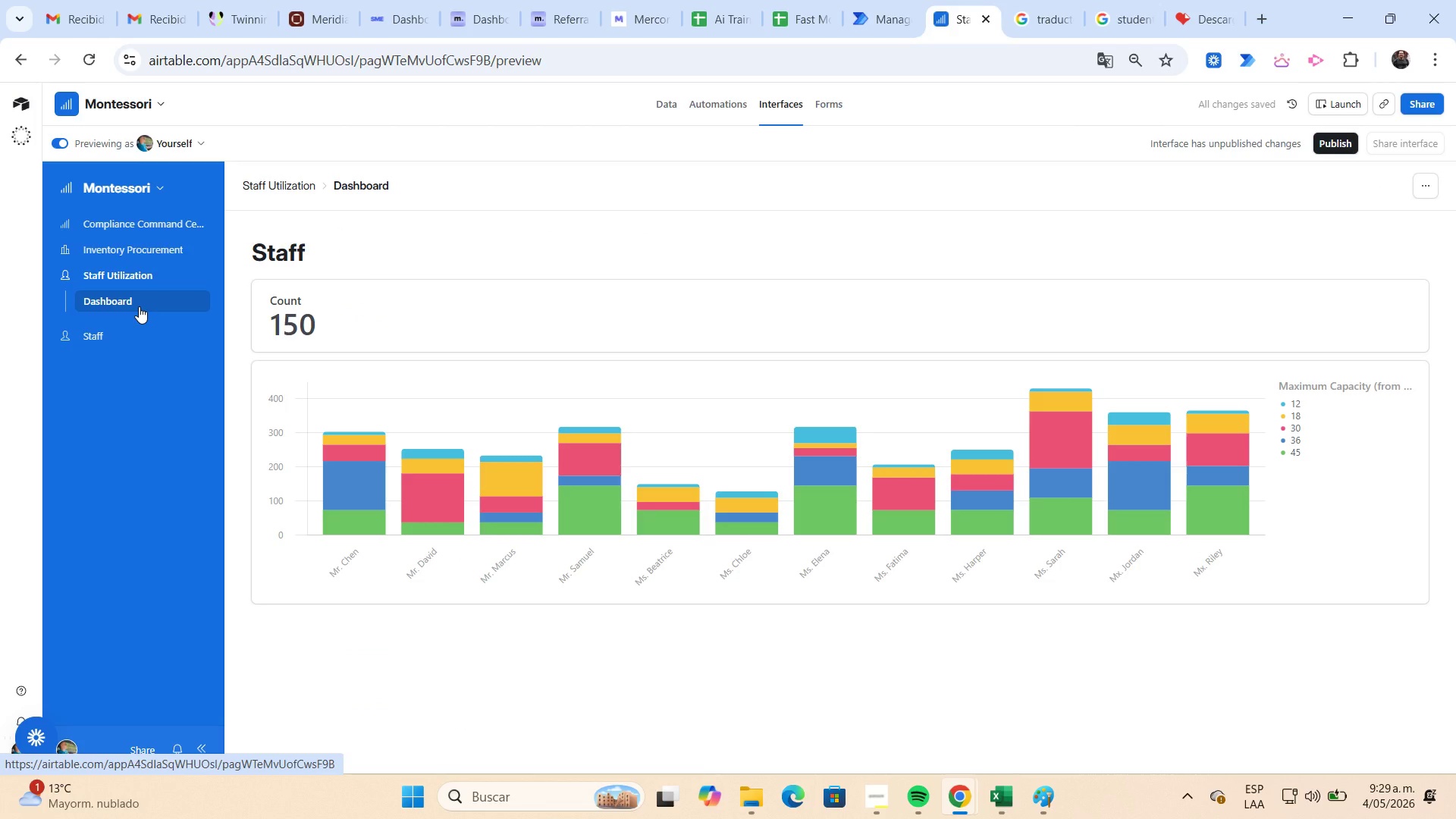 
left_click([64, 148])
 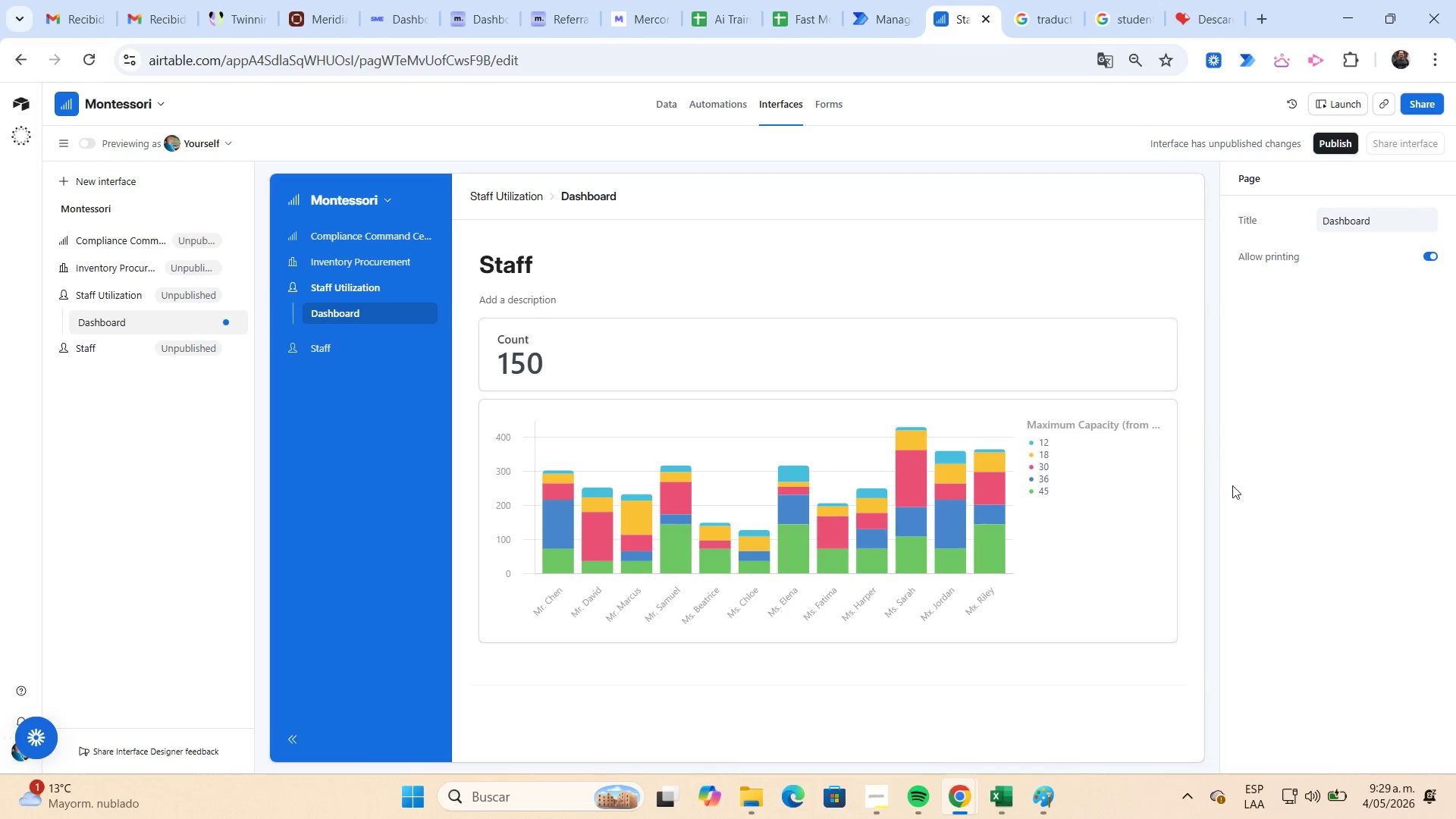 
left_click([1108, 490])
 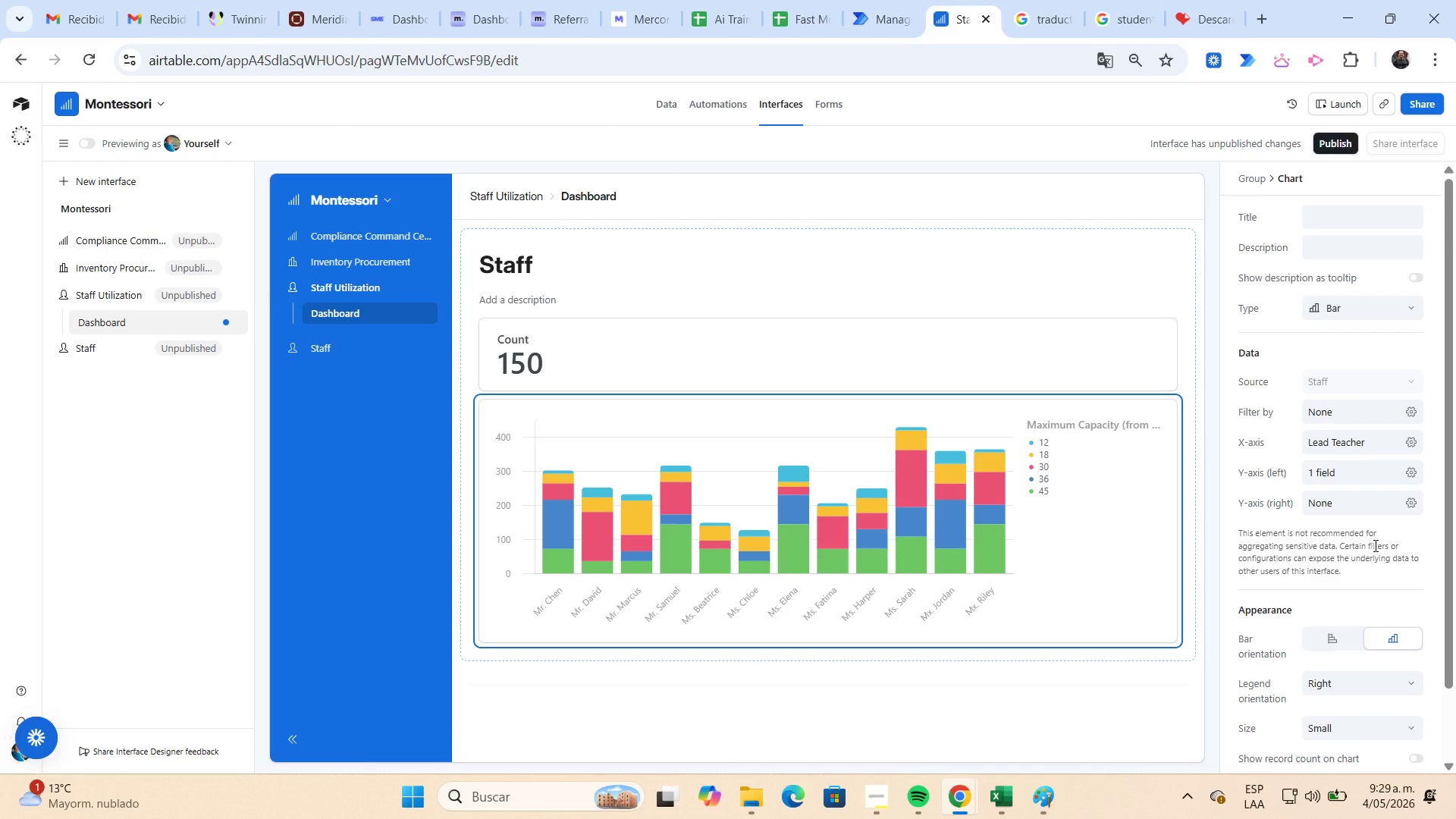 
wait(6.78)
 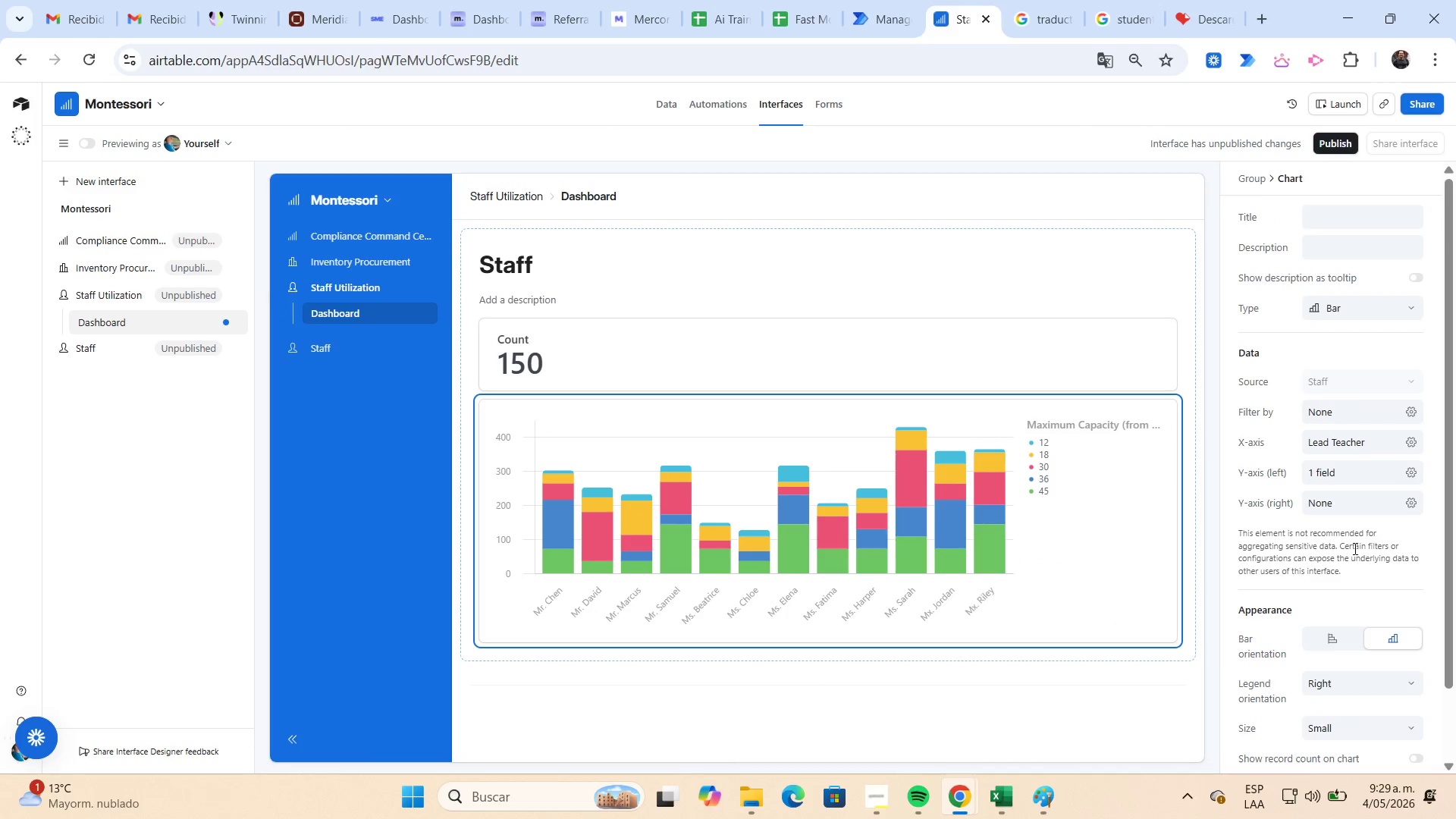 
scroll: coordinate [1414, 507], scroll_direction: down, amount: 2.0
 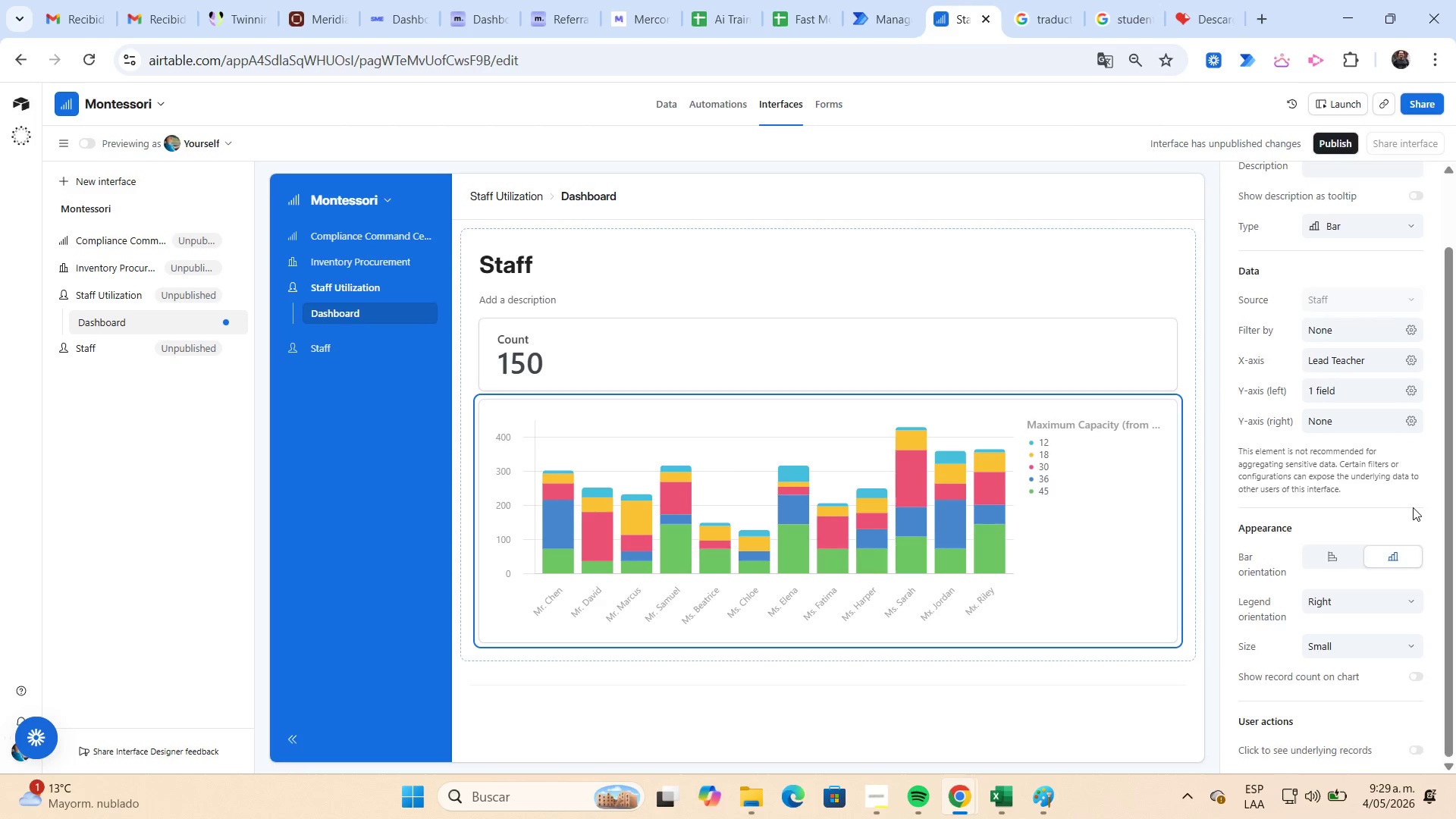 
scroll: coordinate [1413, 507], scroll_direction: up, amount: 1.0
 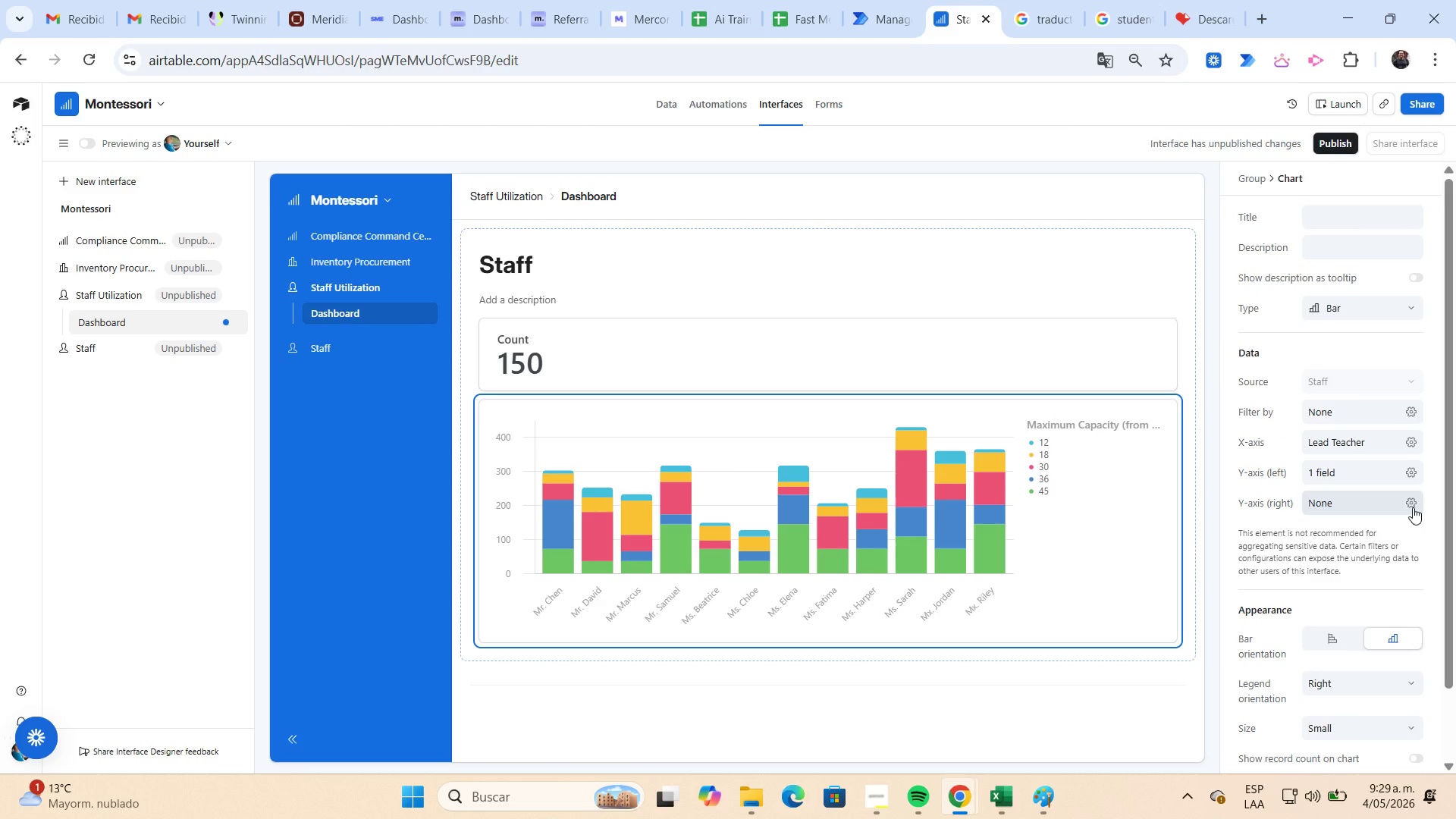 
left_click([1417, 477])
 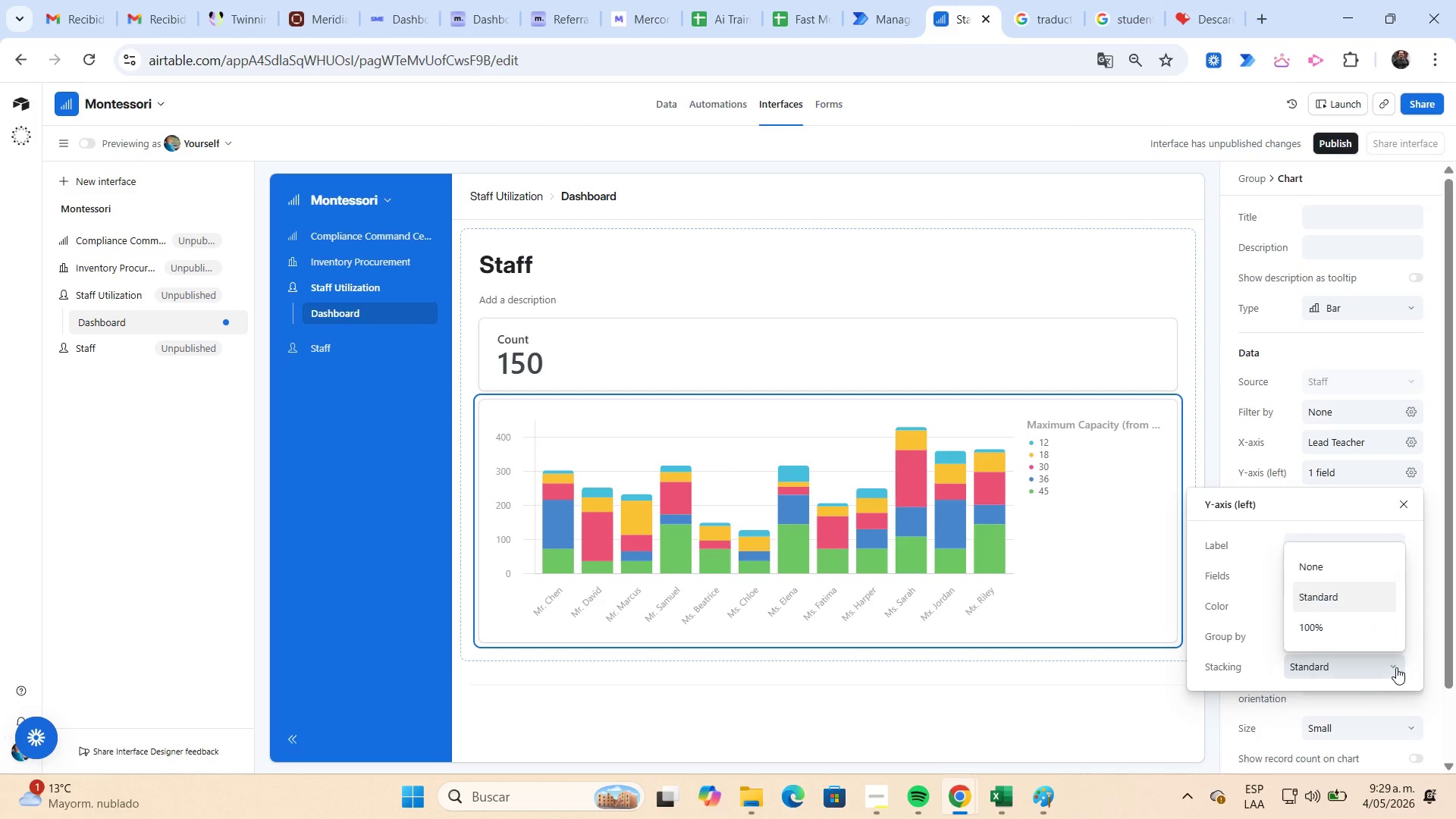 
left_click([1396, 667])
 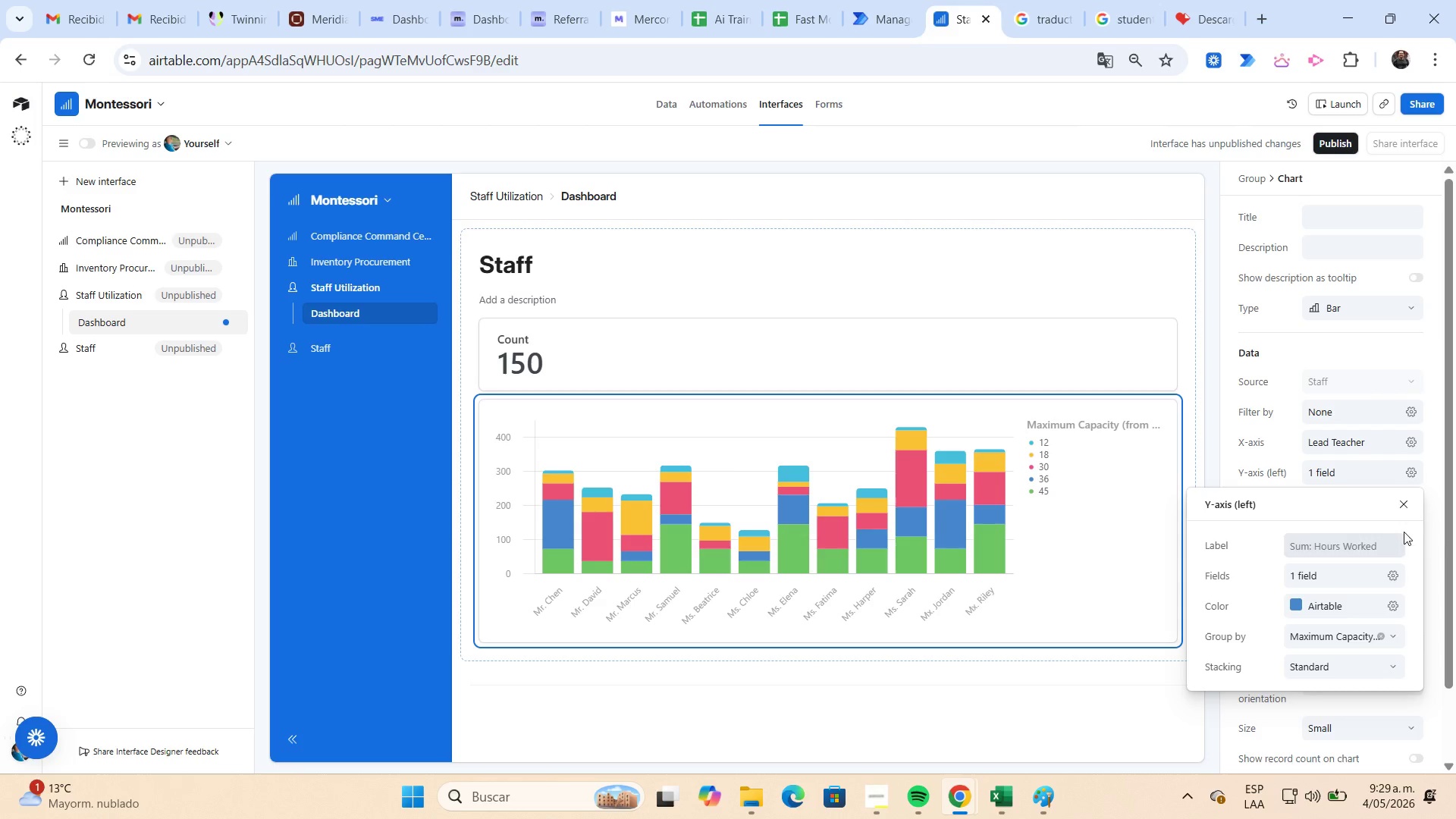 
left_click([1409, 498])
 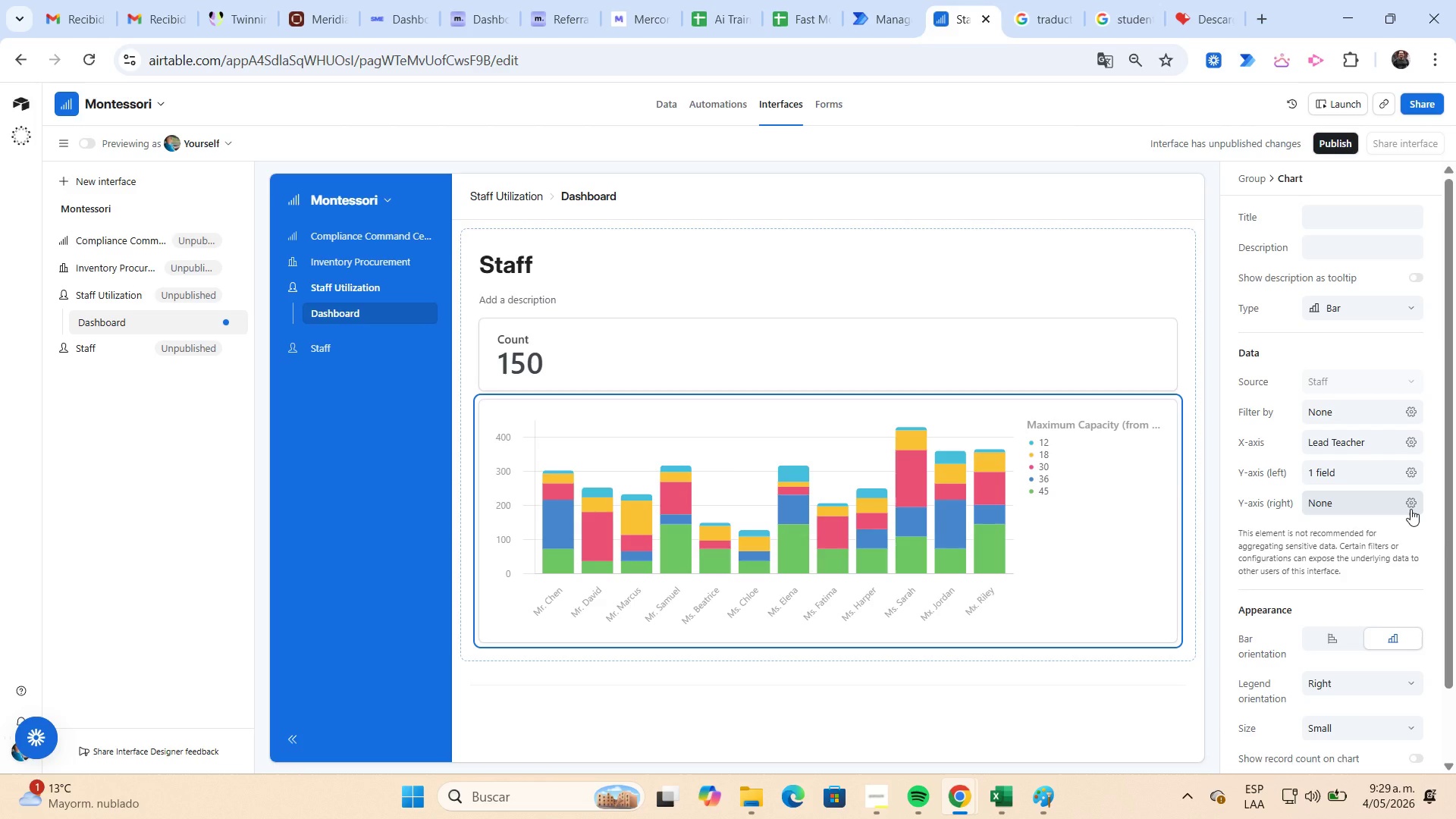 
left_click([1410, 509])
 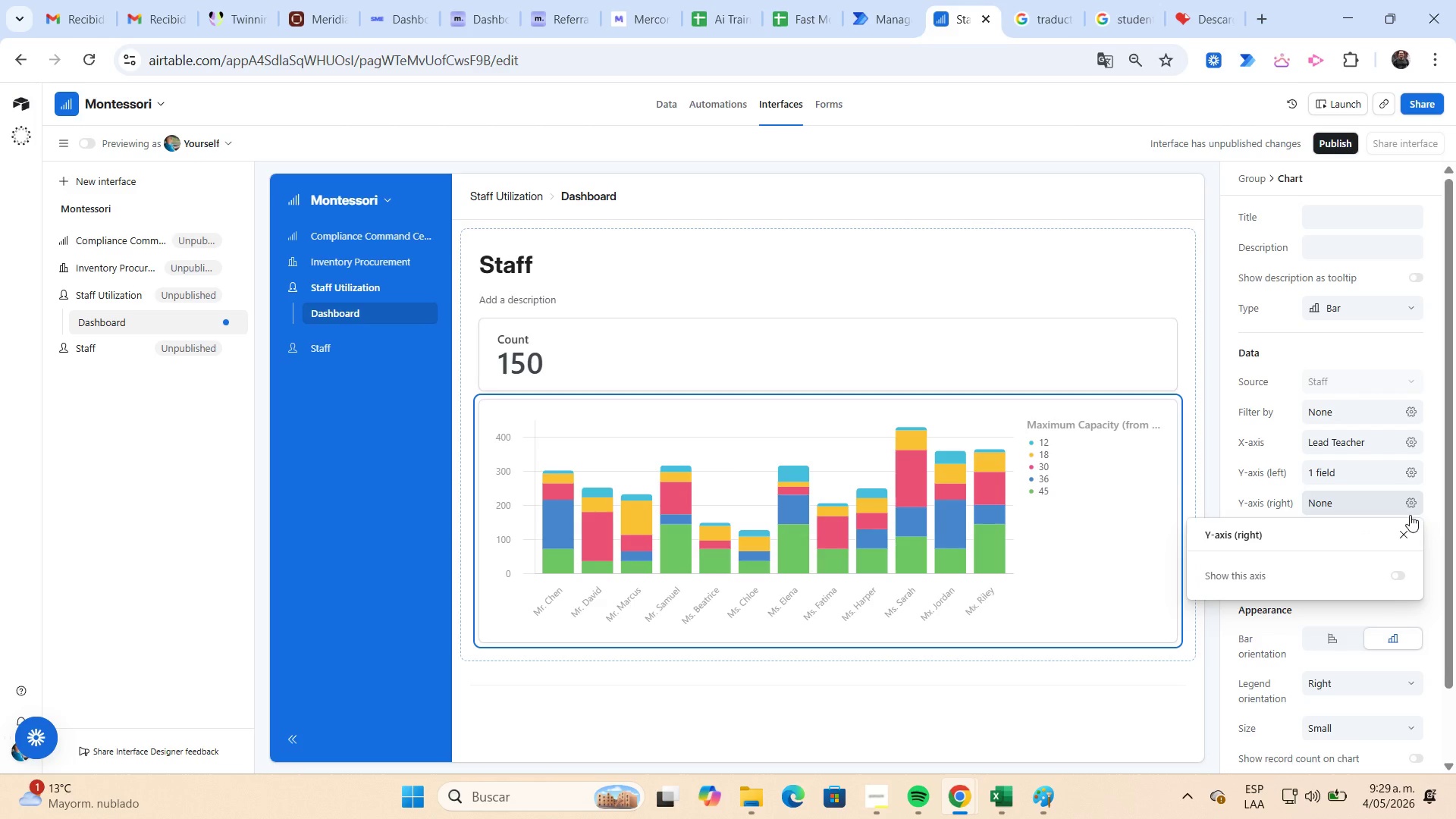 
left_click([1395, 571])
 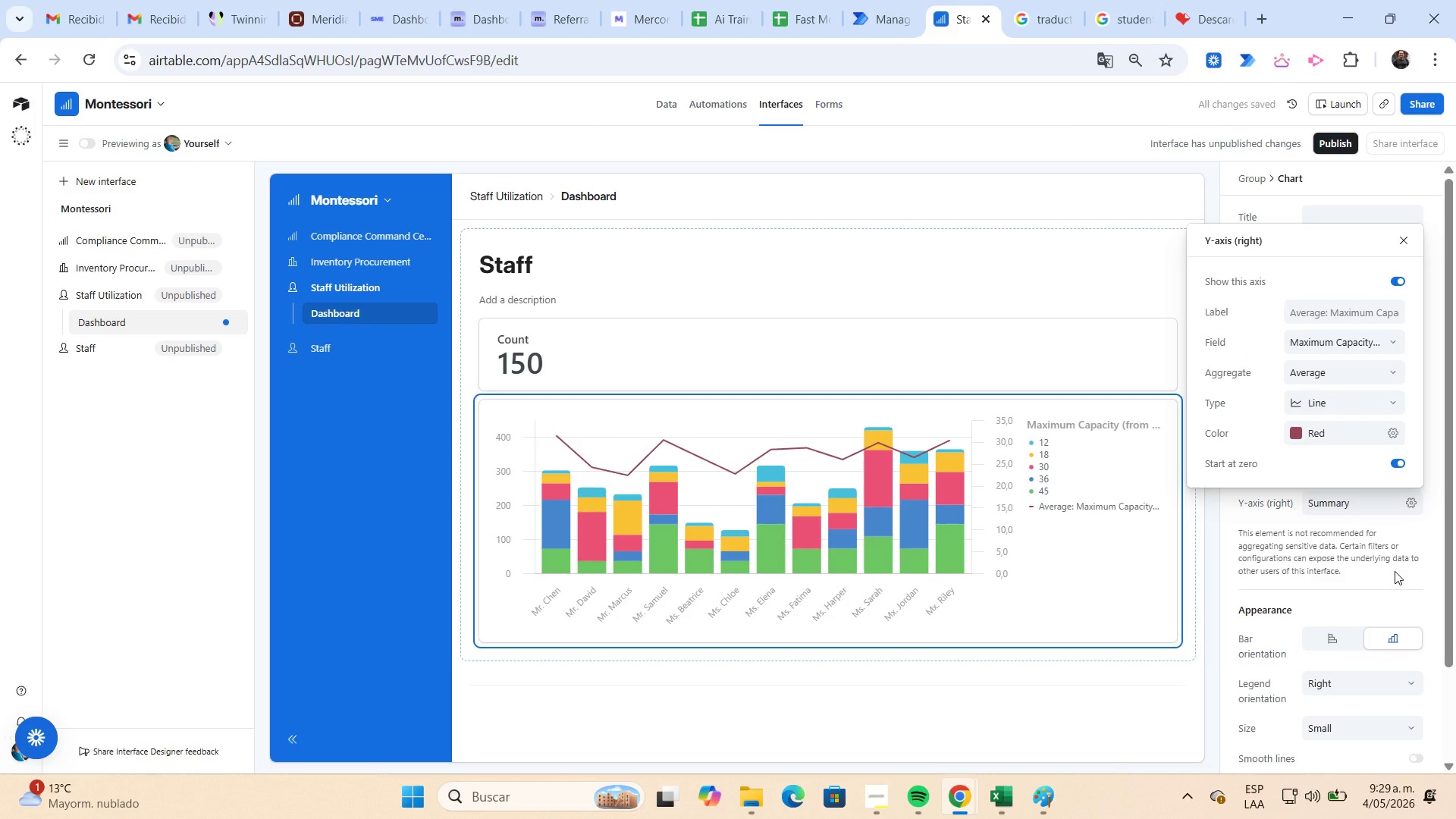 
wait(8.2)
 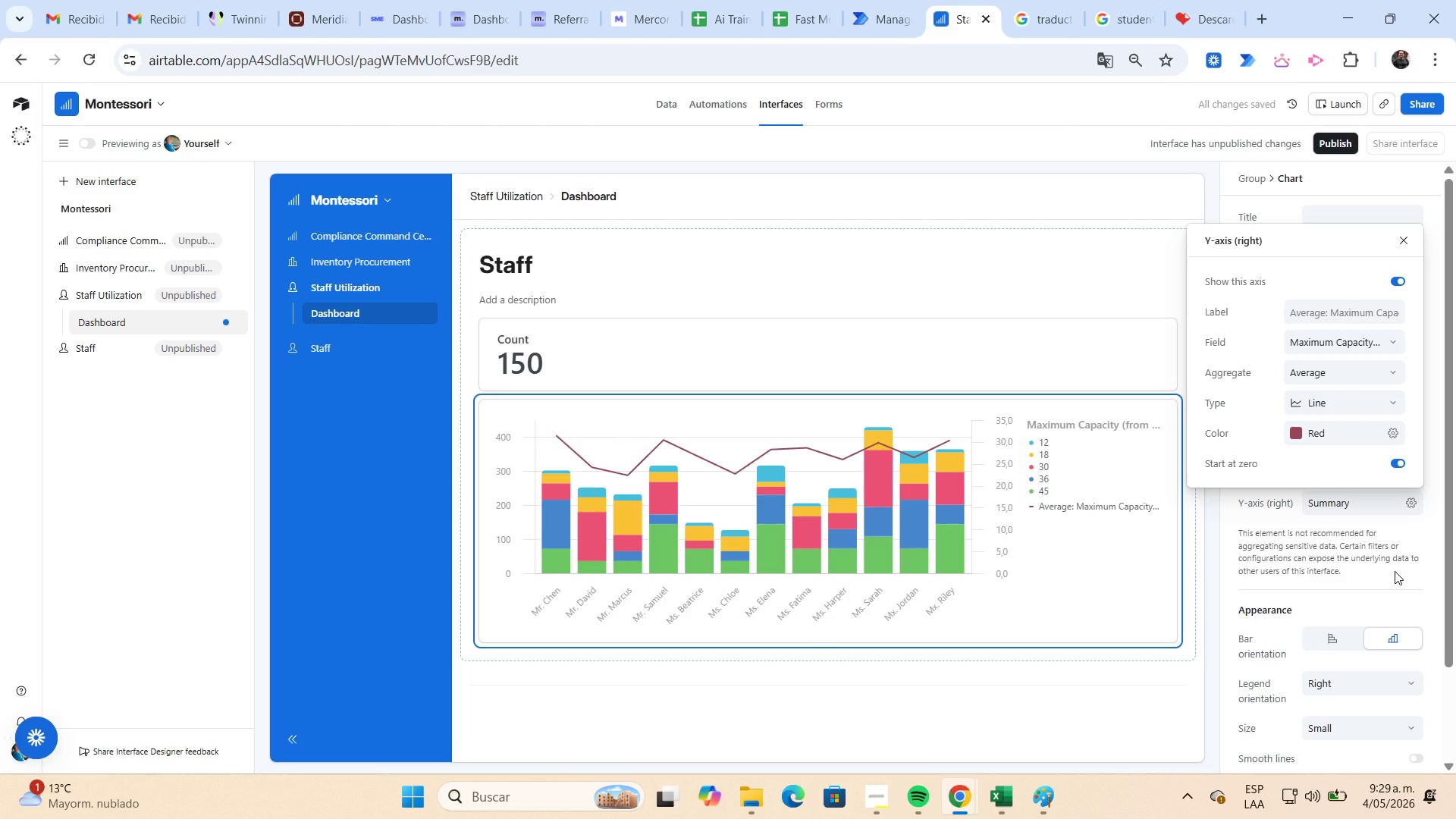 
left_click([1410, 241])
 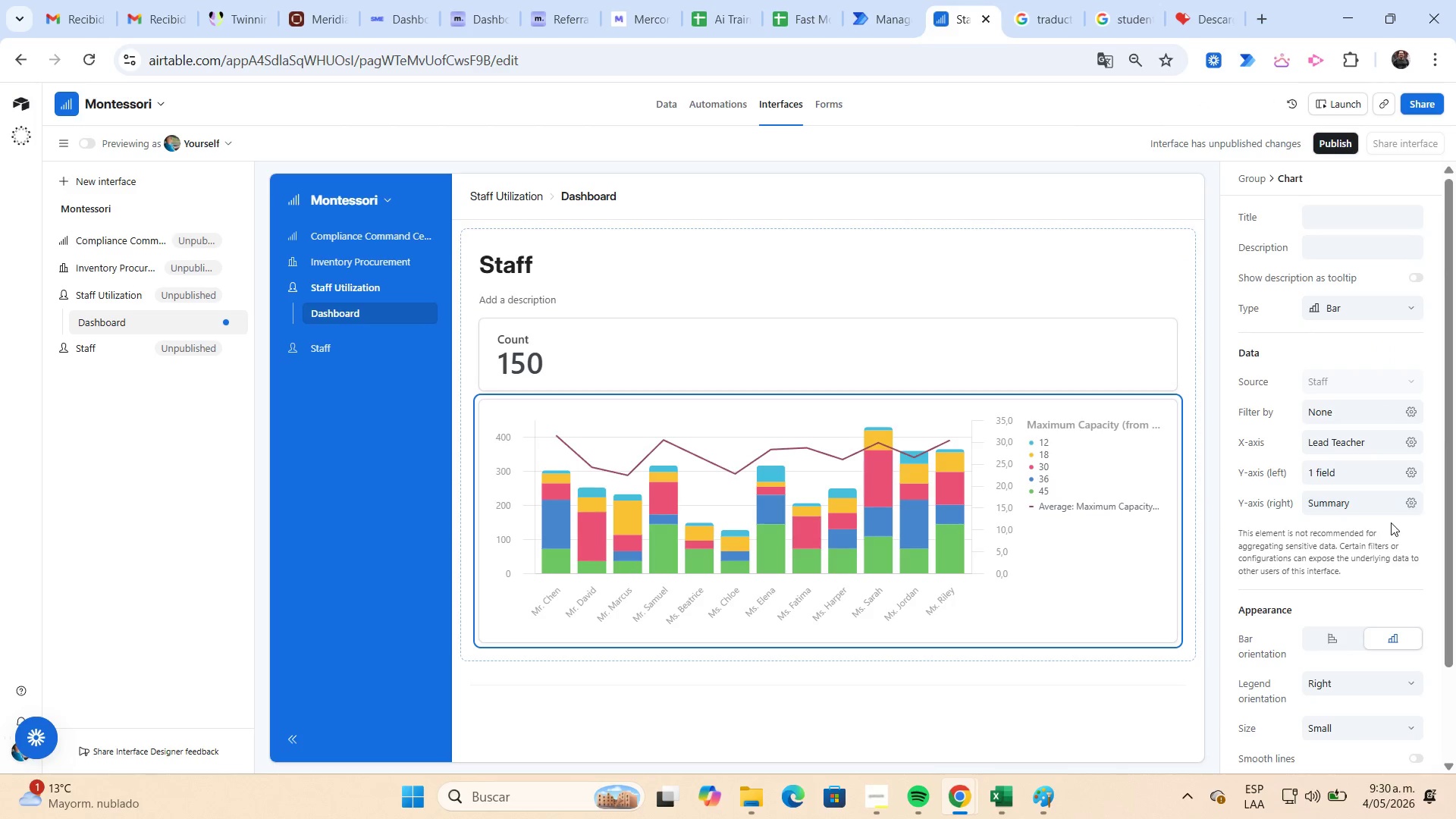 
scroll: coordinate [1386, 571], scroll_direction: down, amount: 3.0
 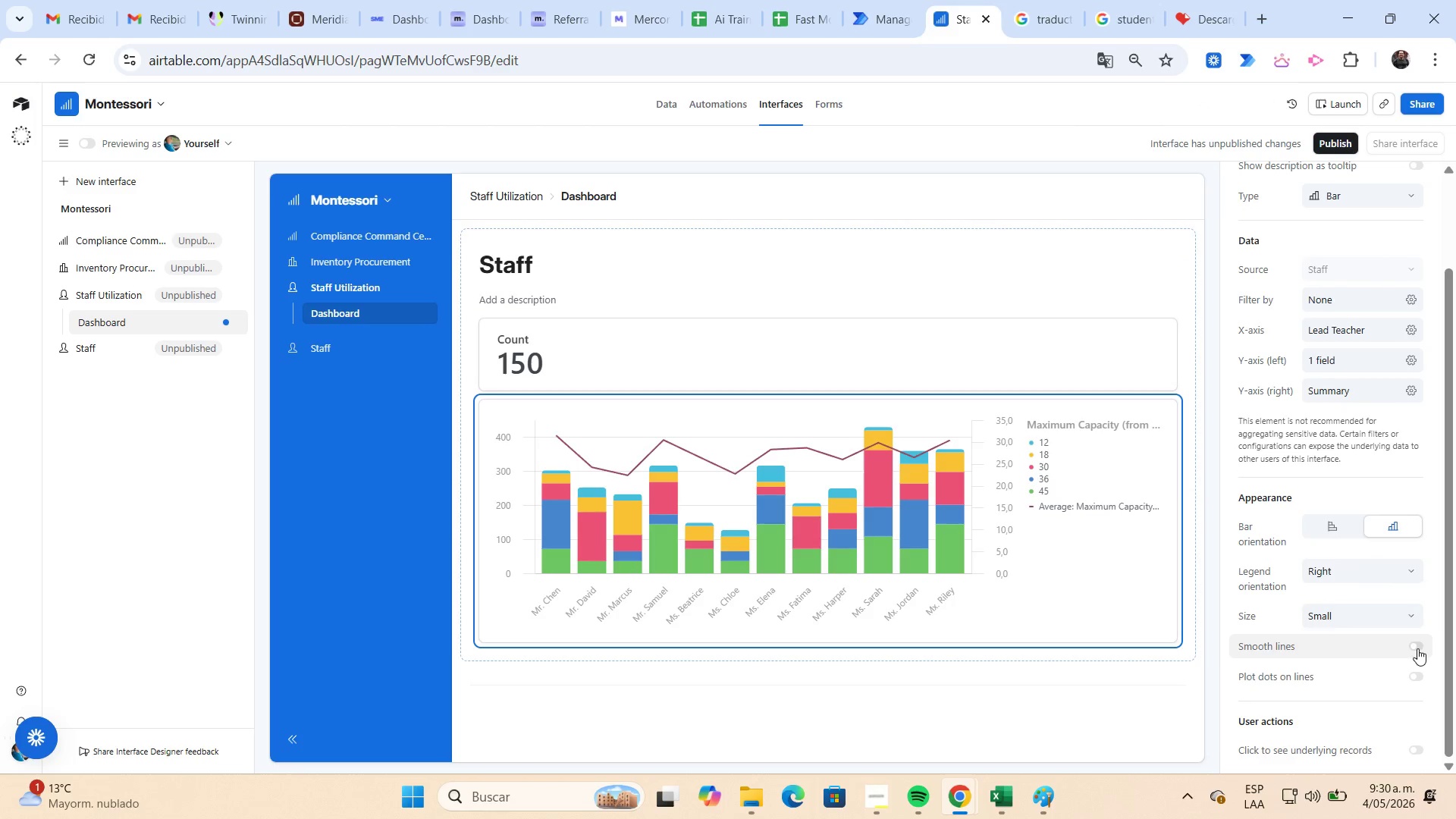 
left_click([1417, 648])
 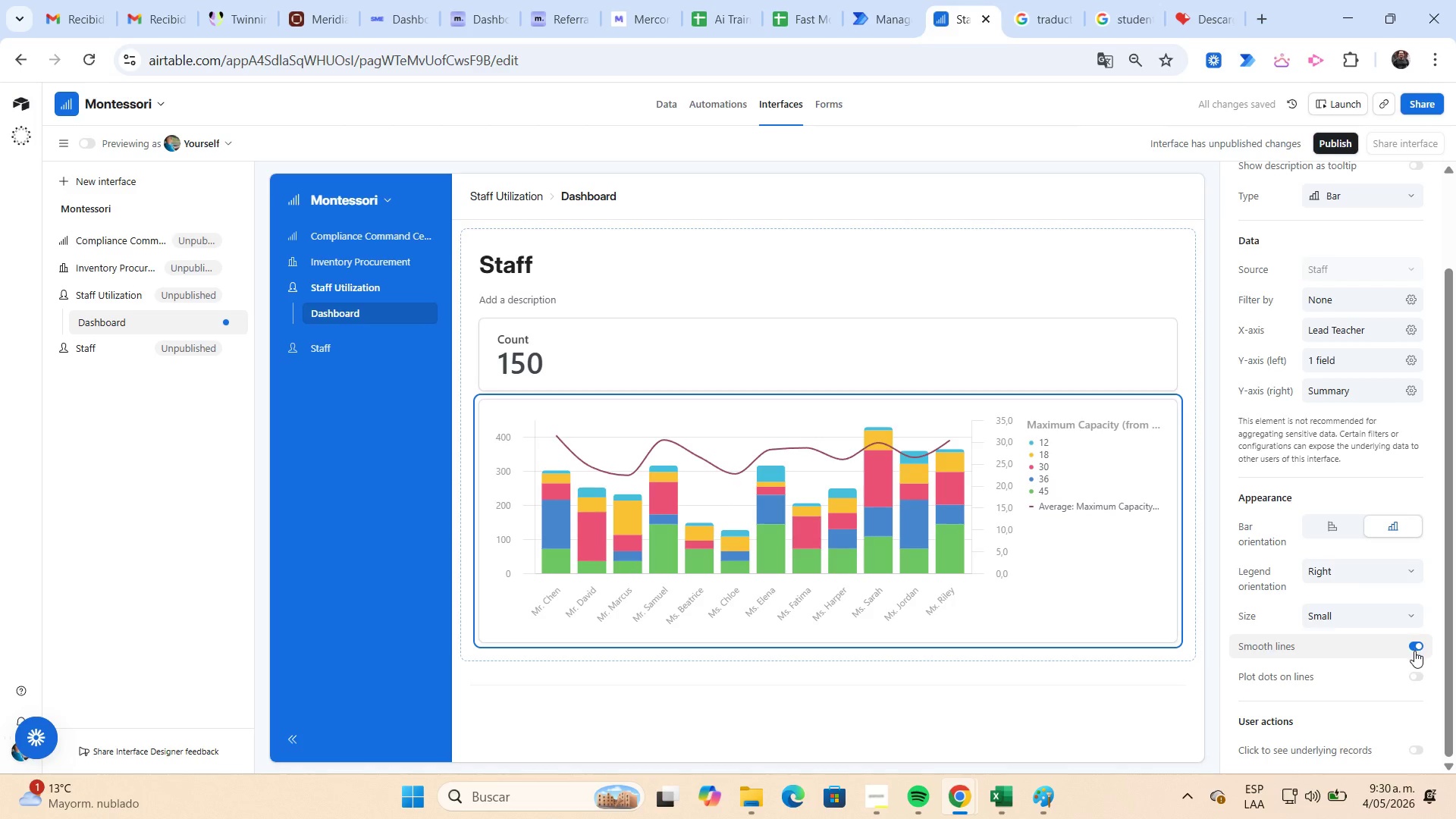 
left_click([1414, 678])
 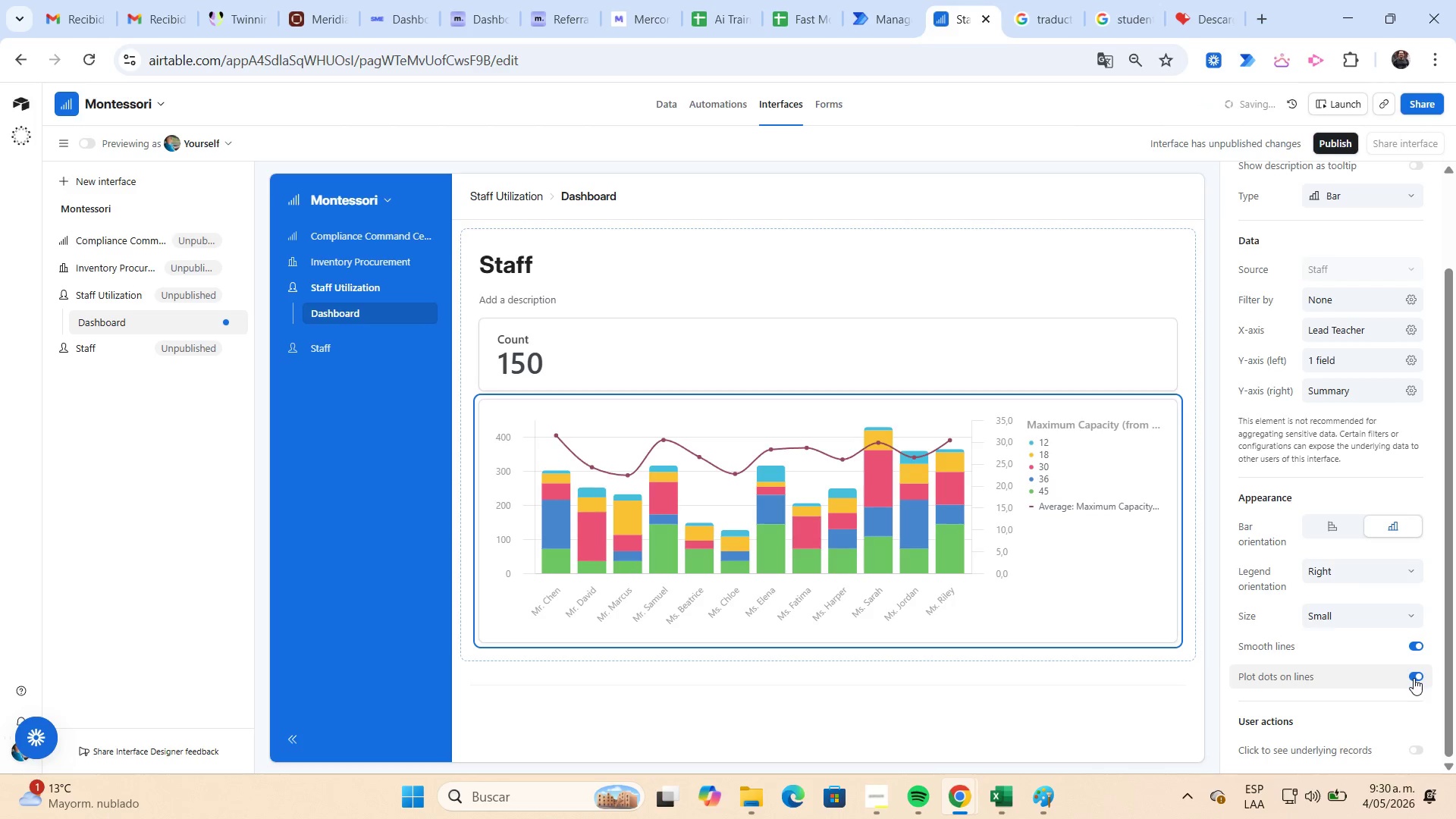 
left_click([1414, 678])
 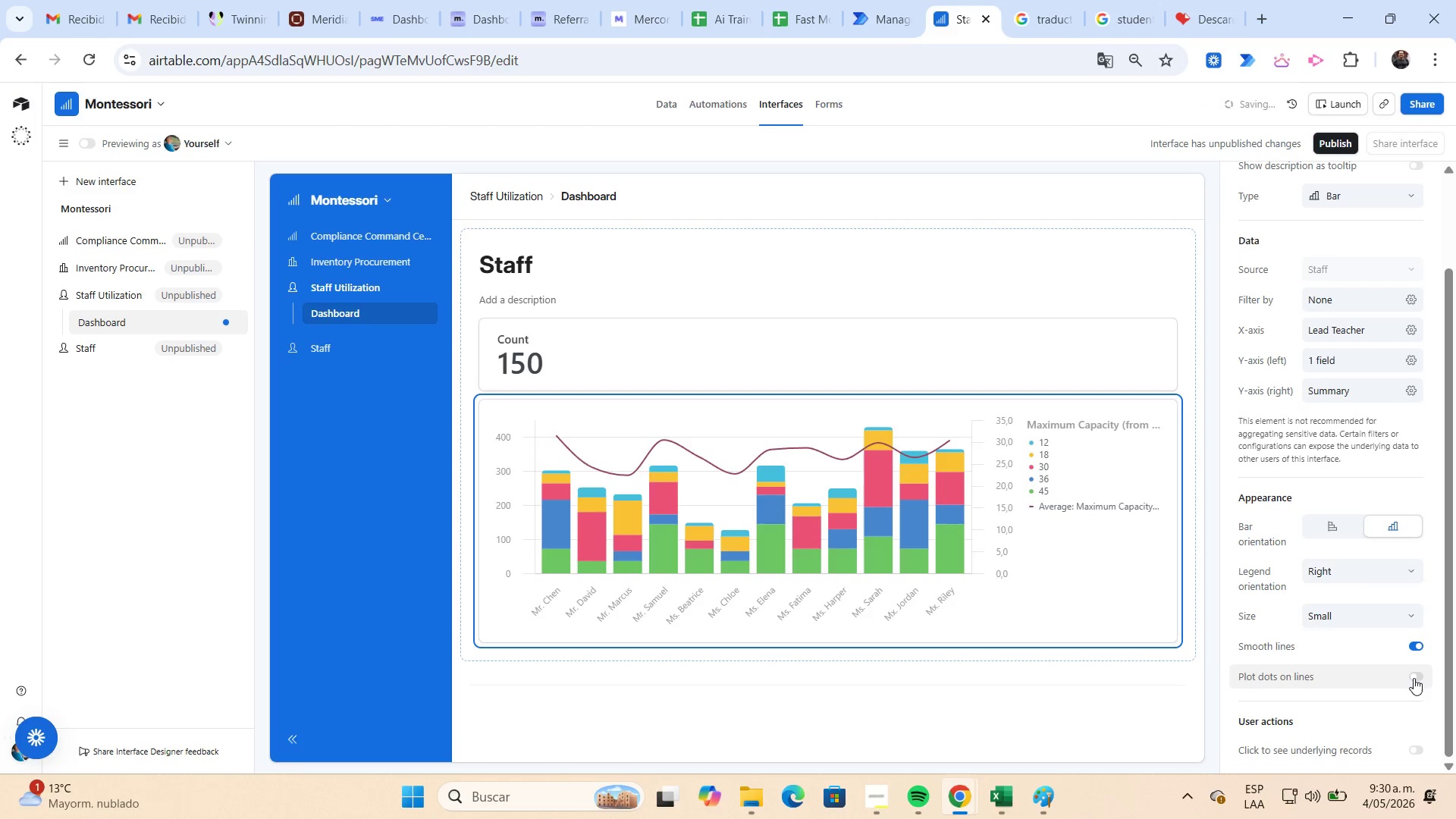 
scroll: coordinate [1414, 678], scroll_direction: down, amount: 2.0
 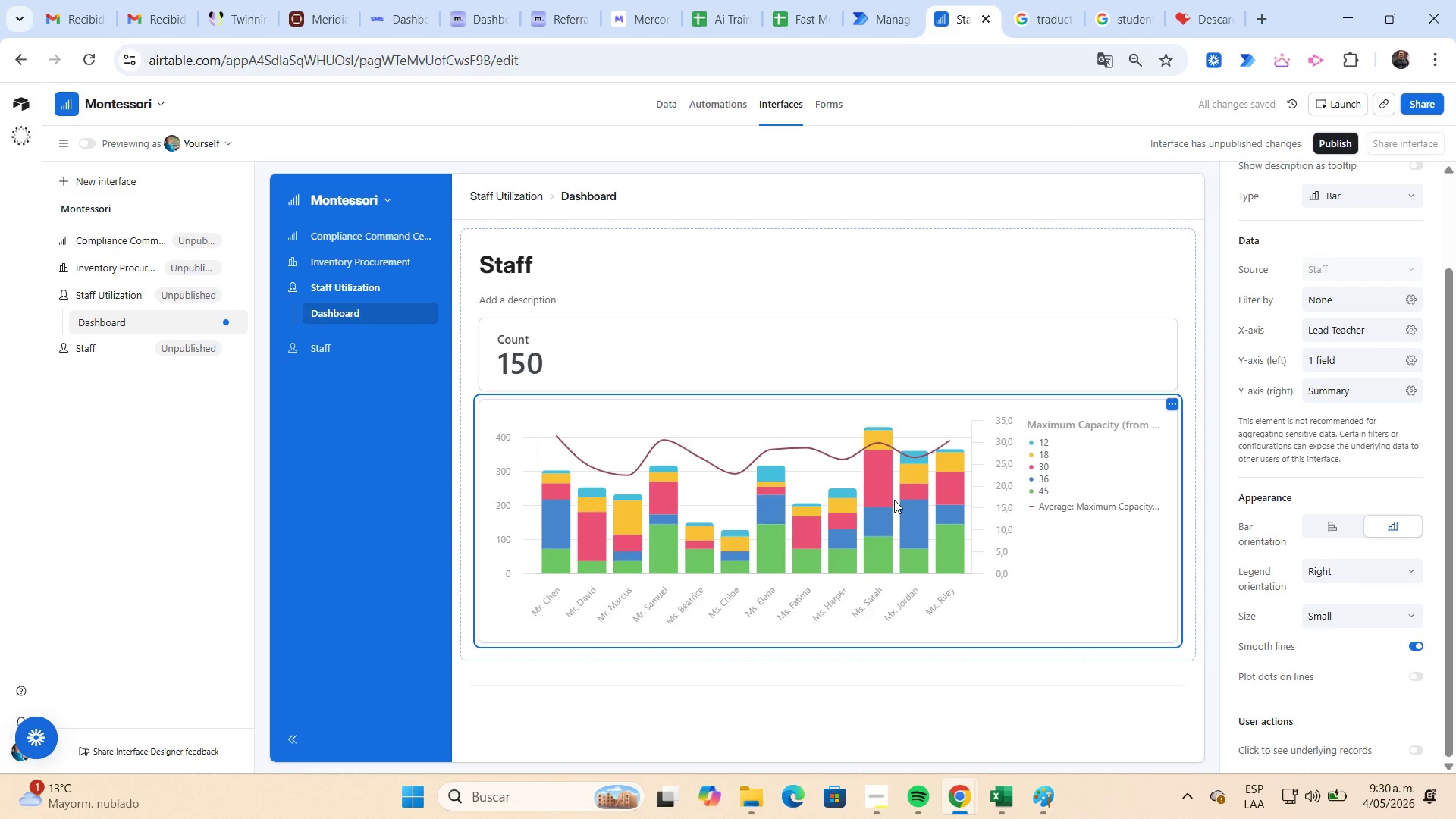 
left_click([909, 496])
 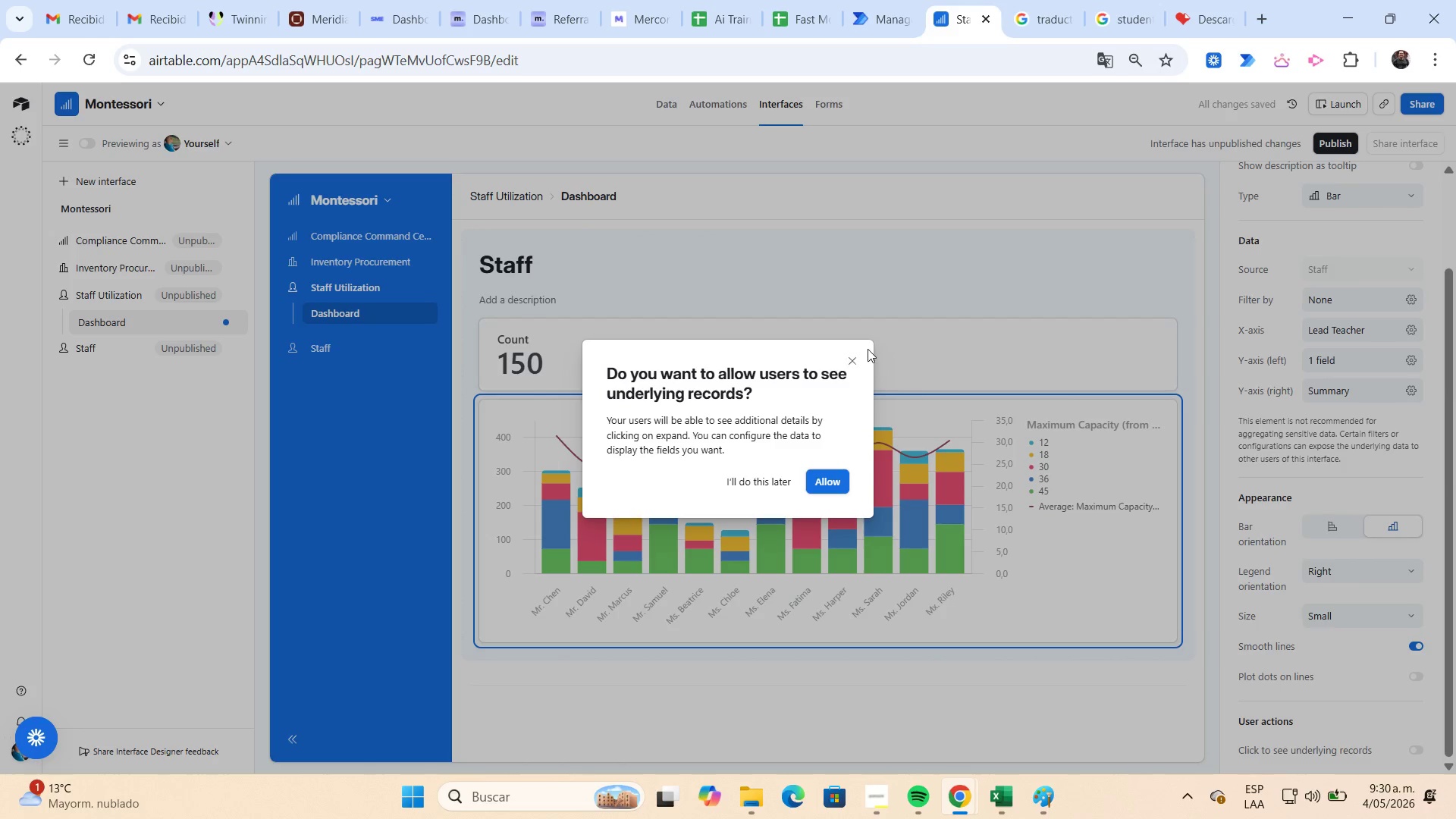 
left_click([850, 363])
 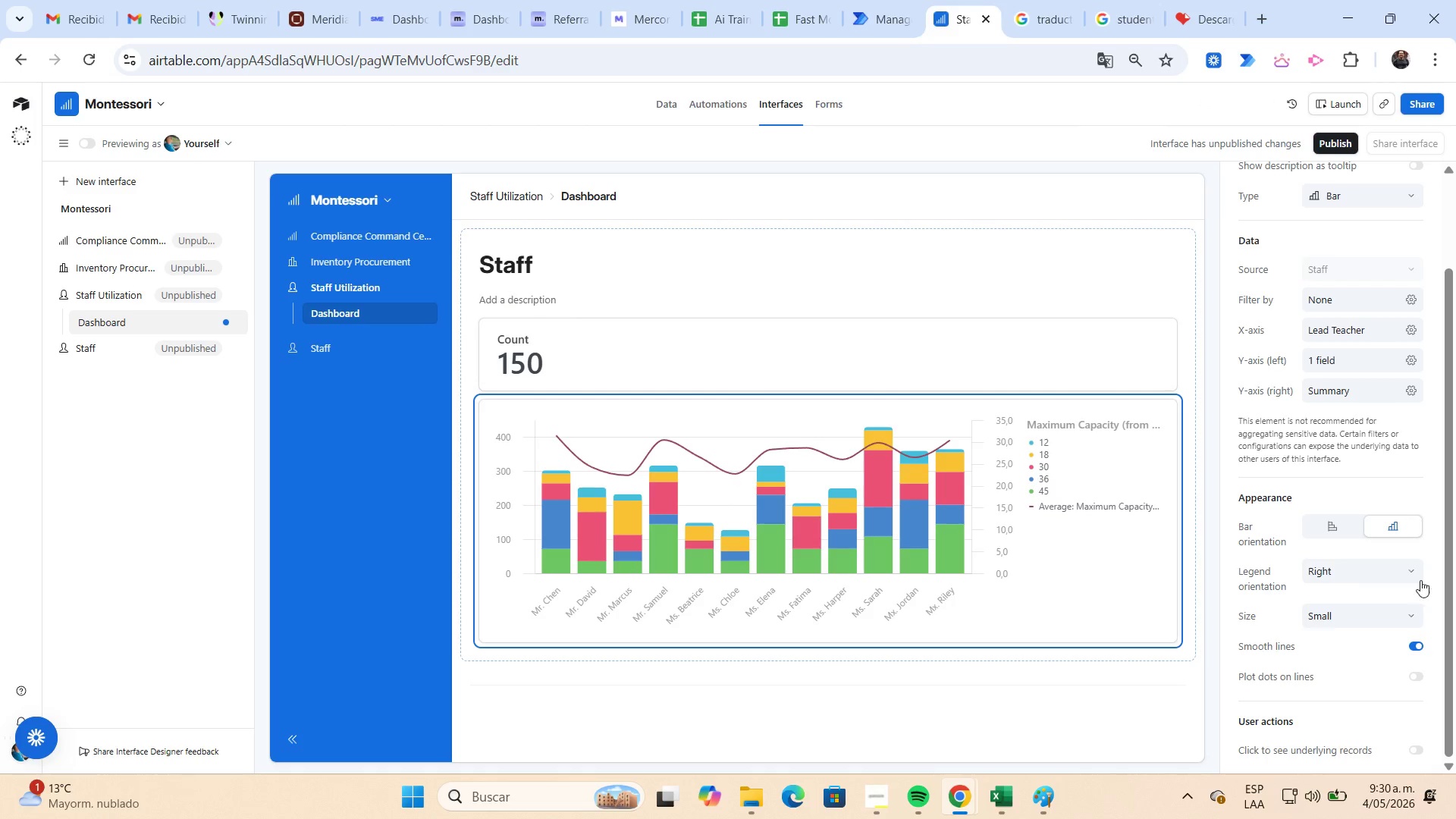 
left_click([1417, 572])
 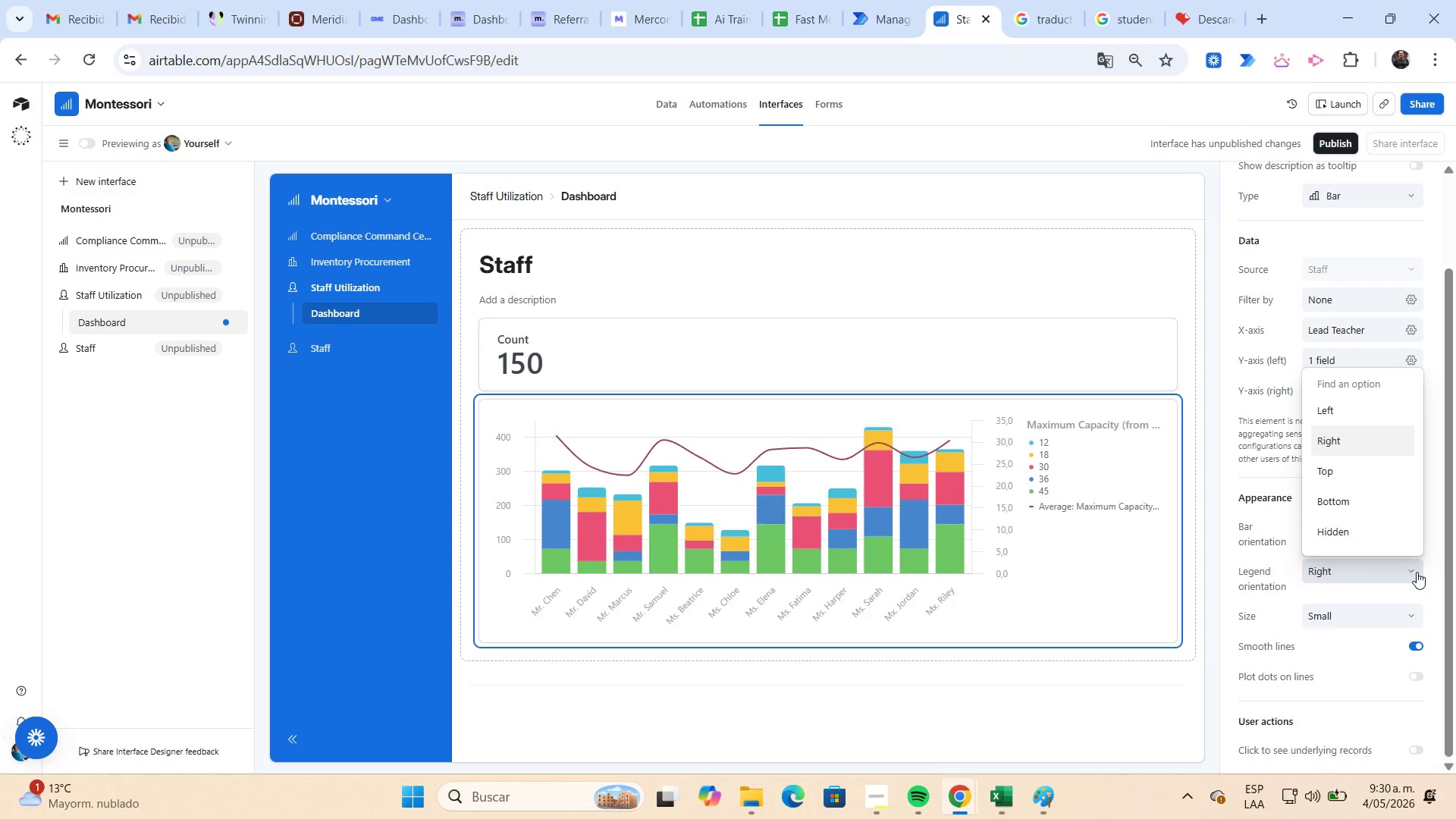 
left_click([1385, 510])
 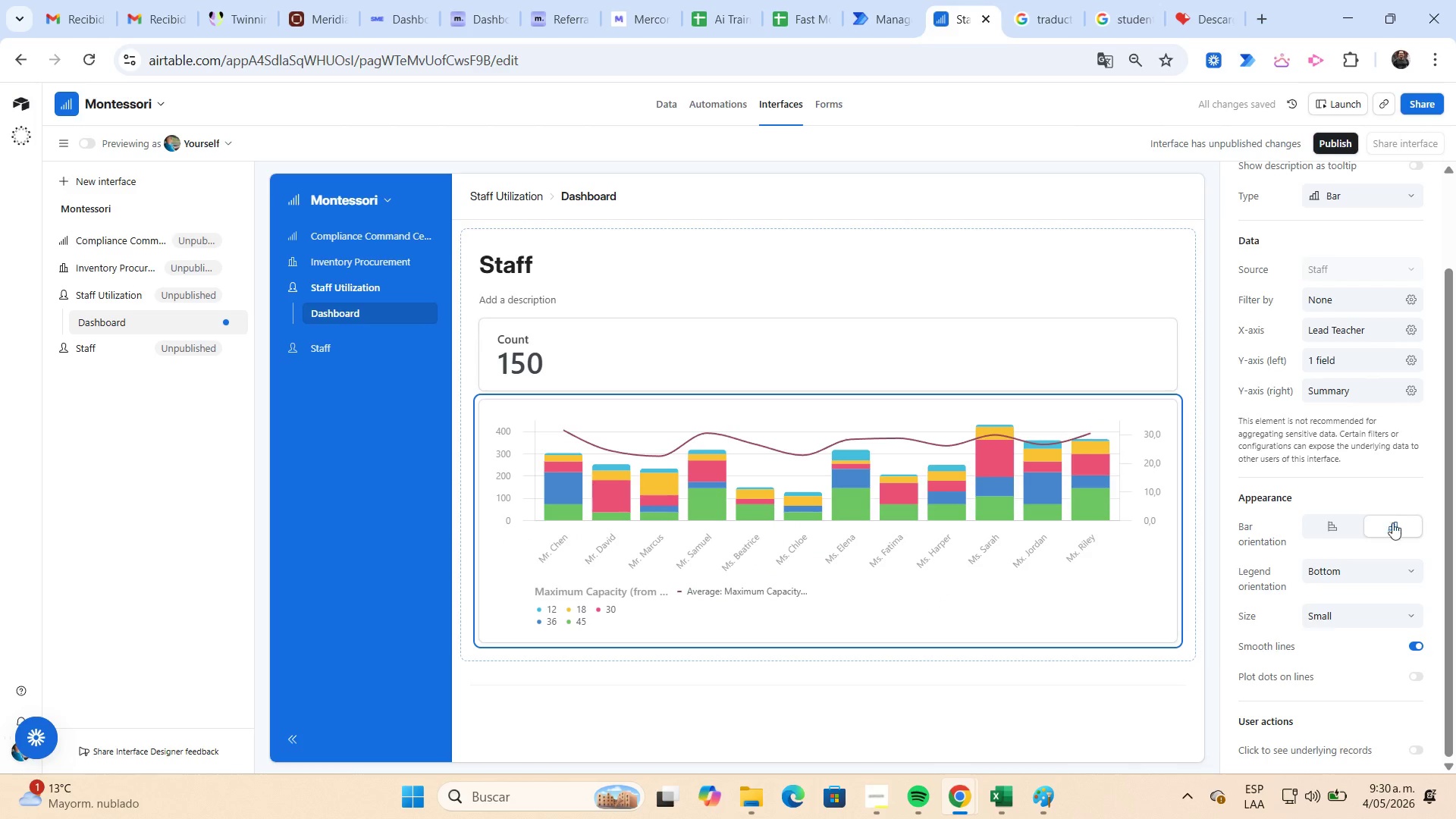 
left_click([1413, 569])
 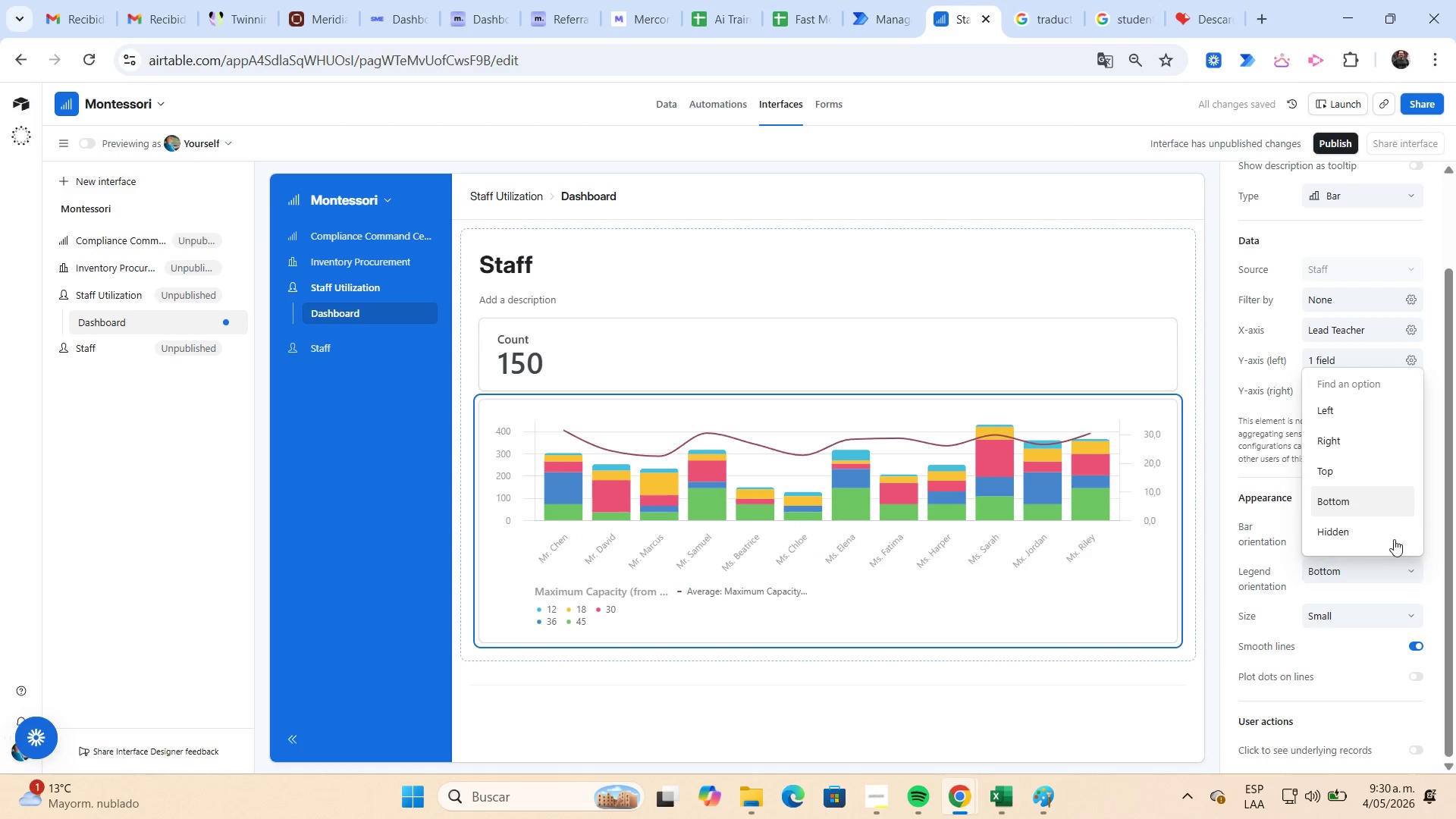 
left_click([1390, 532])
 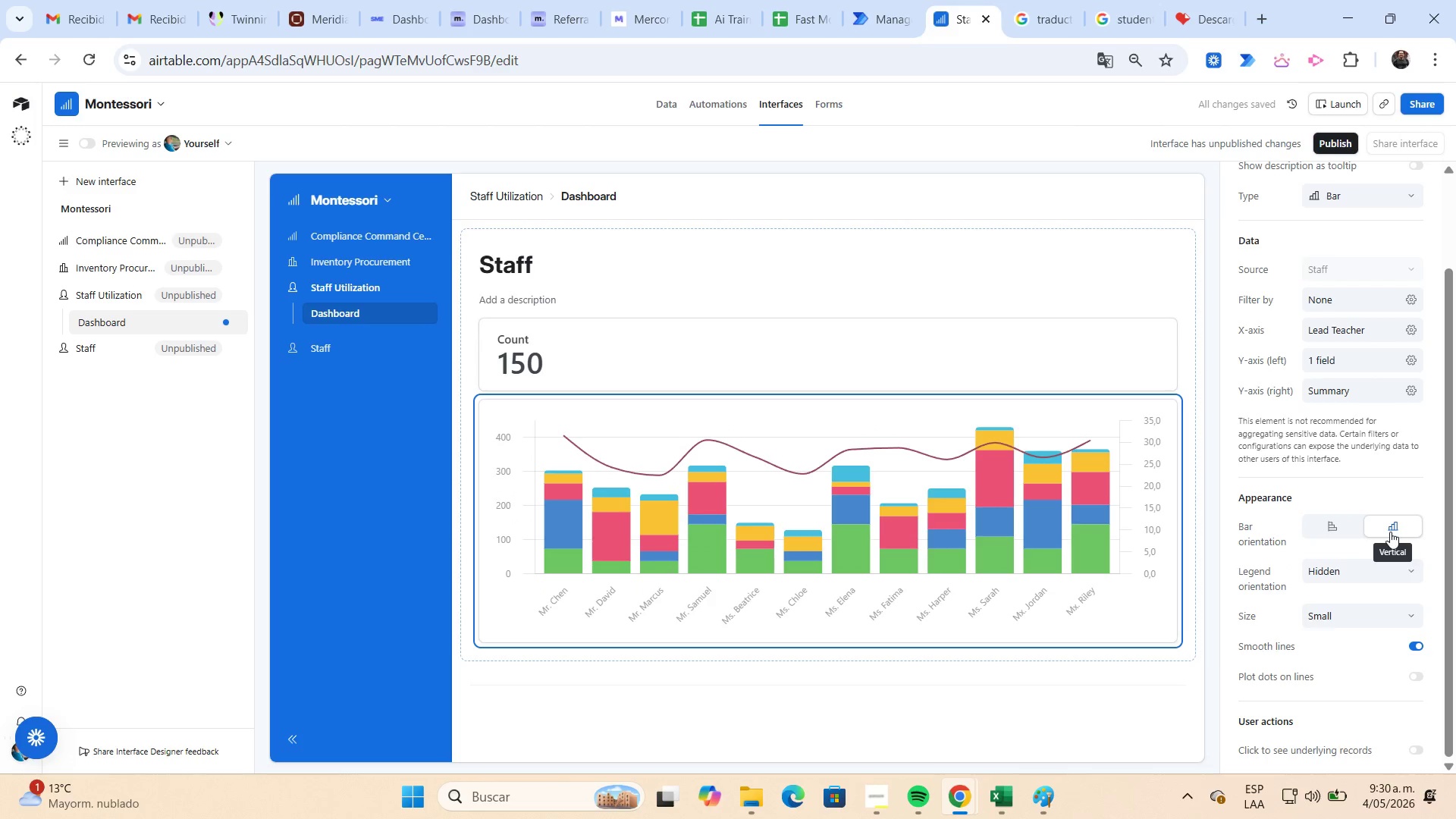 
left_click([1399, 580])
 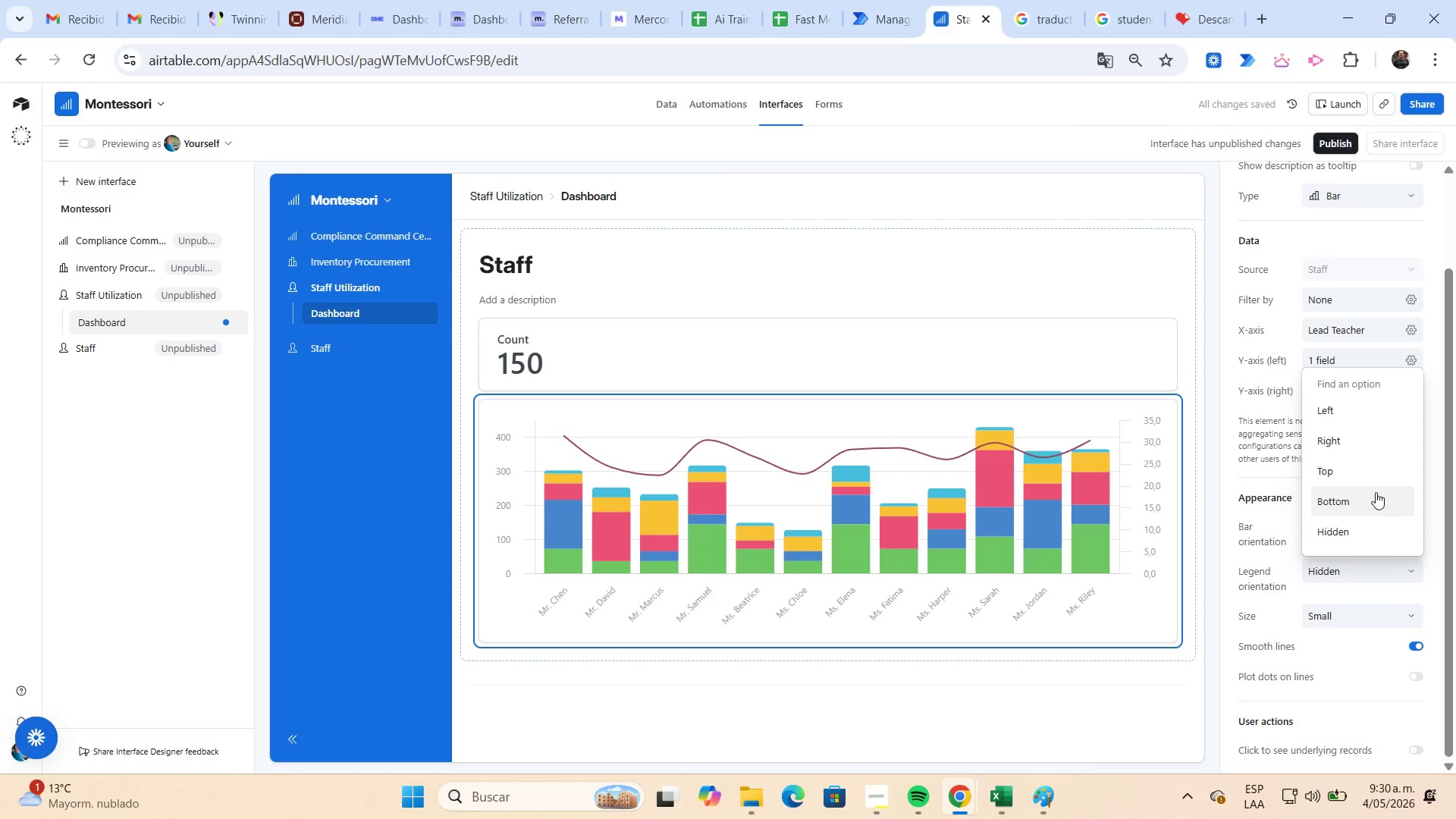 
left_click([1371, 475])
 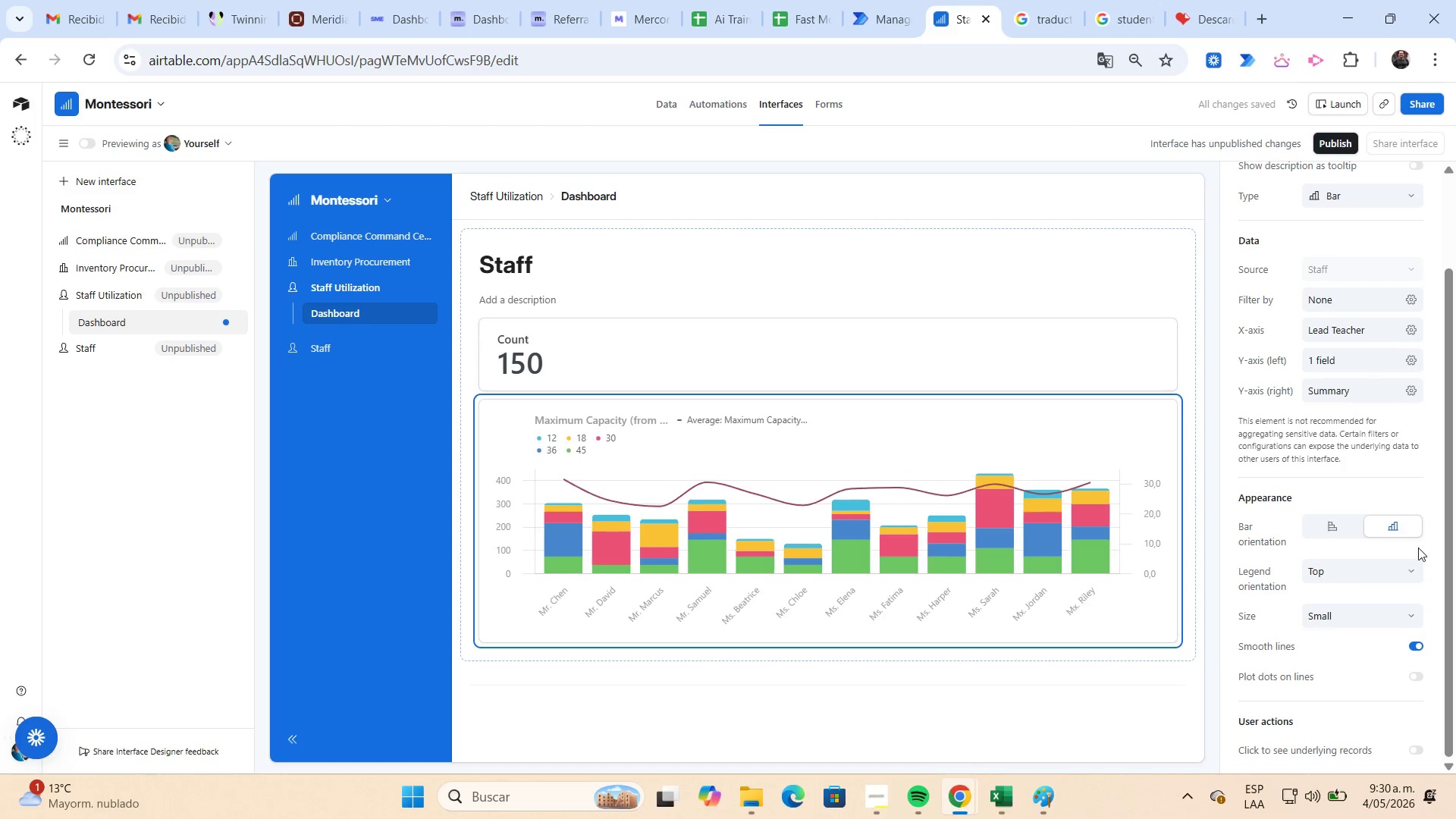 
left_click([1414, 566])
 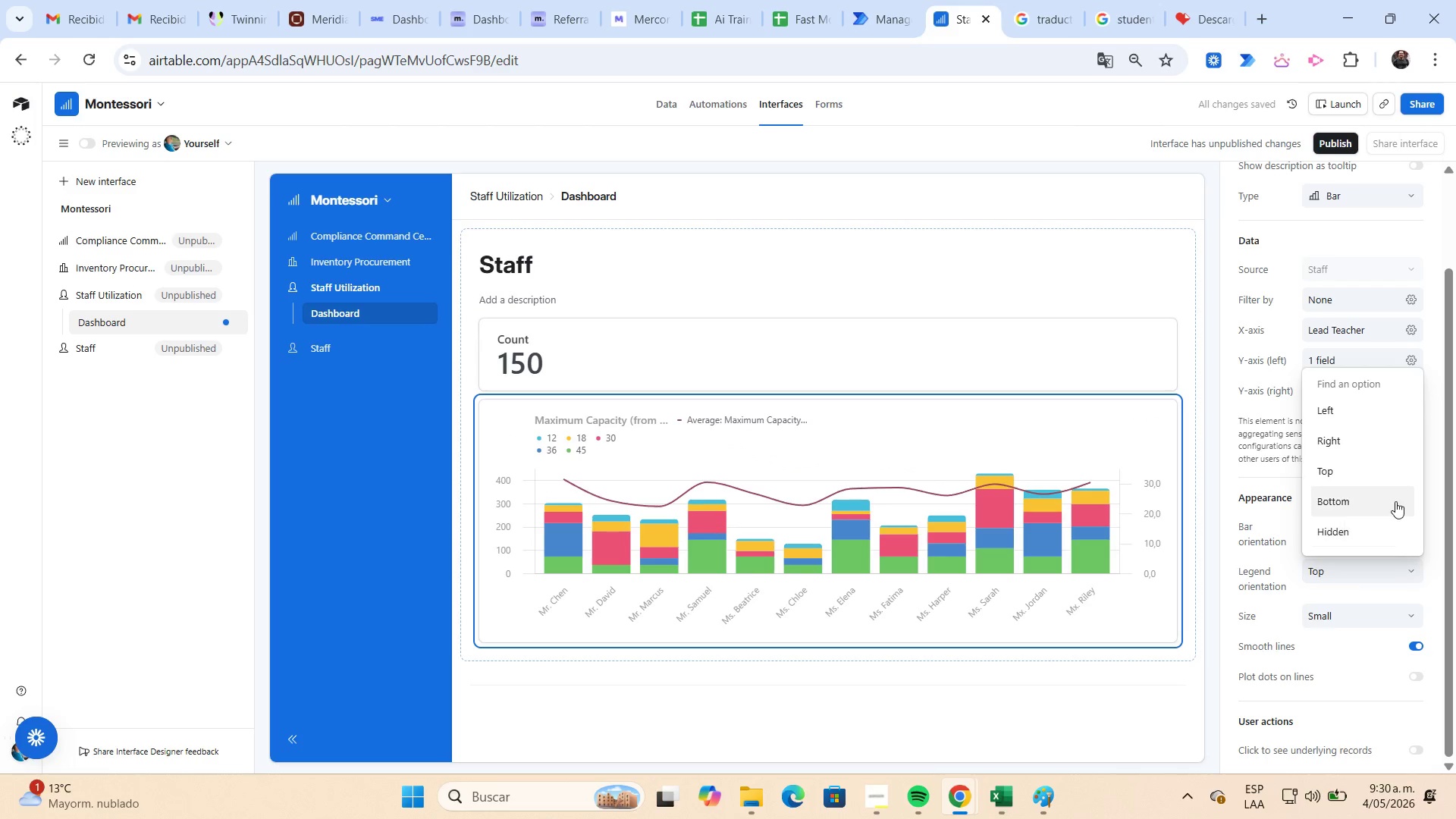 
left_click([1395, 500])
 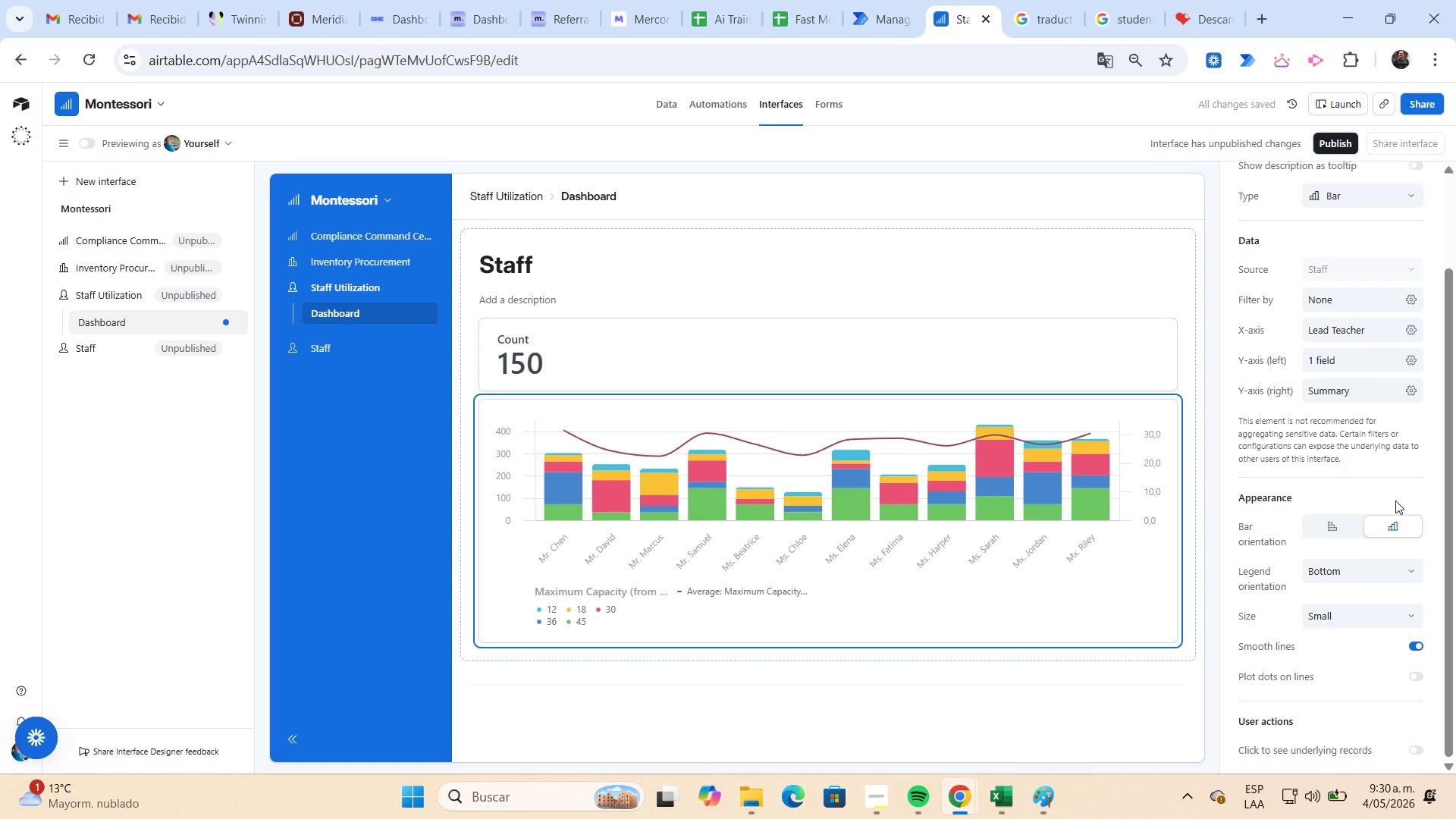 
wait(6.92)
 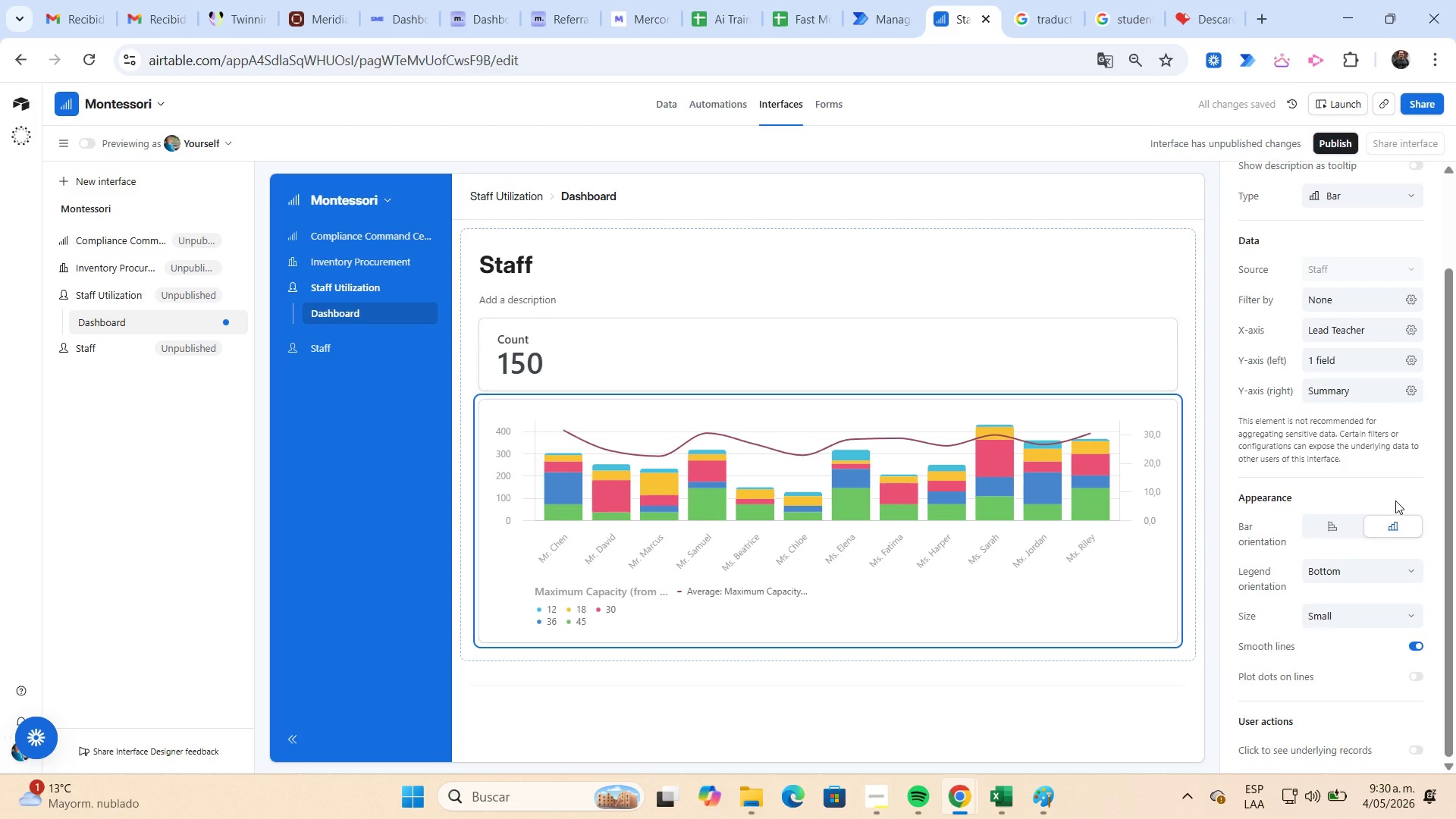 
left_click([1413, 568])
 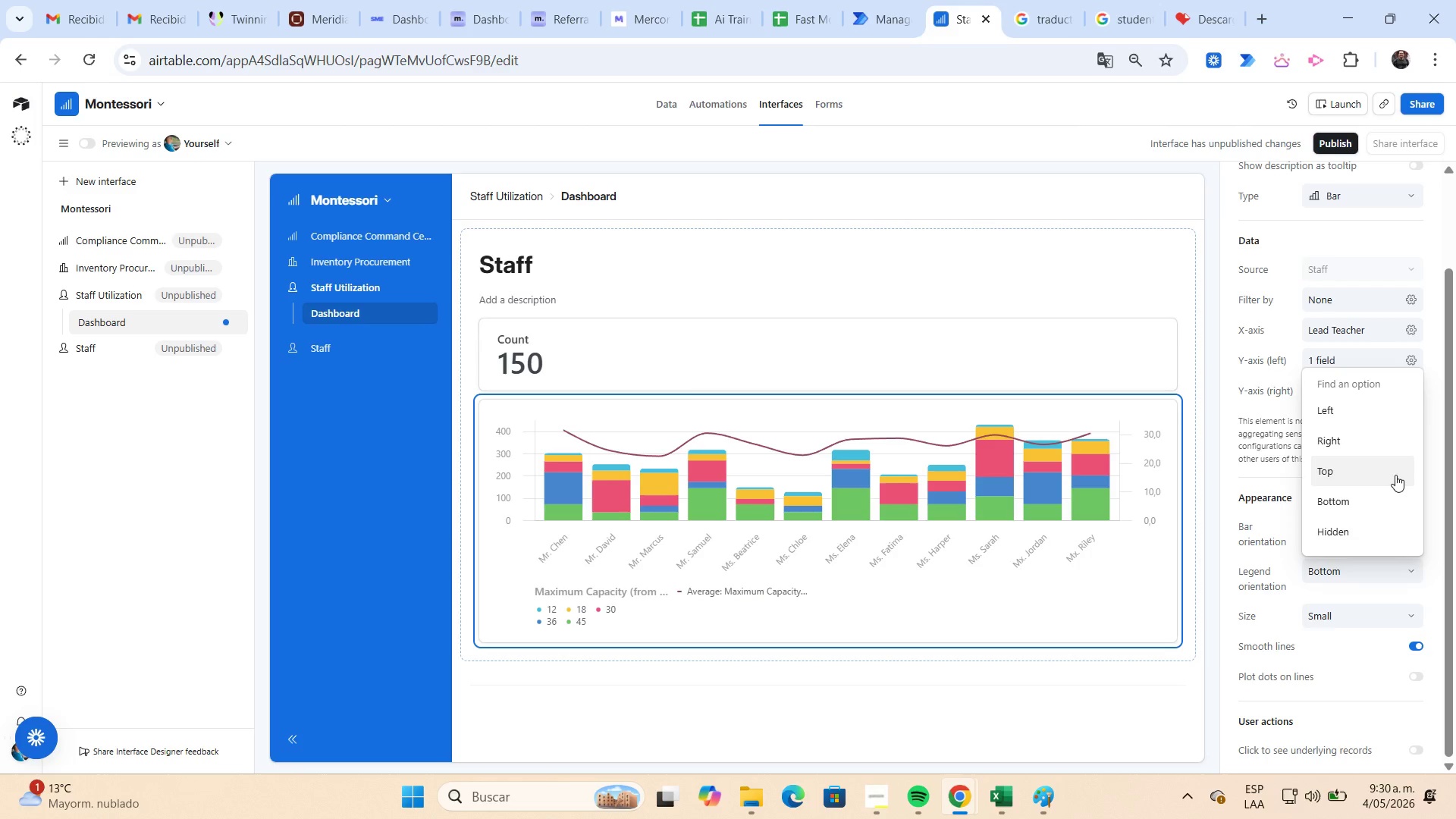 
left_click([1390, 449])
 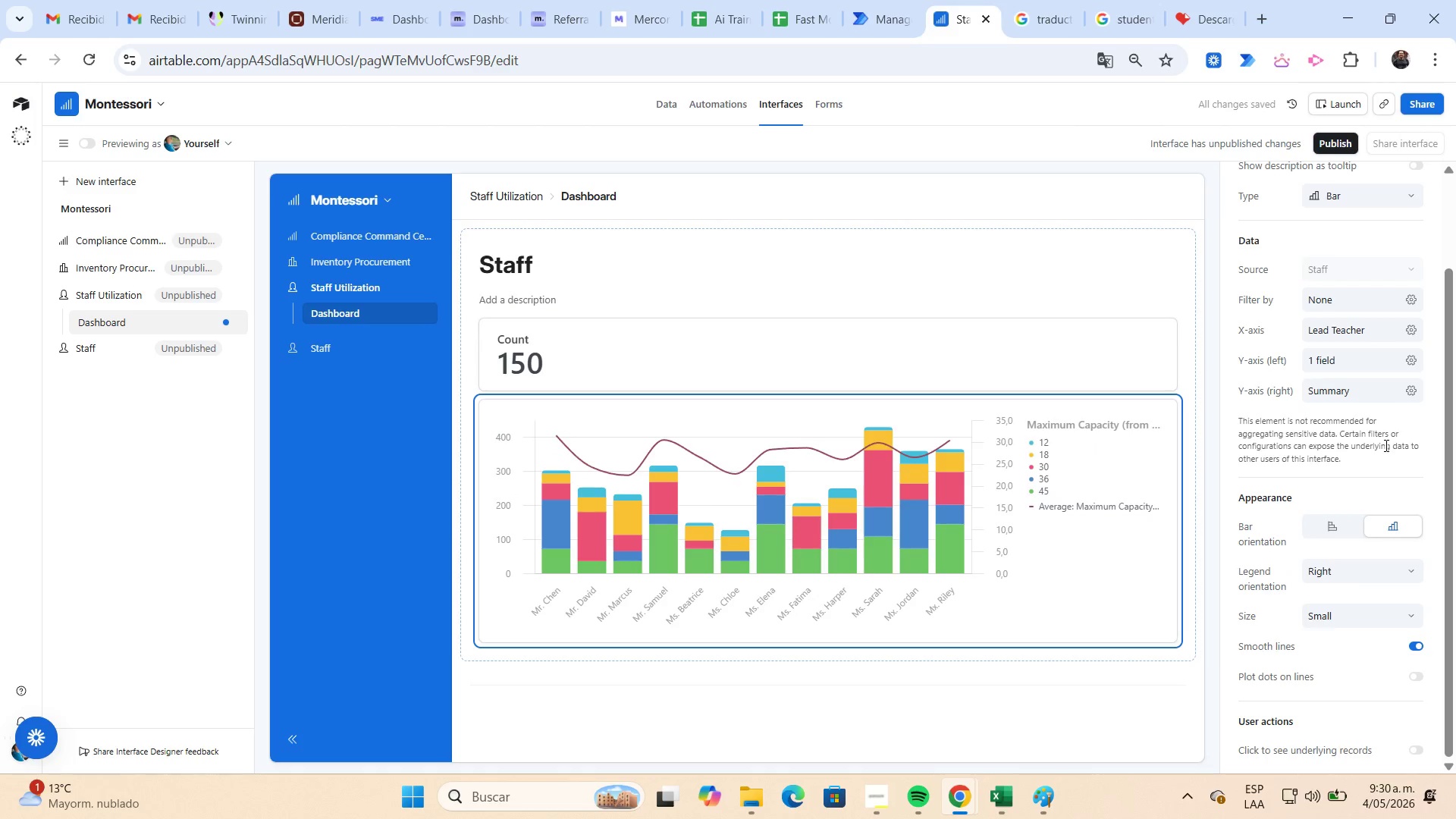 
left_click([1415, 304])
 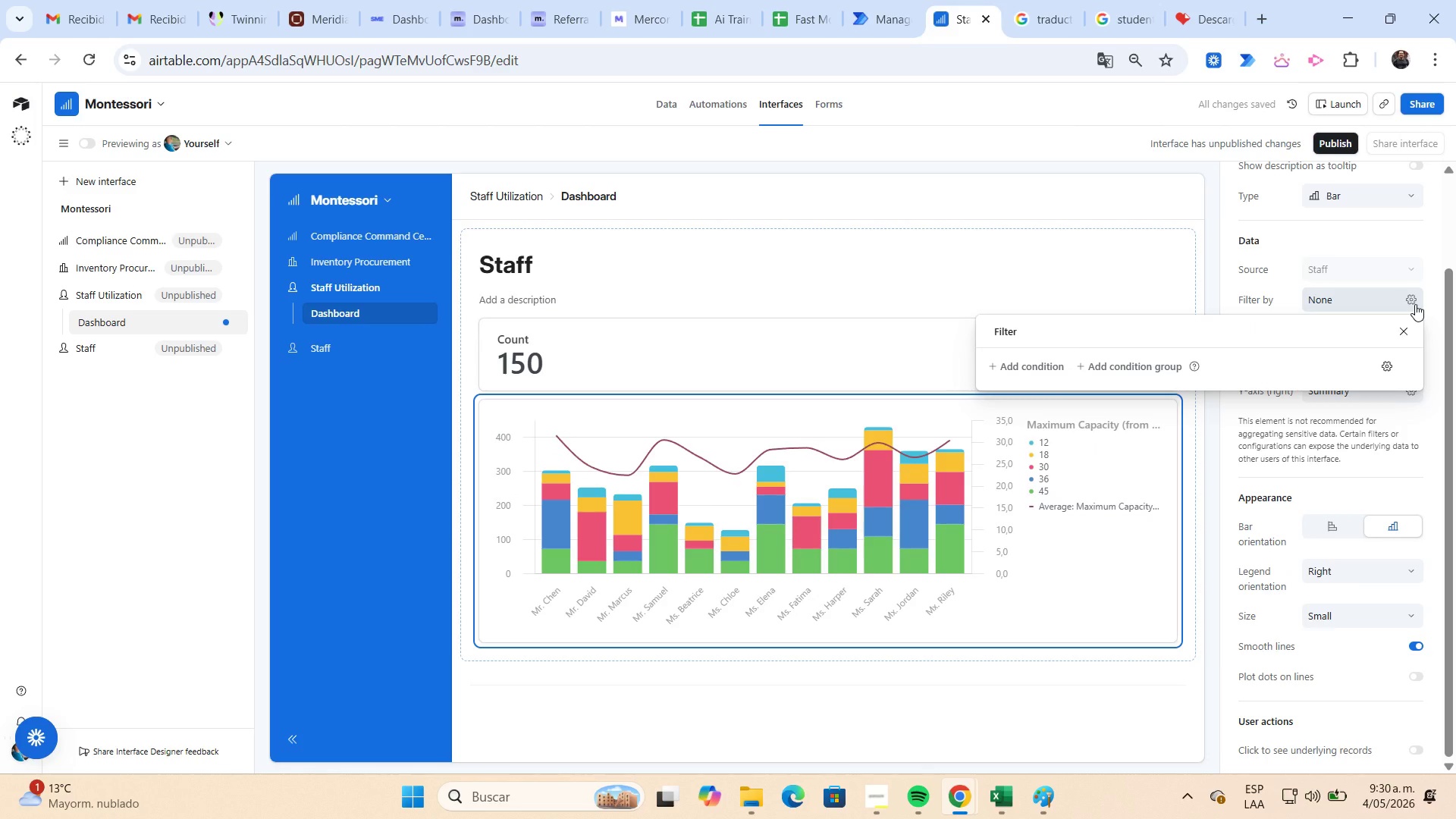 
left_click([1415, 304])
 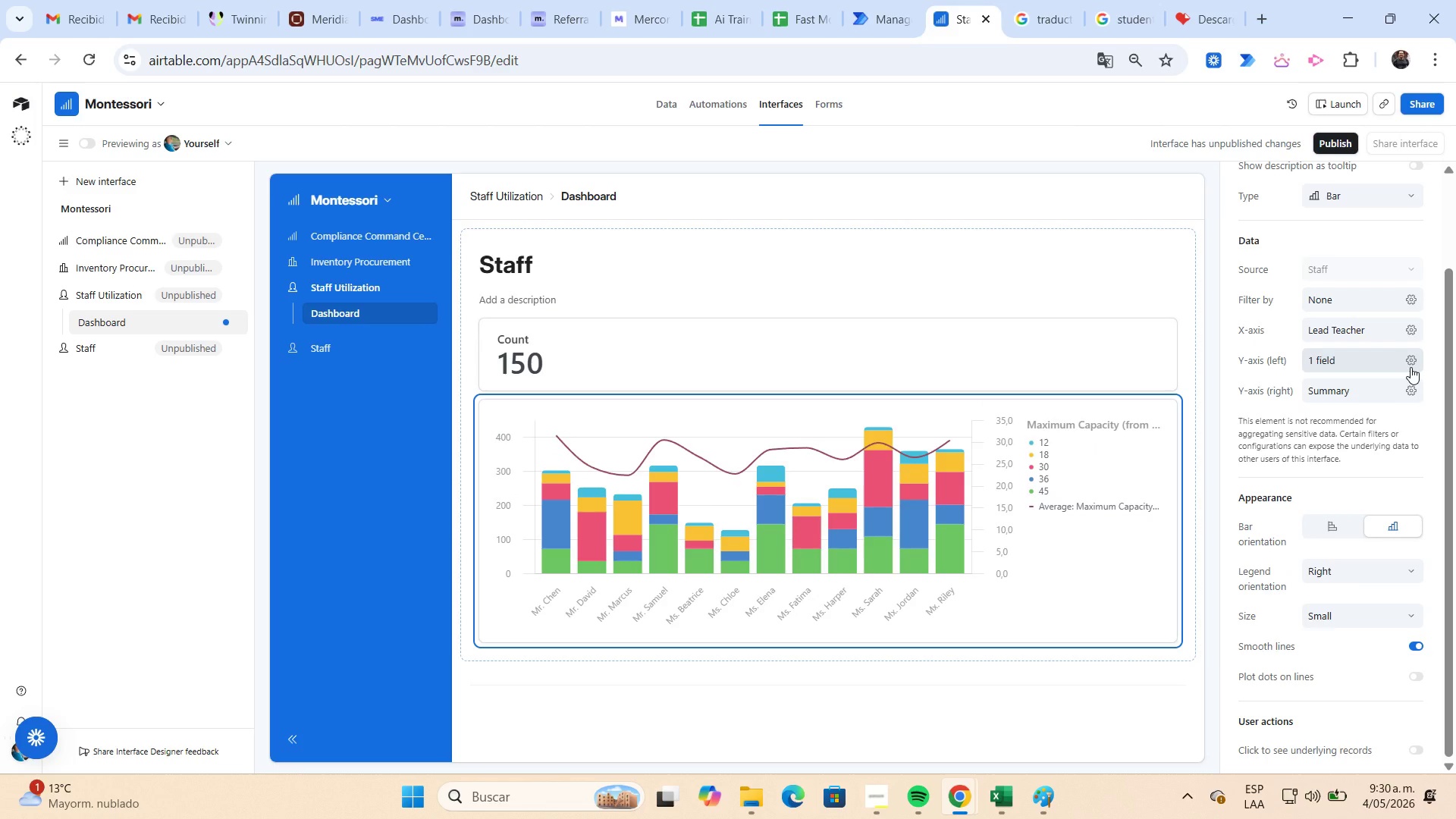 
scroll: coordinate [1410, 367], scroll_direction: down, amount: 1.0
 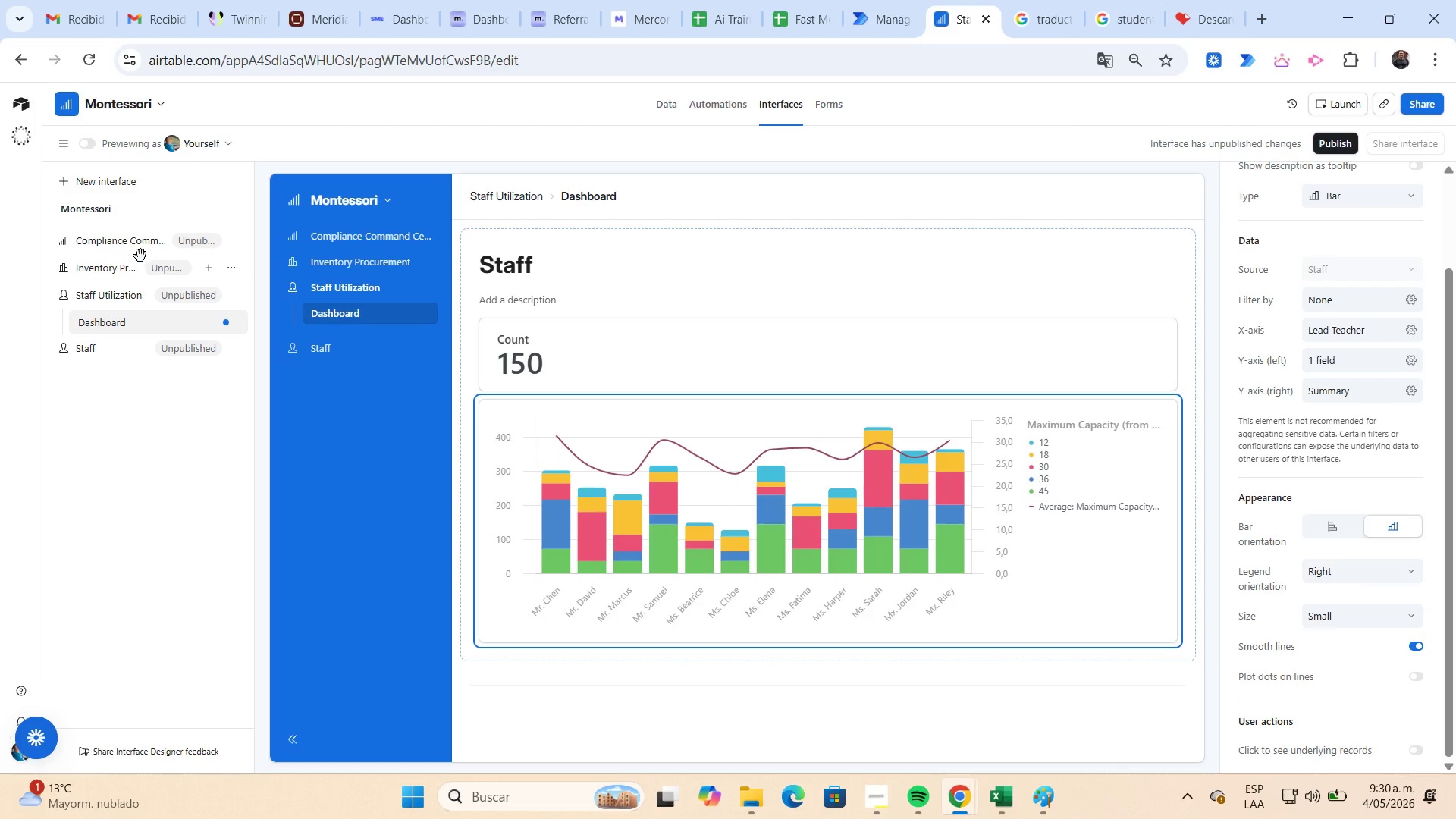 
left_click([133, 246])
 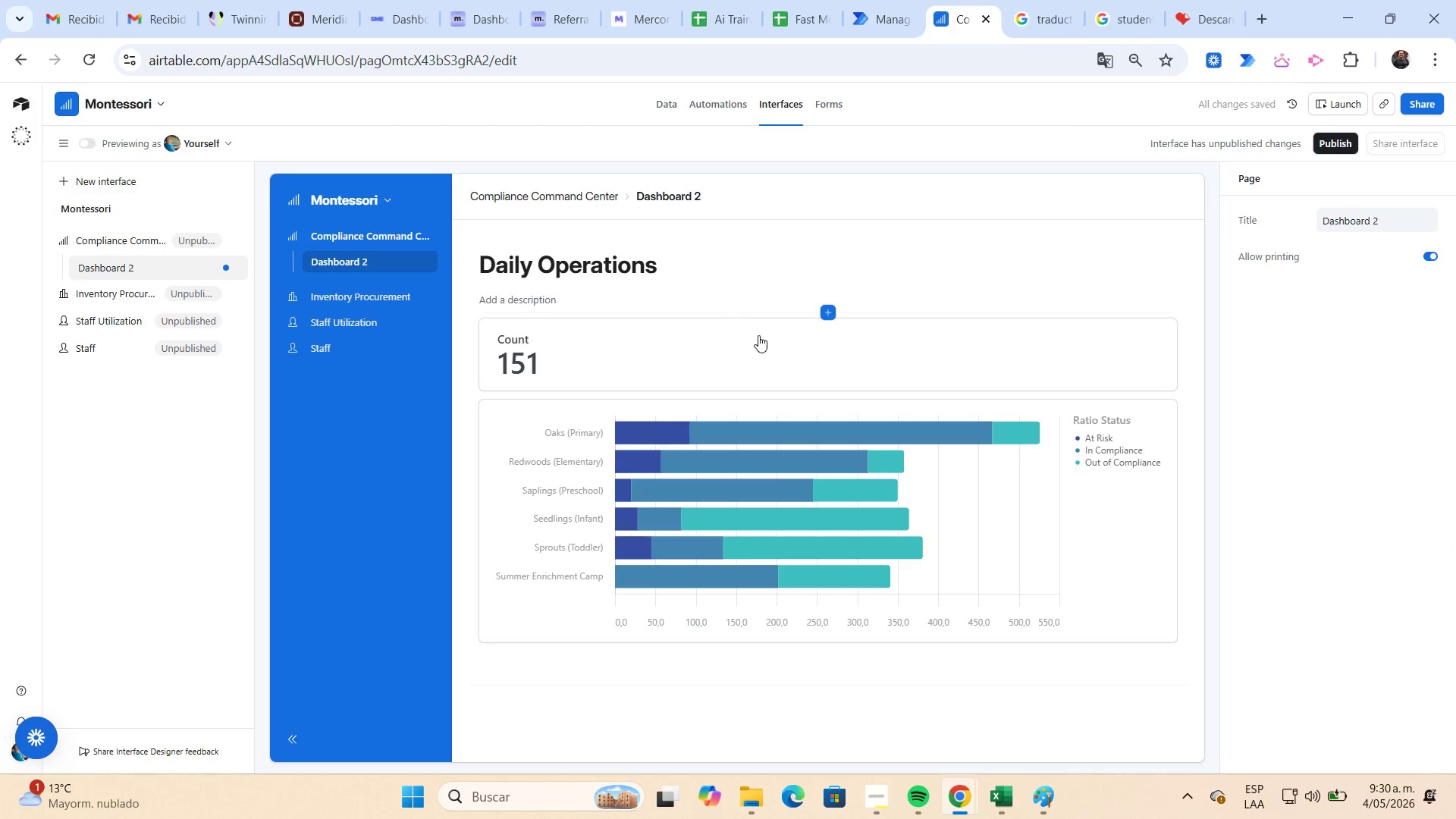 
left_click([1068, 484])
 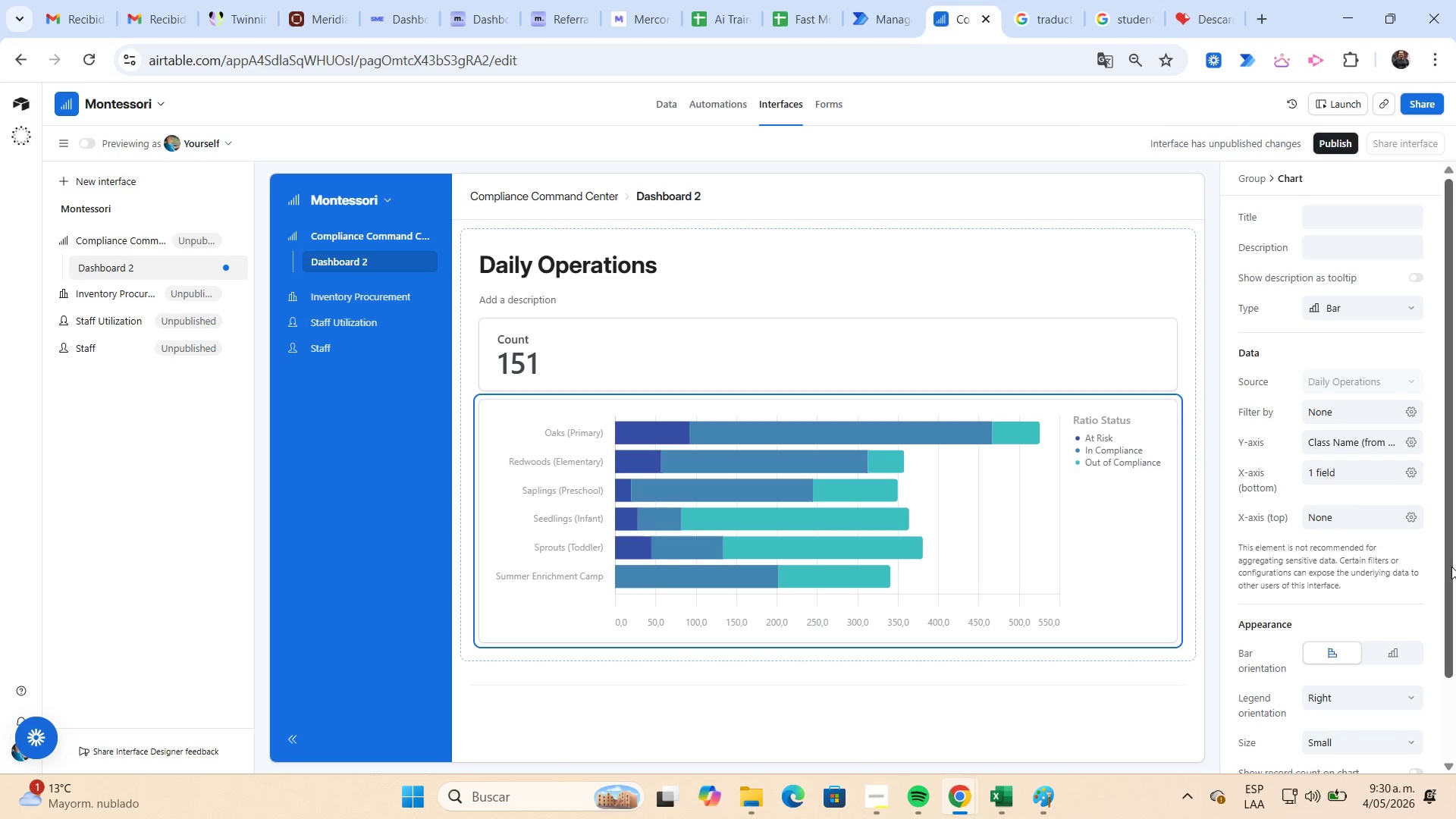 
wait(6.05)
 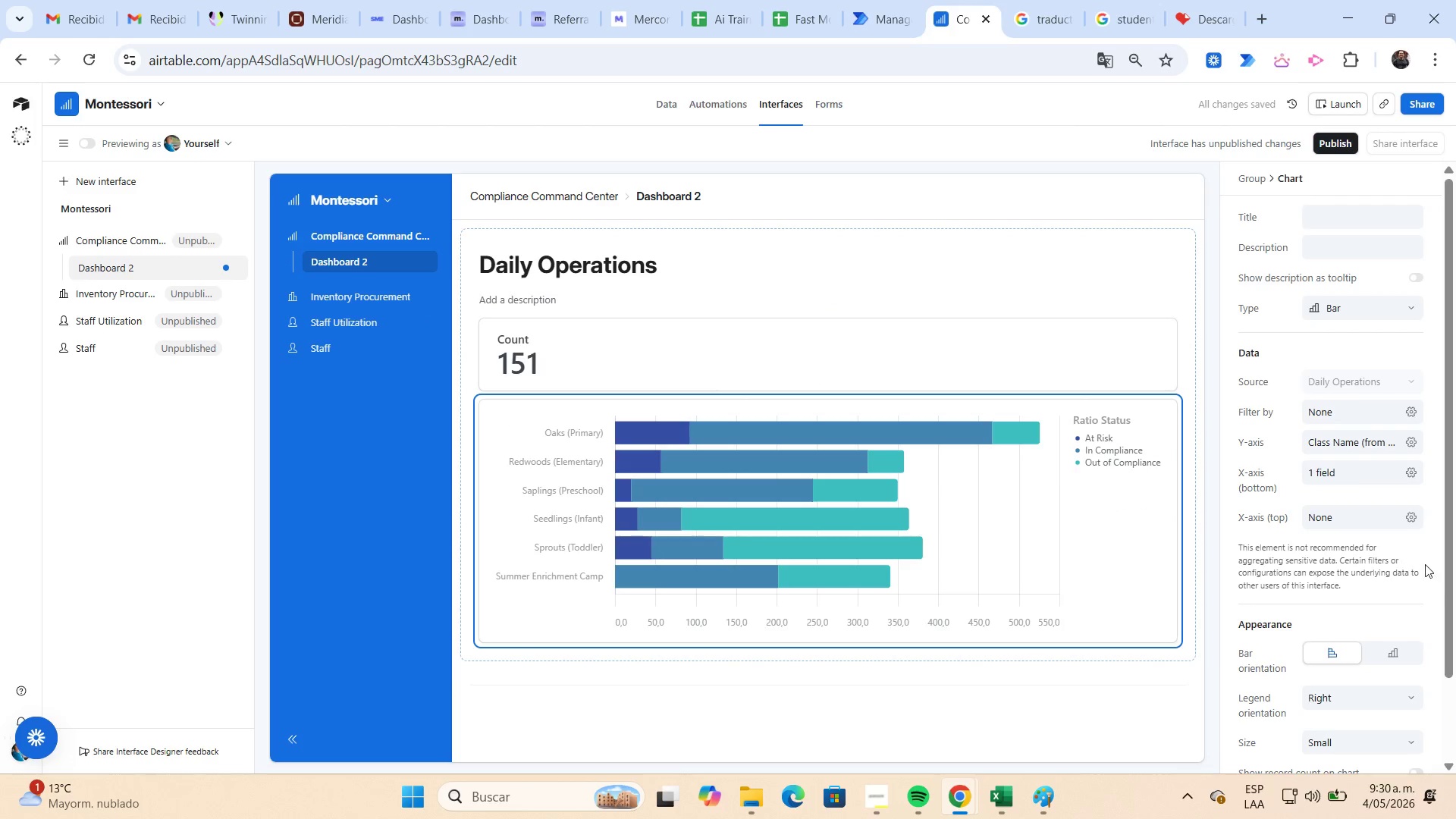 
left_click([1418, 518])
 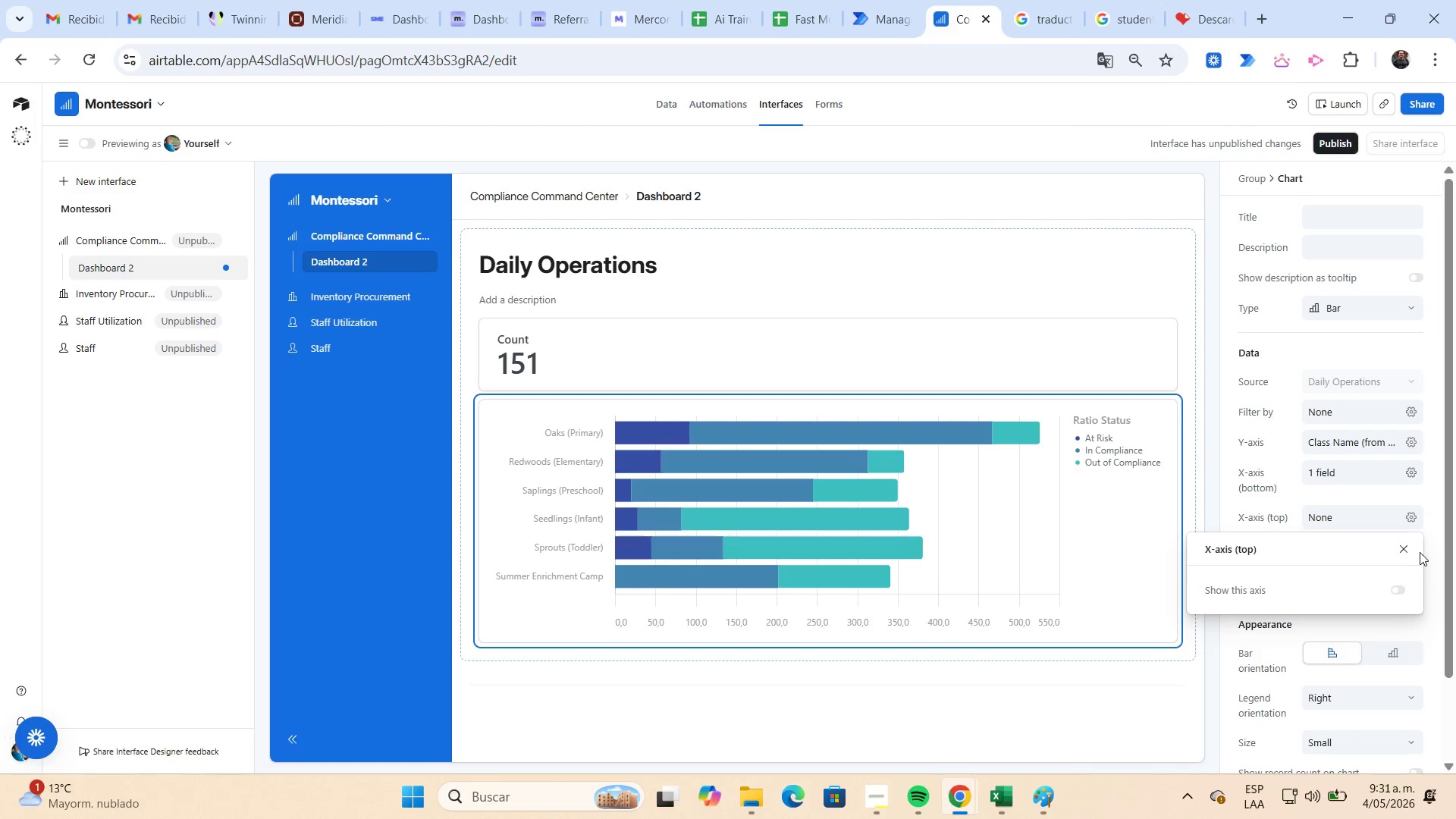 
left_click([1398, 591])
 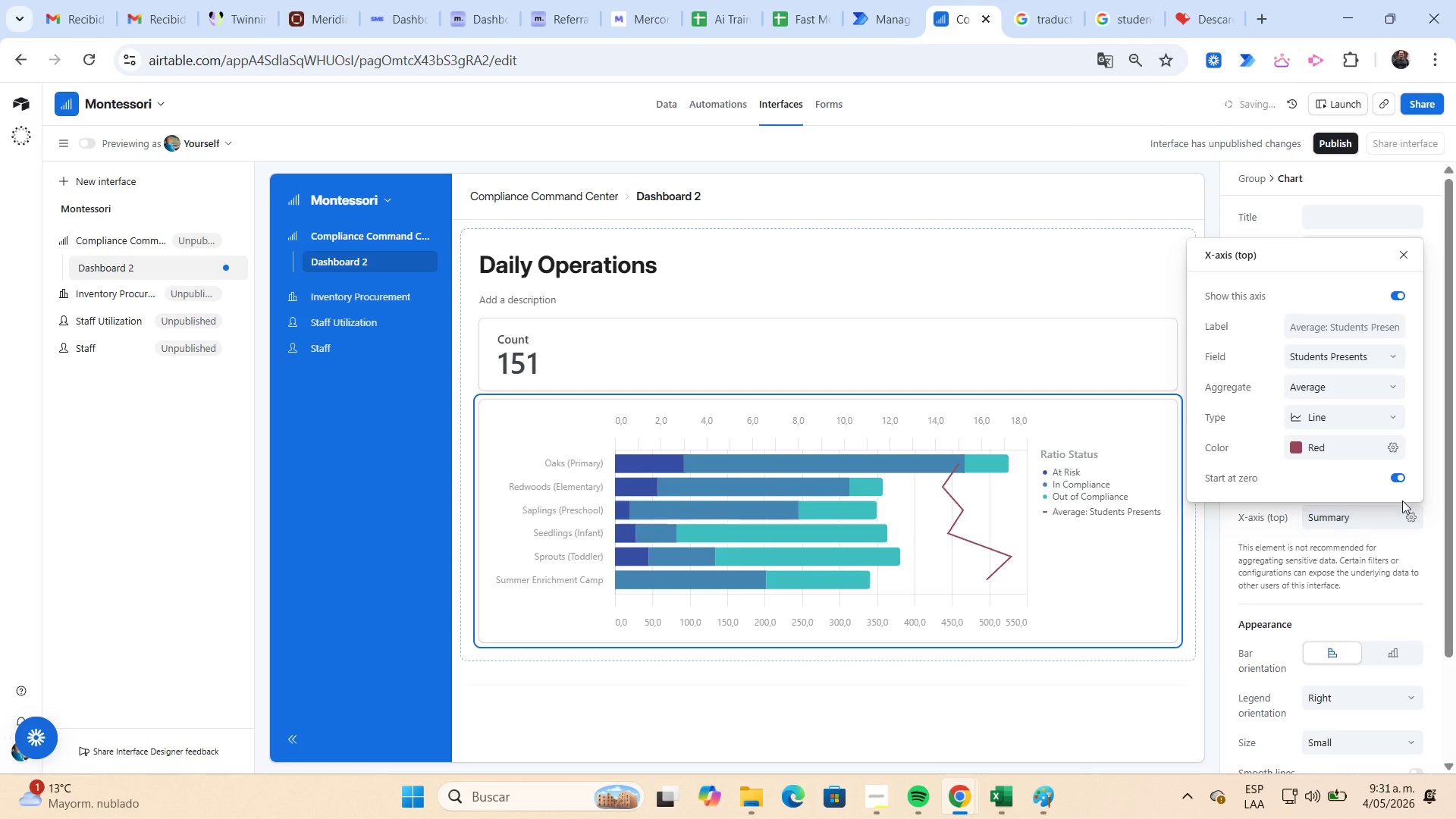 
left_click([1404, 480])
 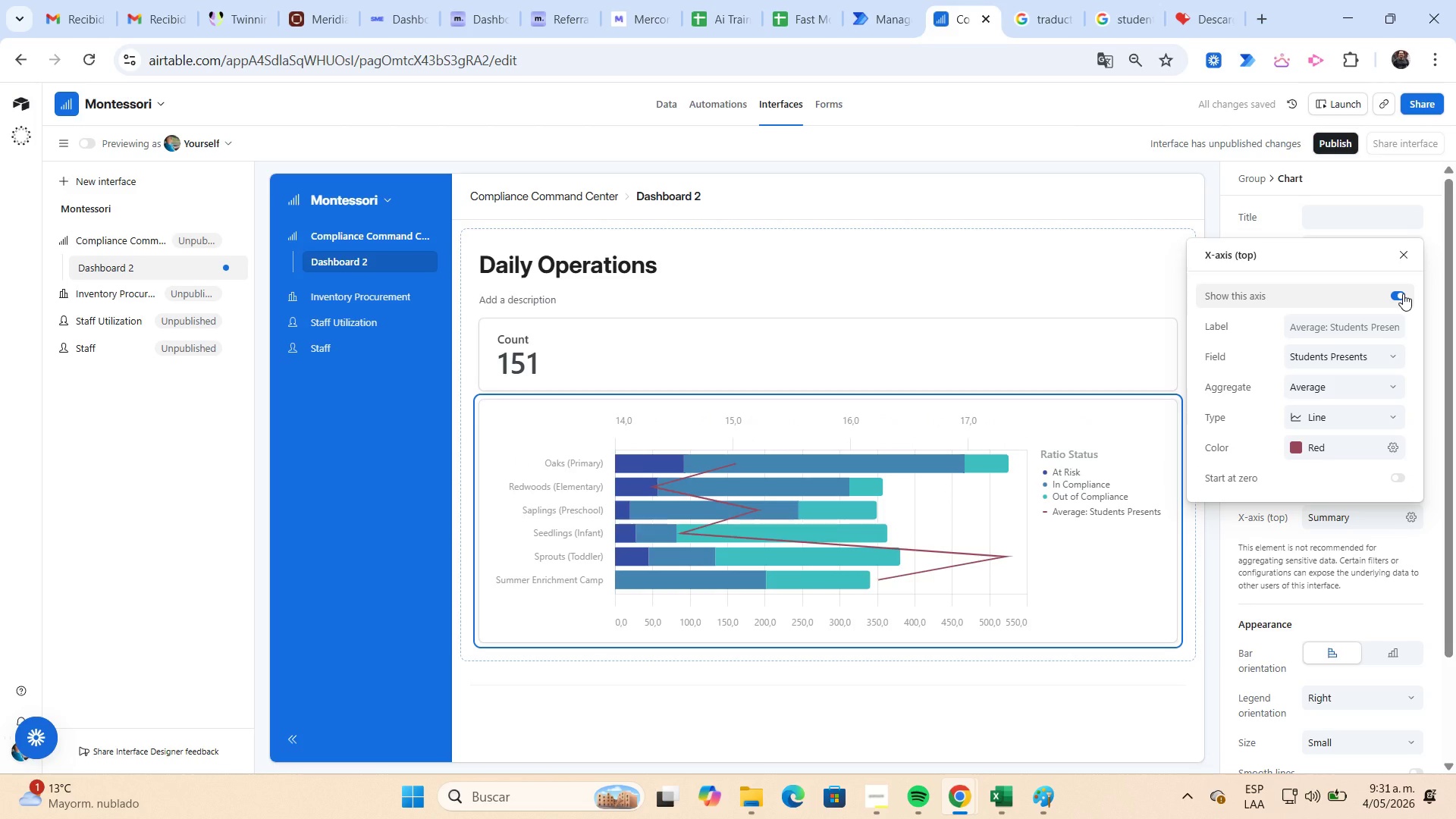 
left_click([1403, 293])
 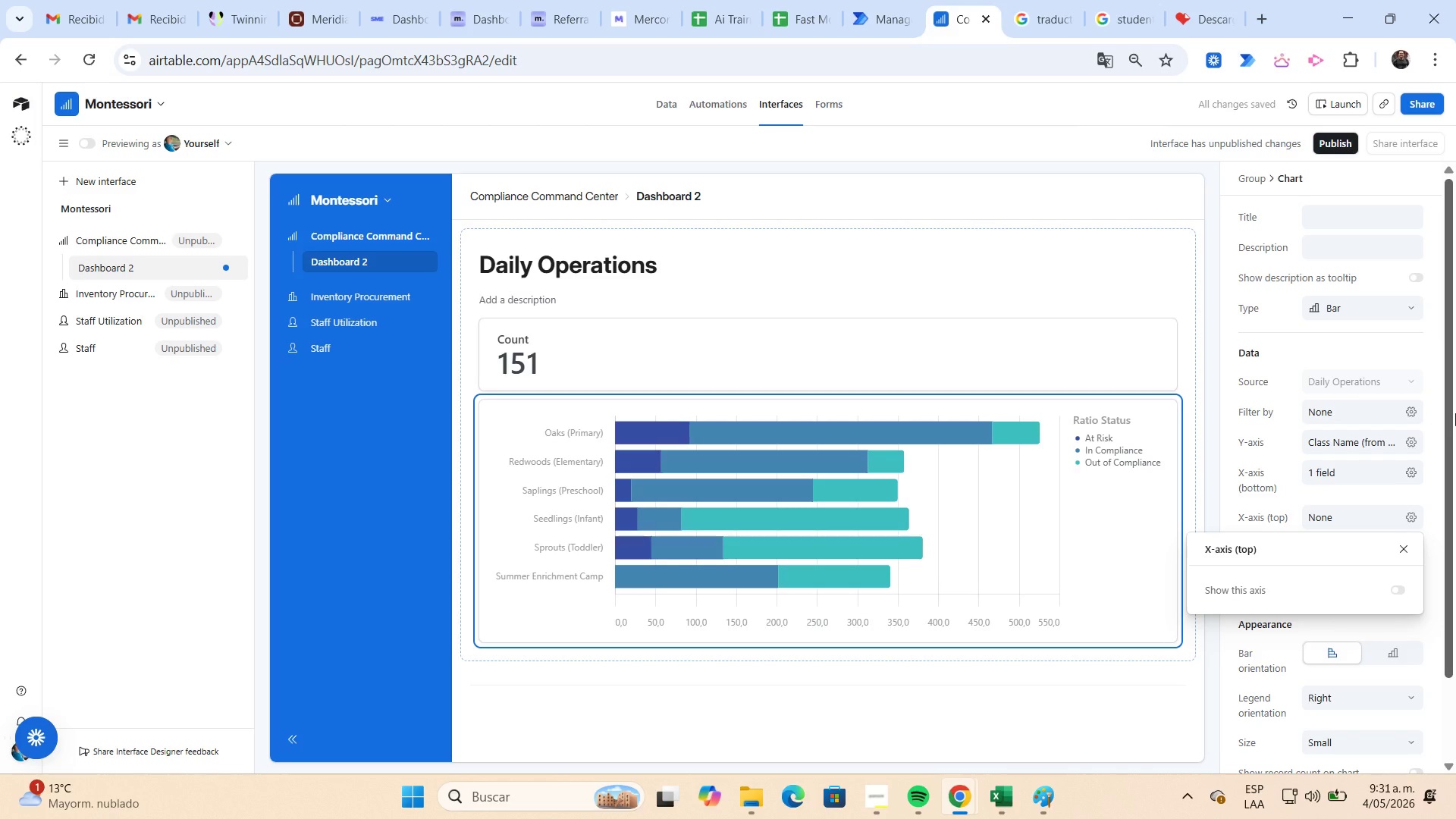 
left_click([1448, 412])
 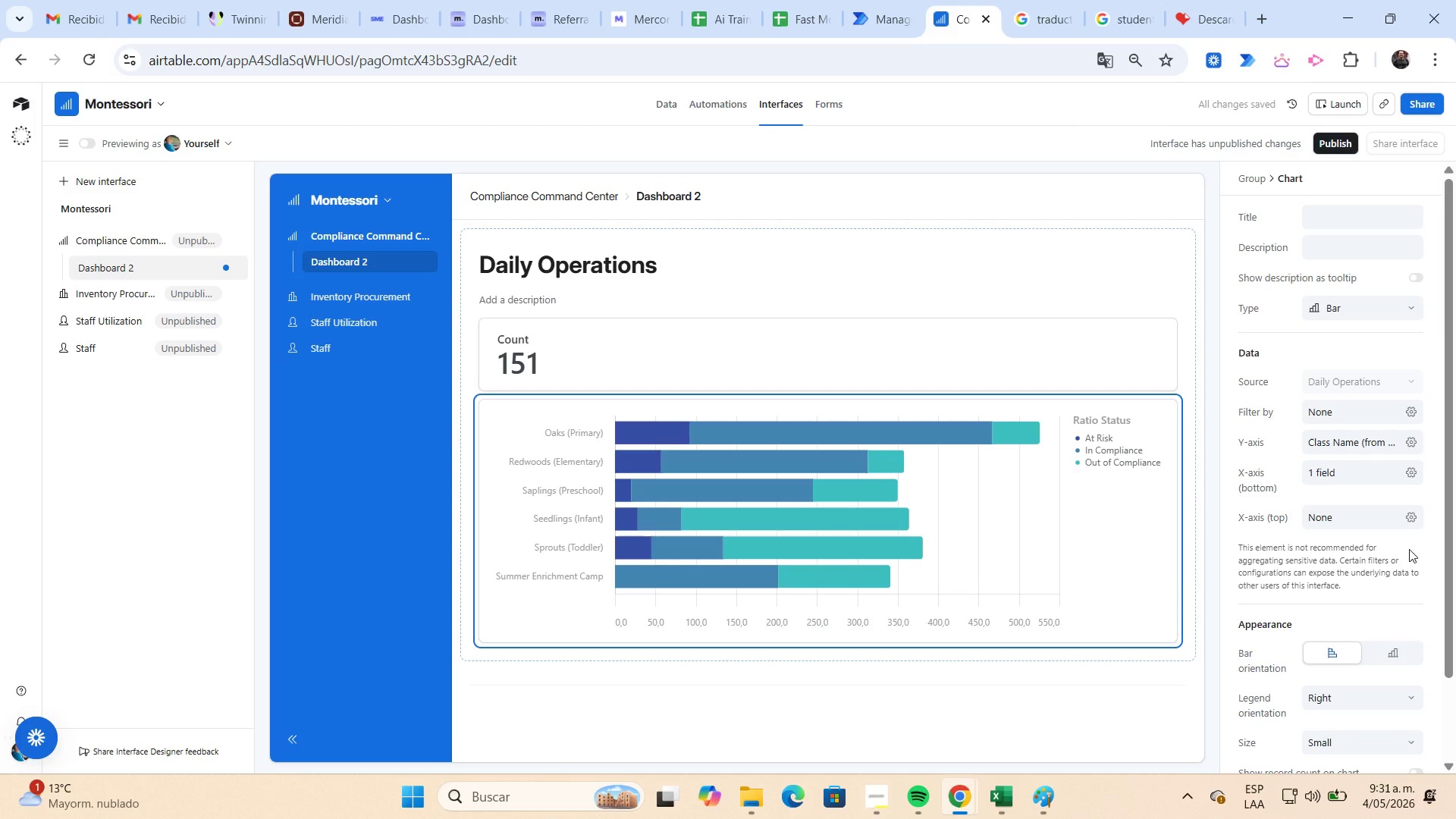 
scroll: coordinate [1409, 549], scroll_direction: down, amount: 1.0
 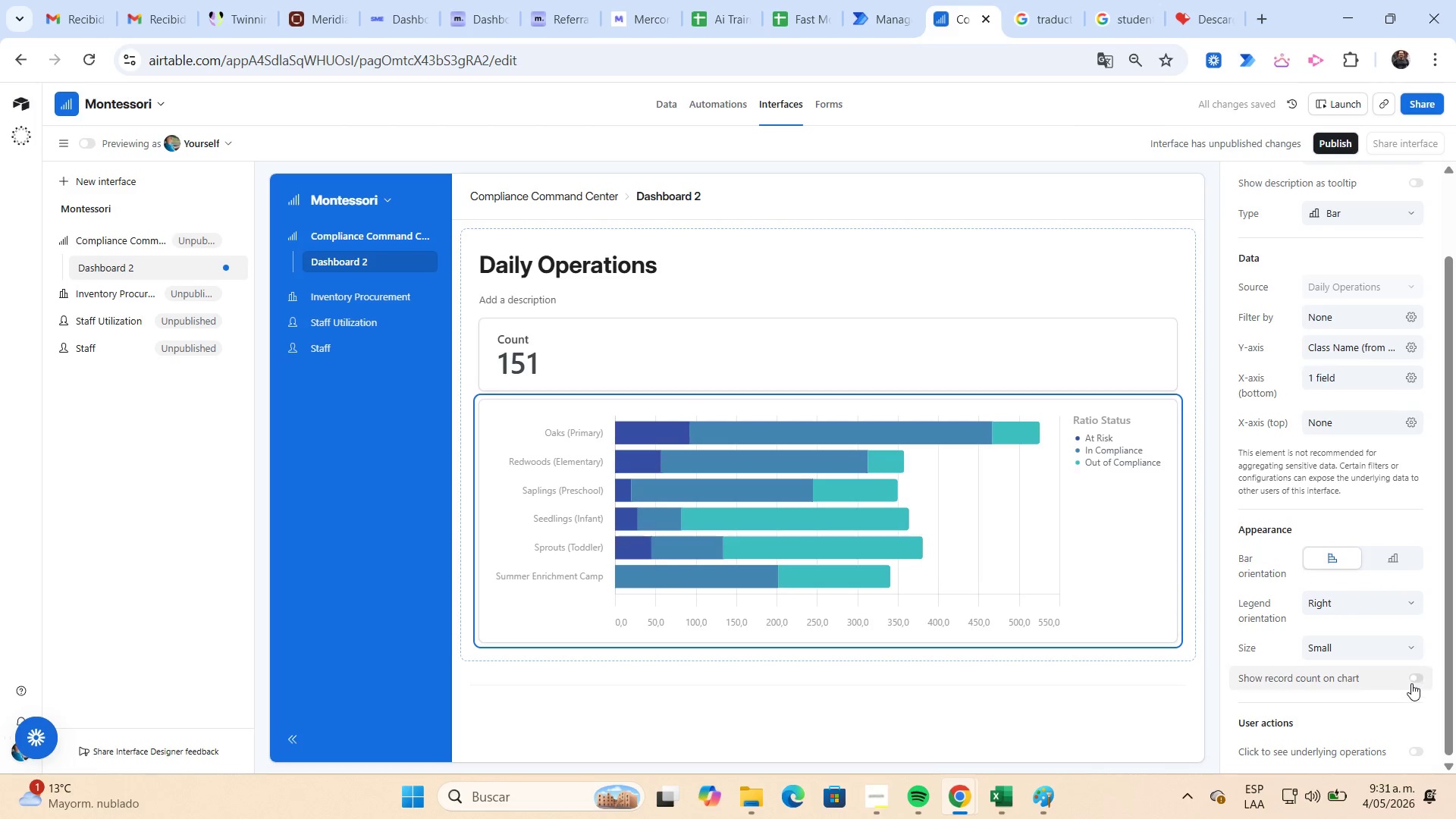 
left_click([1414, 679])
 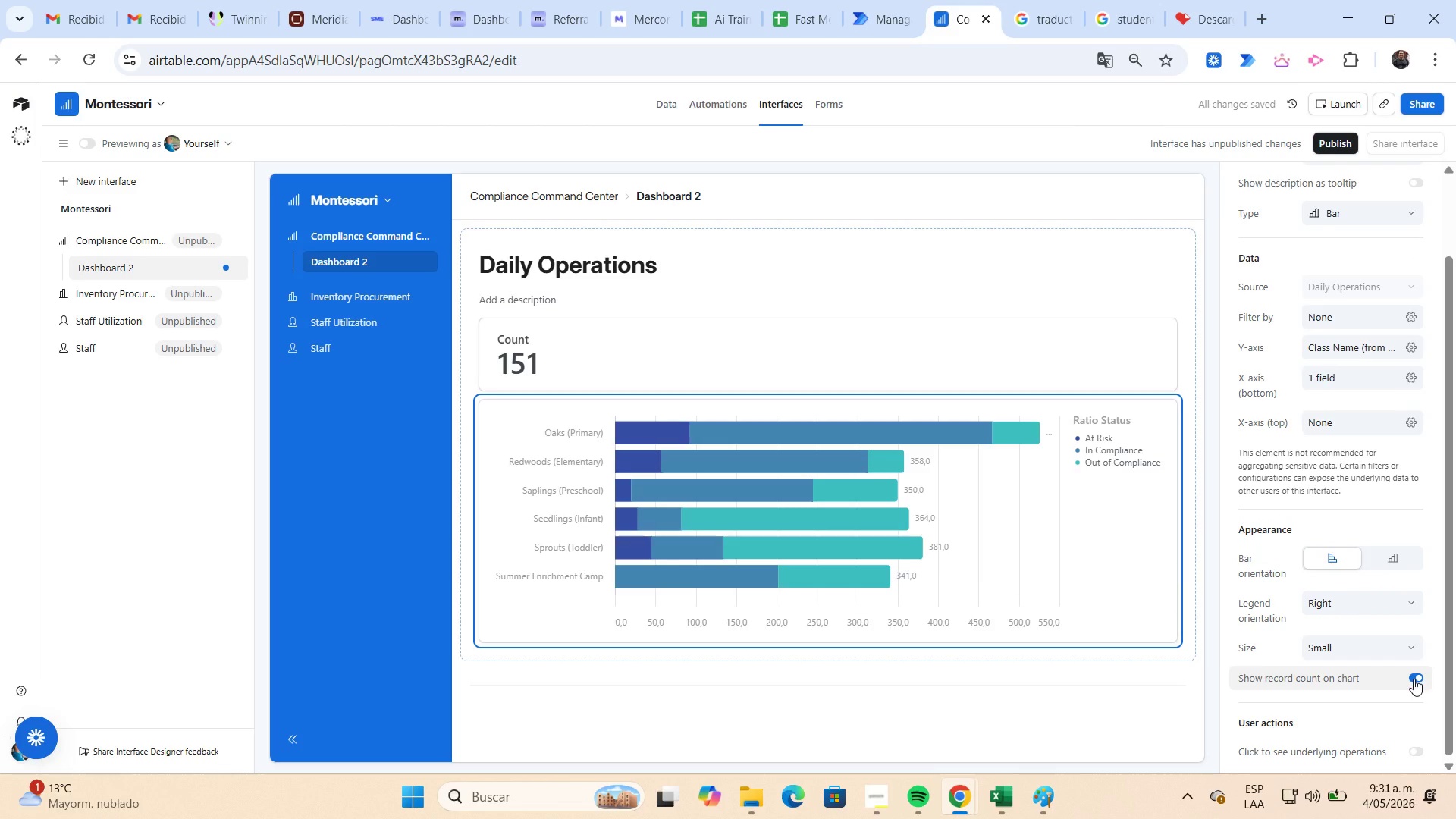 
wait(9.25)
 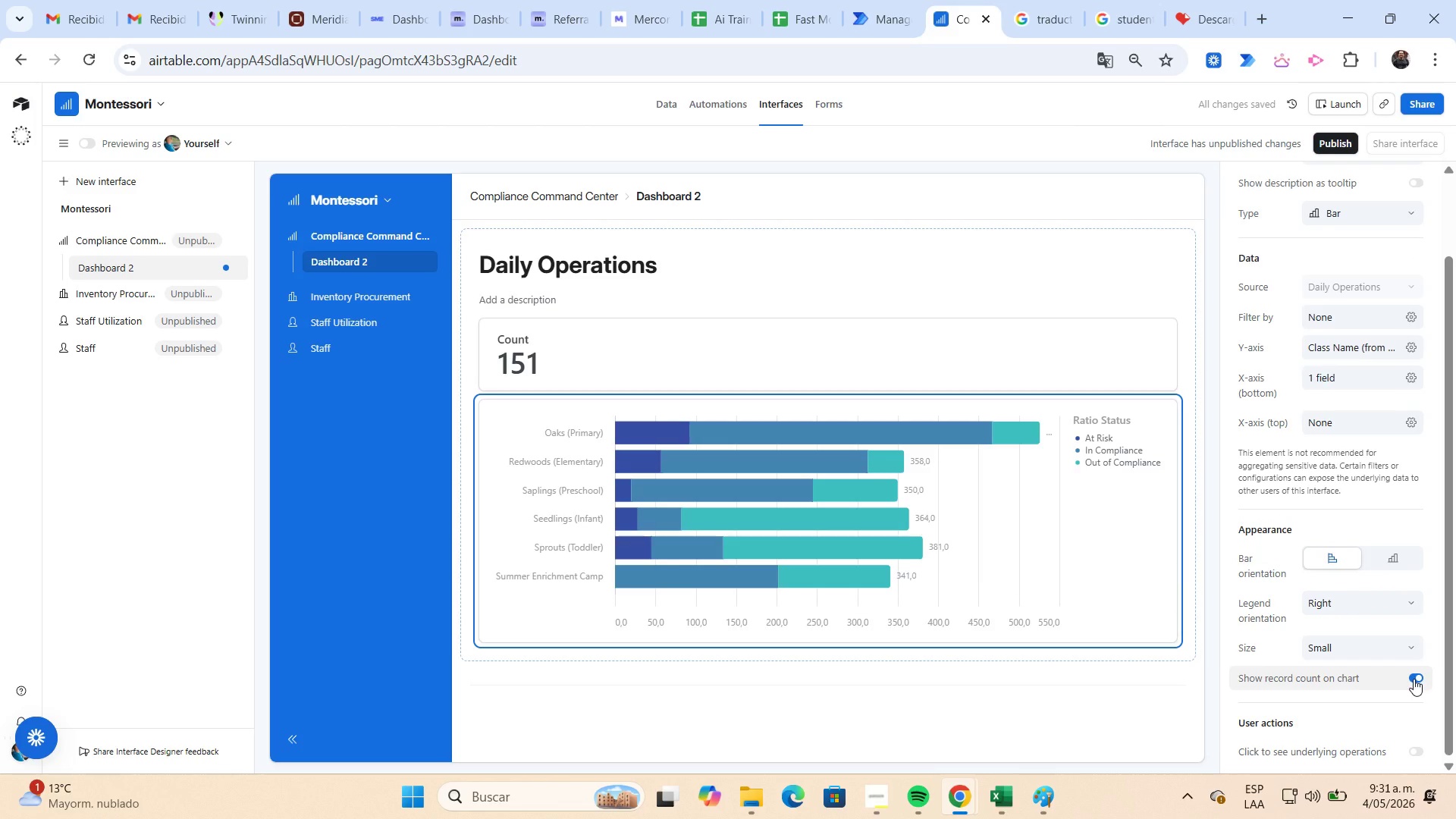 
left_click([122, 331])
 